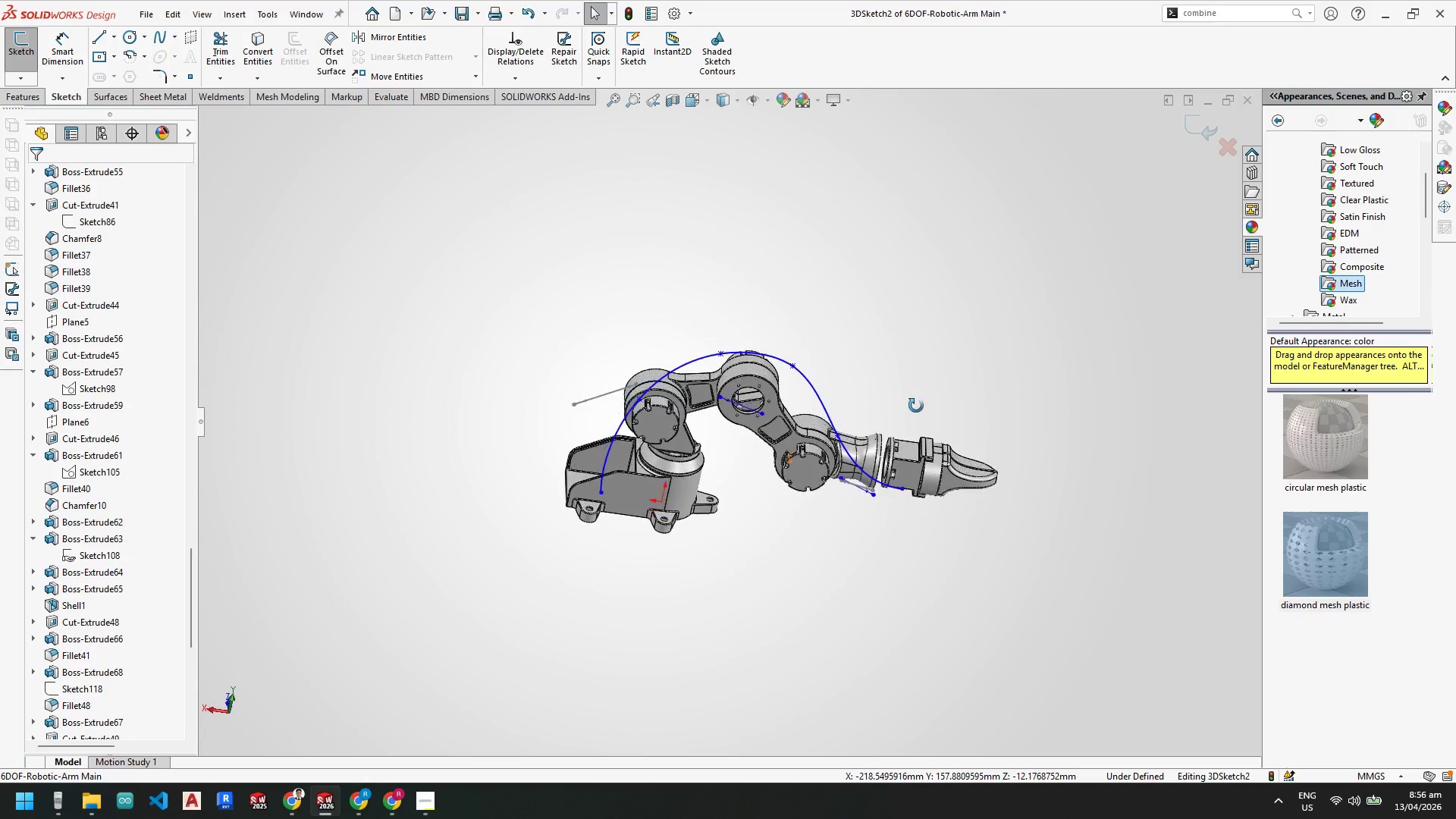 
key(Space)
 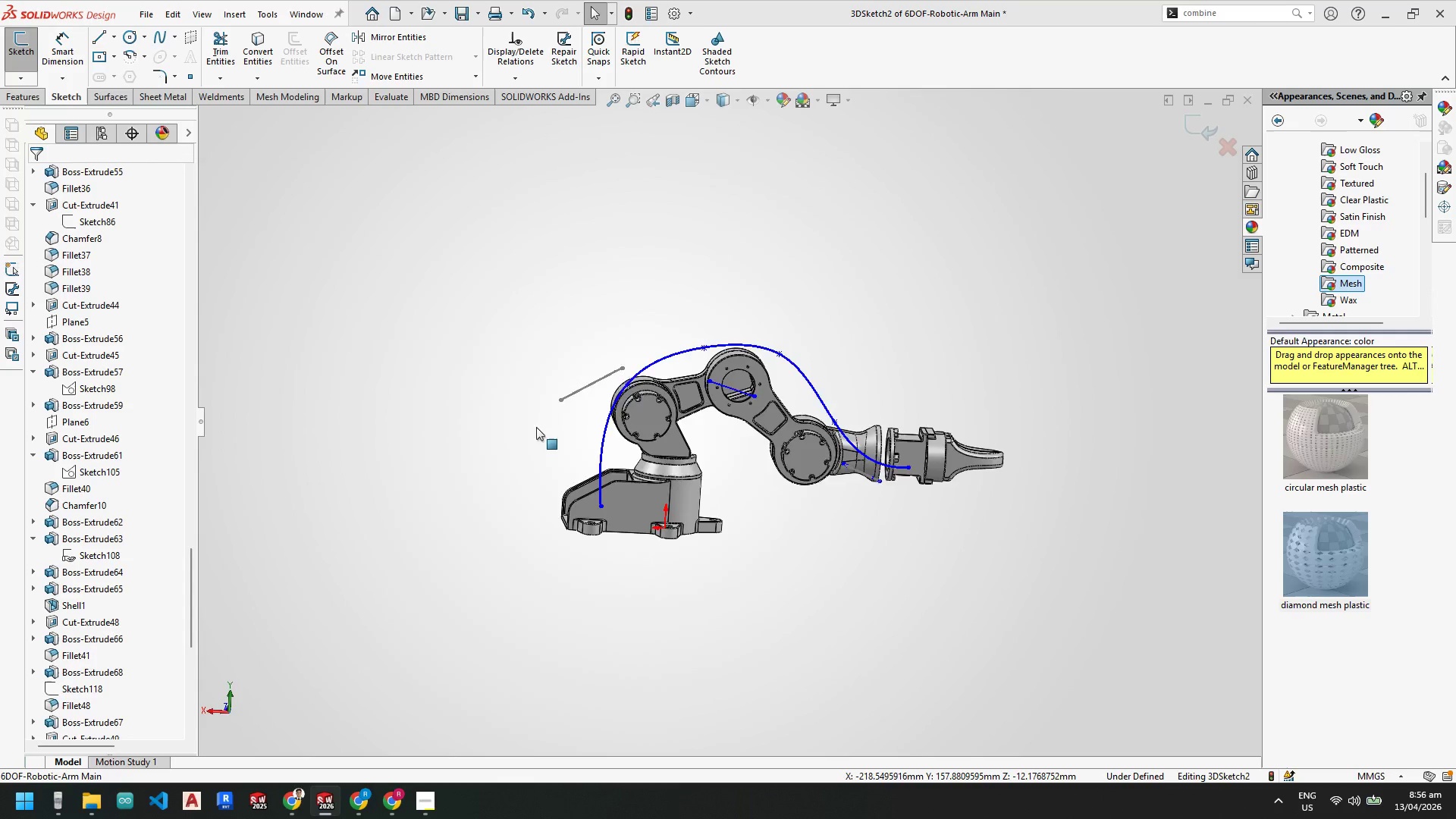 
scroll: coordinate [608, 280], scroll_direction: down, amount: 4.0
 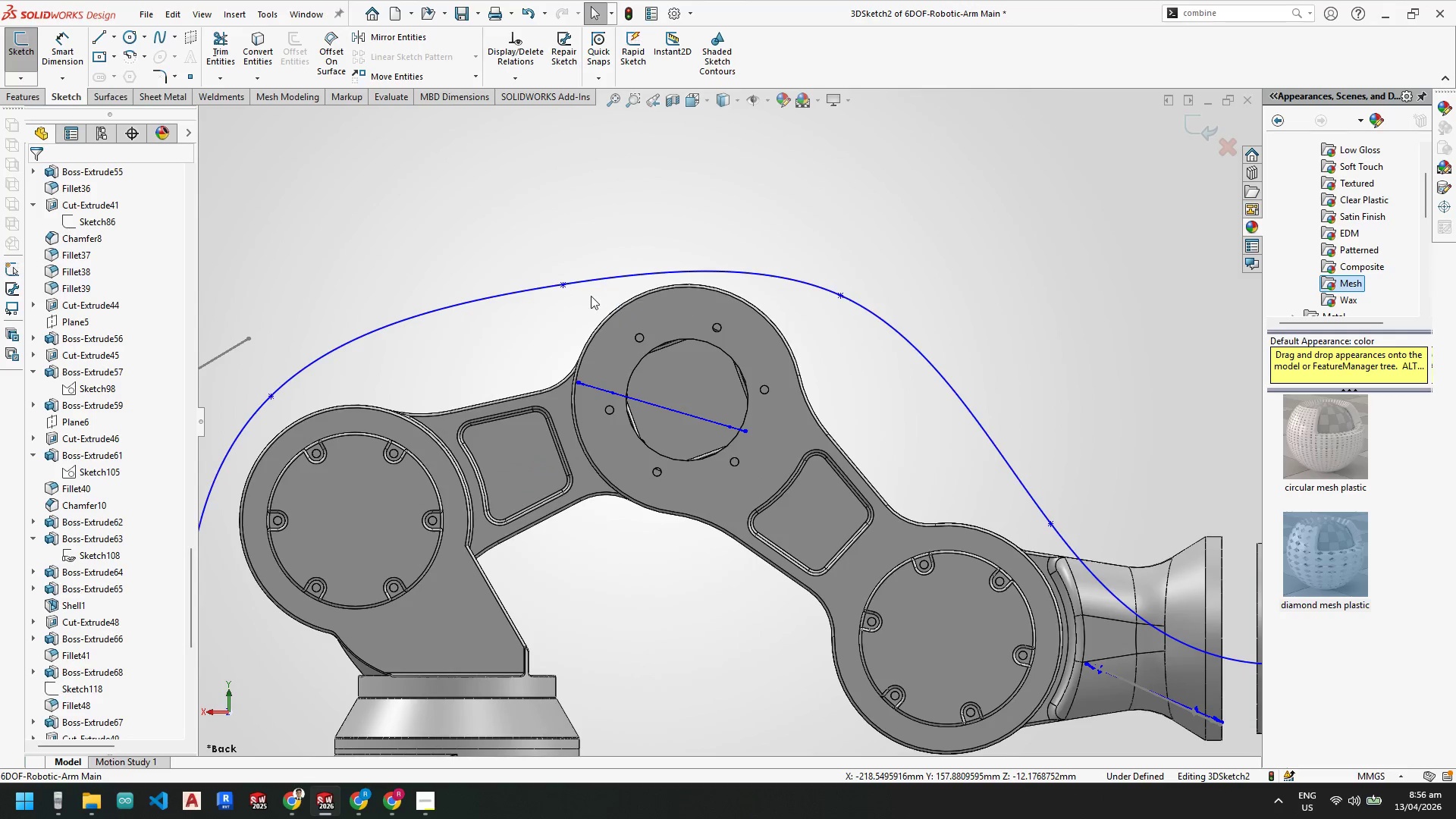 
scroll: coordinate [613, 355], scroll_direction: up, amount: 1.0
 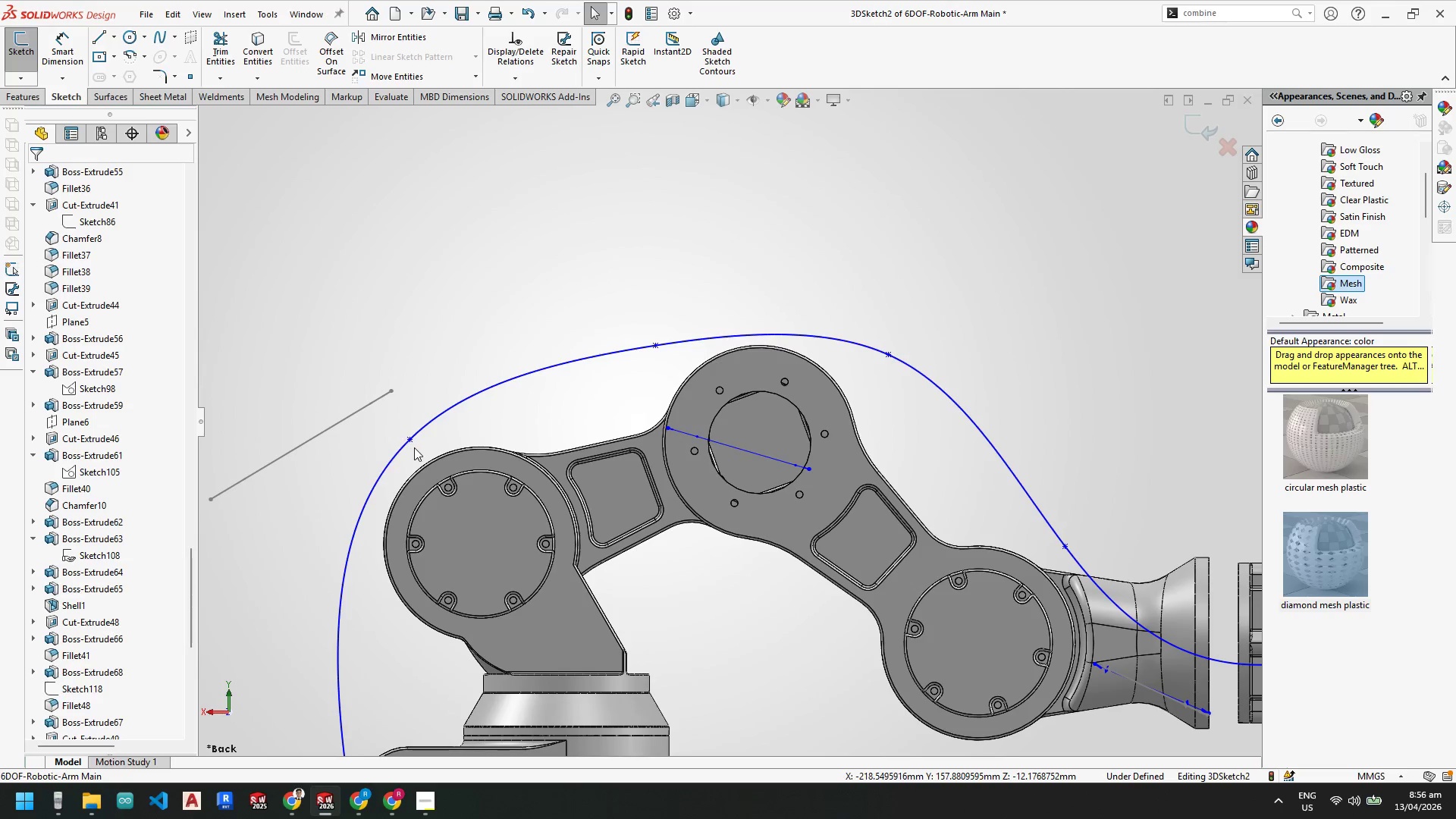 
left_click_drag(start_coordinate=[410, 442], to_coordinate=[412, 460])
 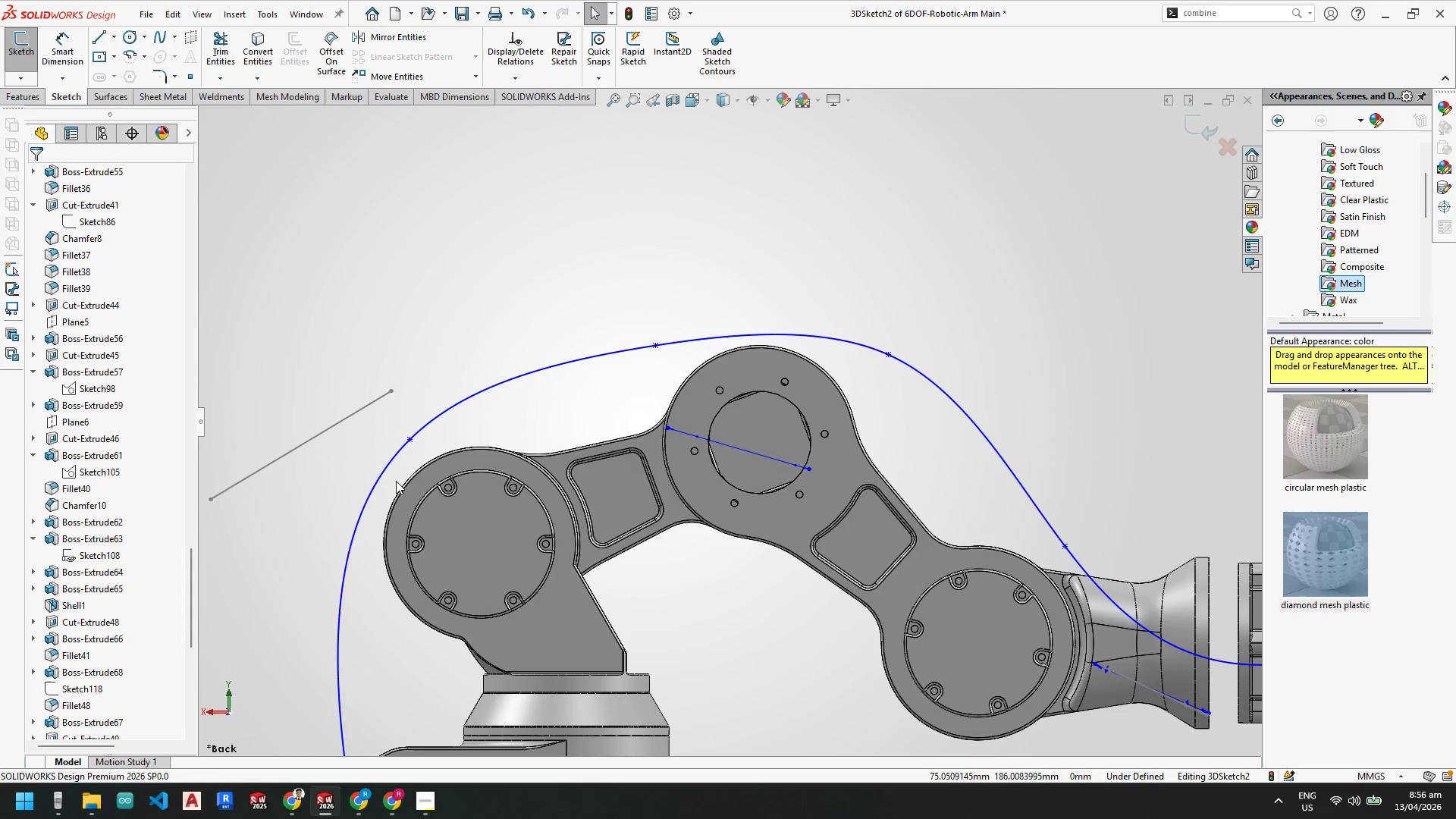 
scroll: coordinate [544, 579], scroll_direction: none, amount: 0.0
 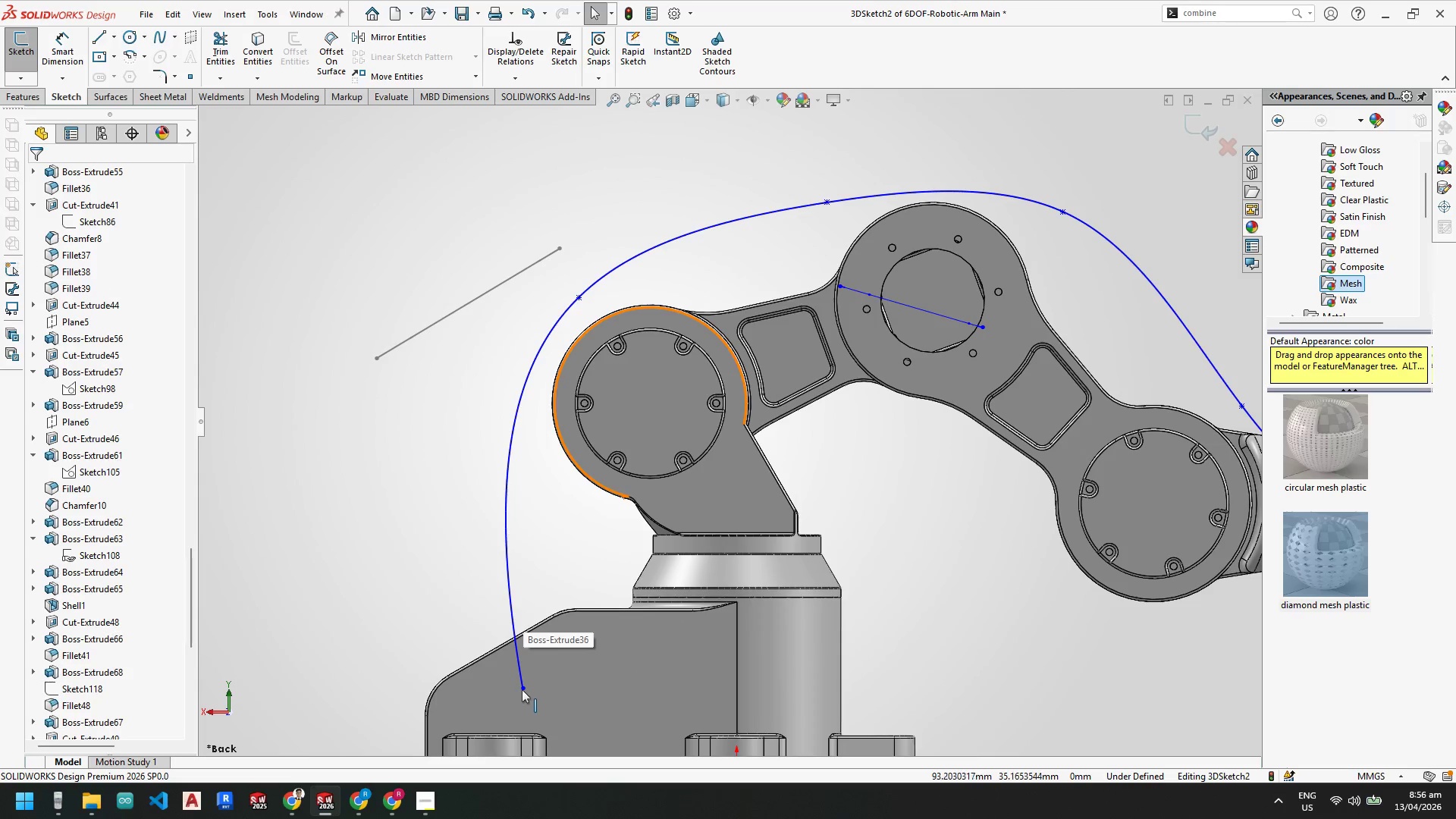 
left_click_drag(start_coordinate=[524, 689], to_coordinate=[642, 710])
 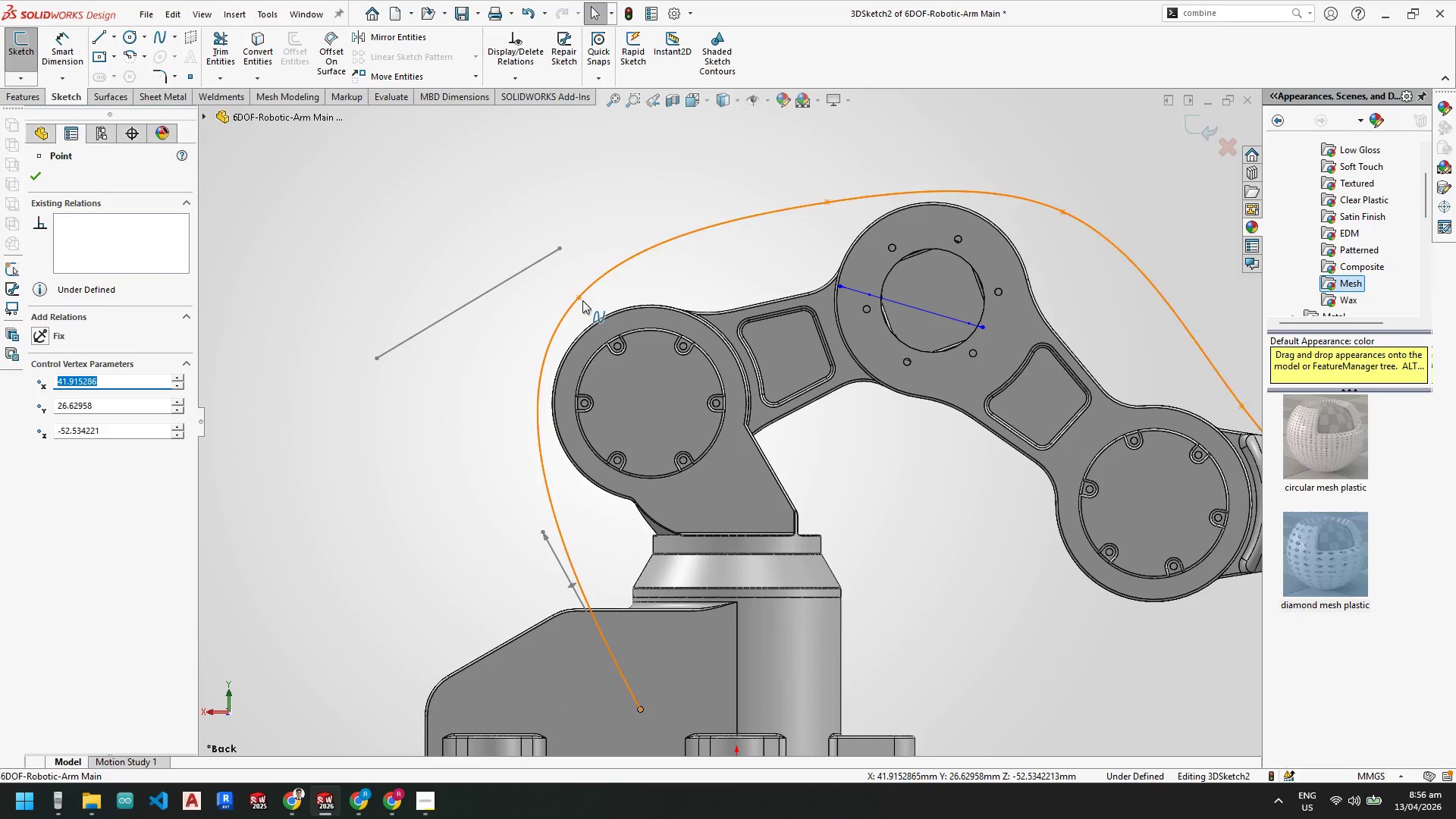 
left_click_drag(start_coordinate=[582, 300], to_coordinate=[648, 408])
 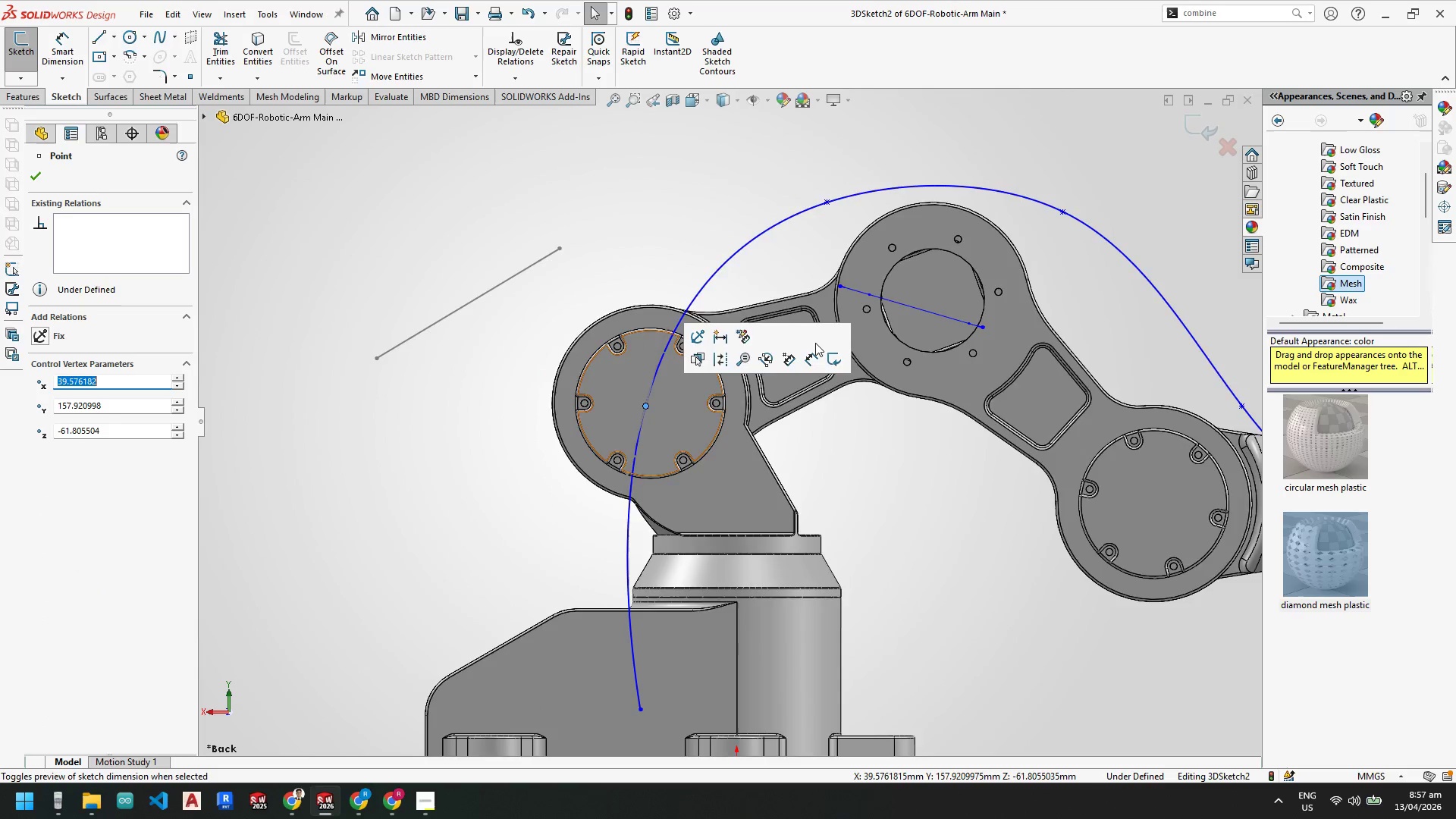 
scroll: coordinate [788, 328], scroll_direction: up, amount: 1.0
 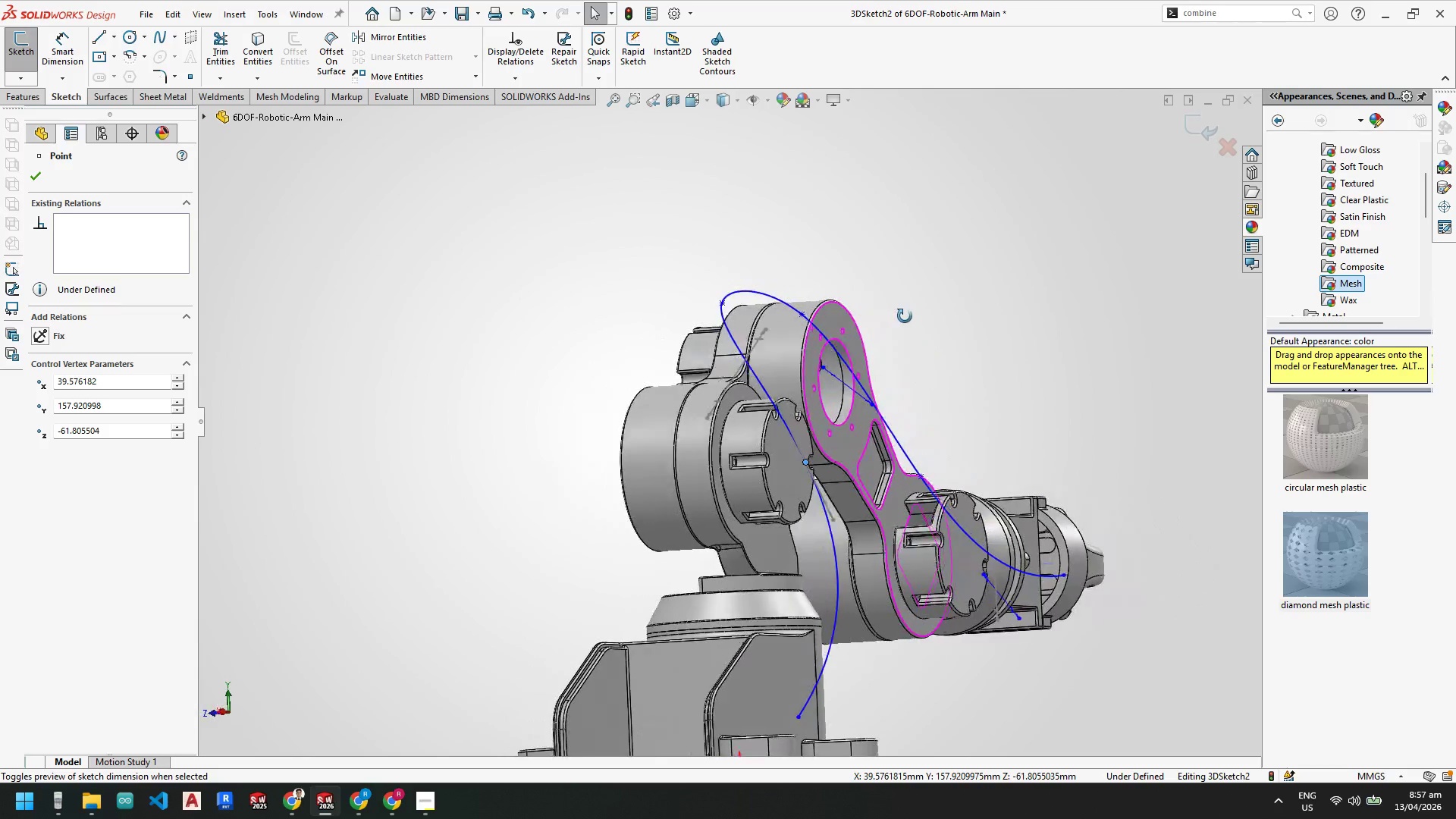 
key(Space)
 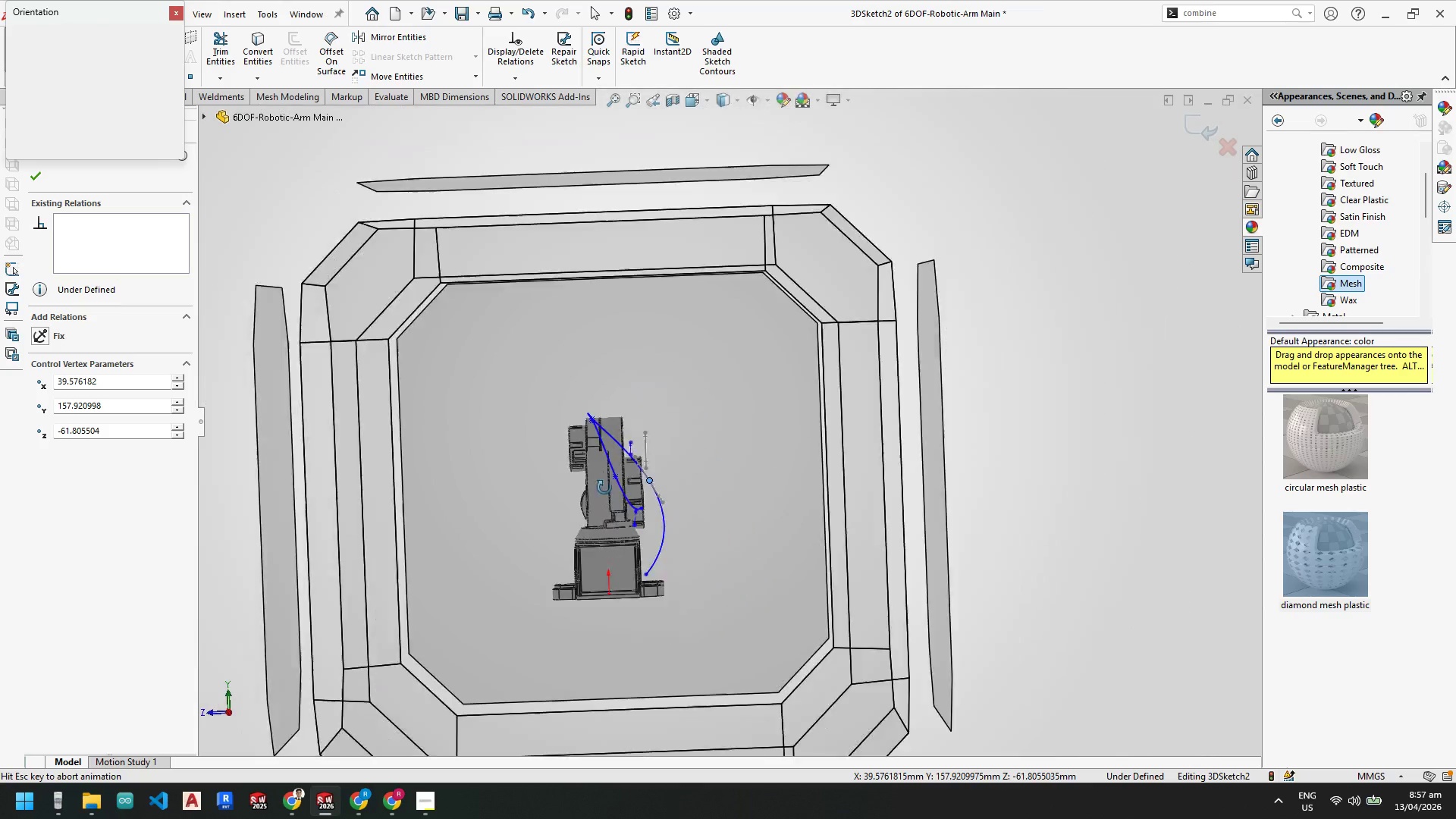 
scroll: coordinate [849, 403], scroll_direction: up, amount: 1.0
 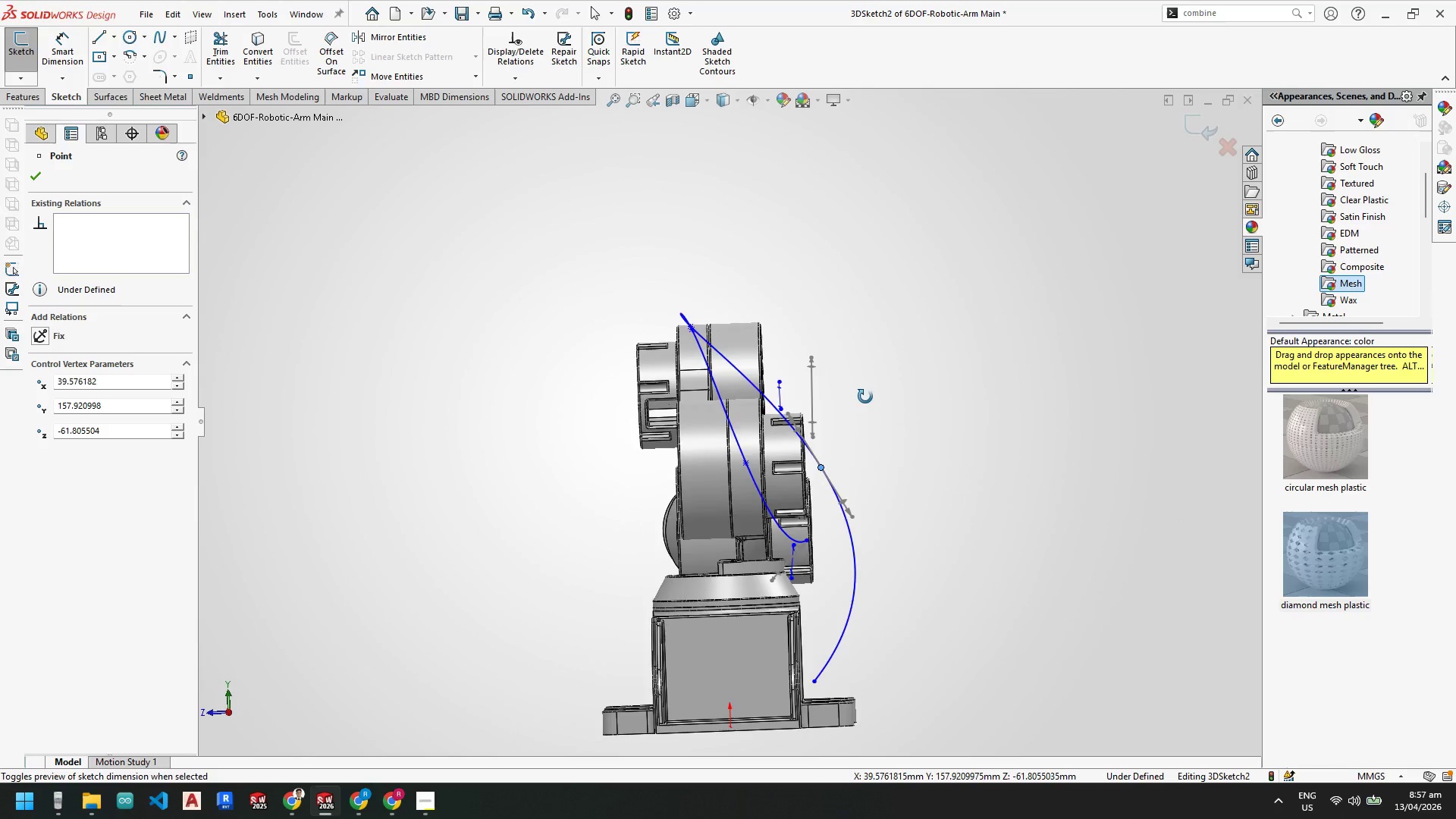 
left_click([573, 478])
 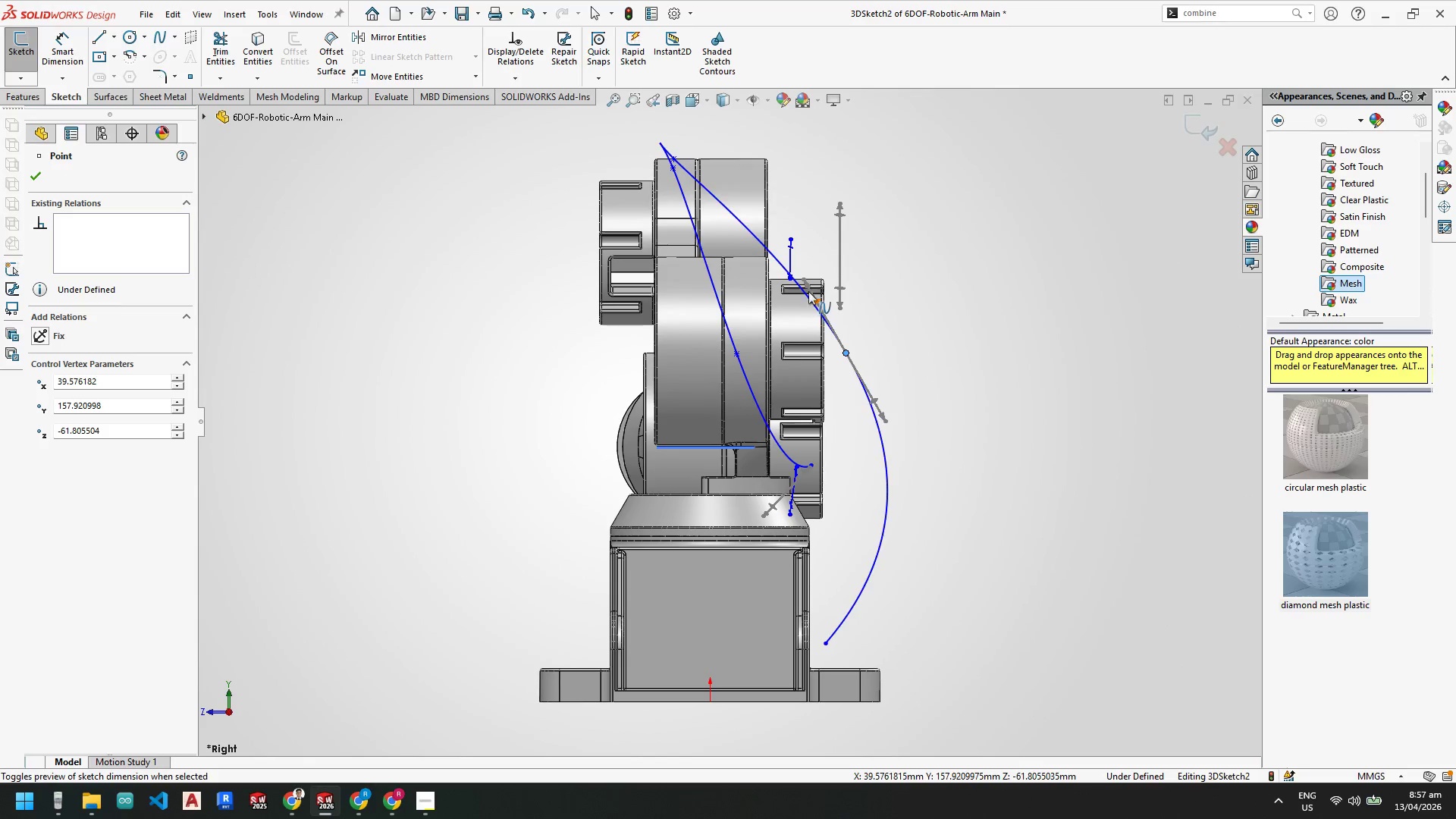 
key(Escape)
 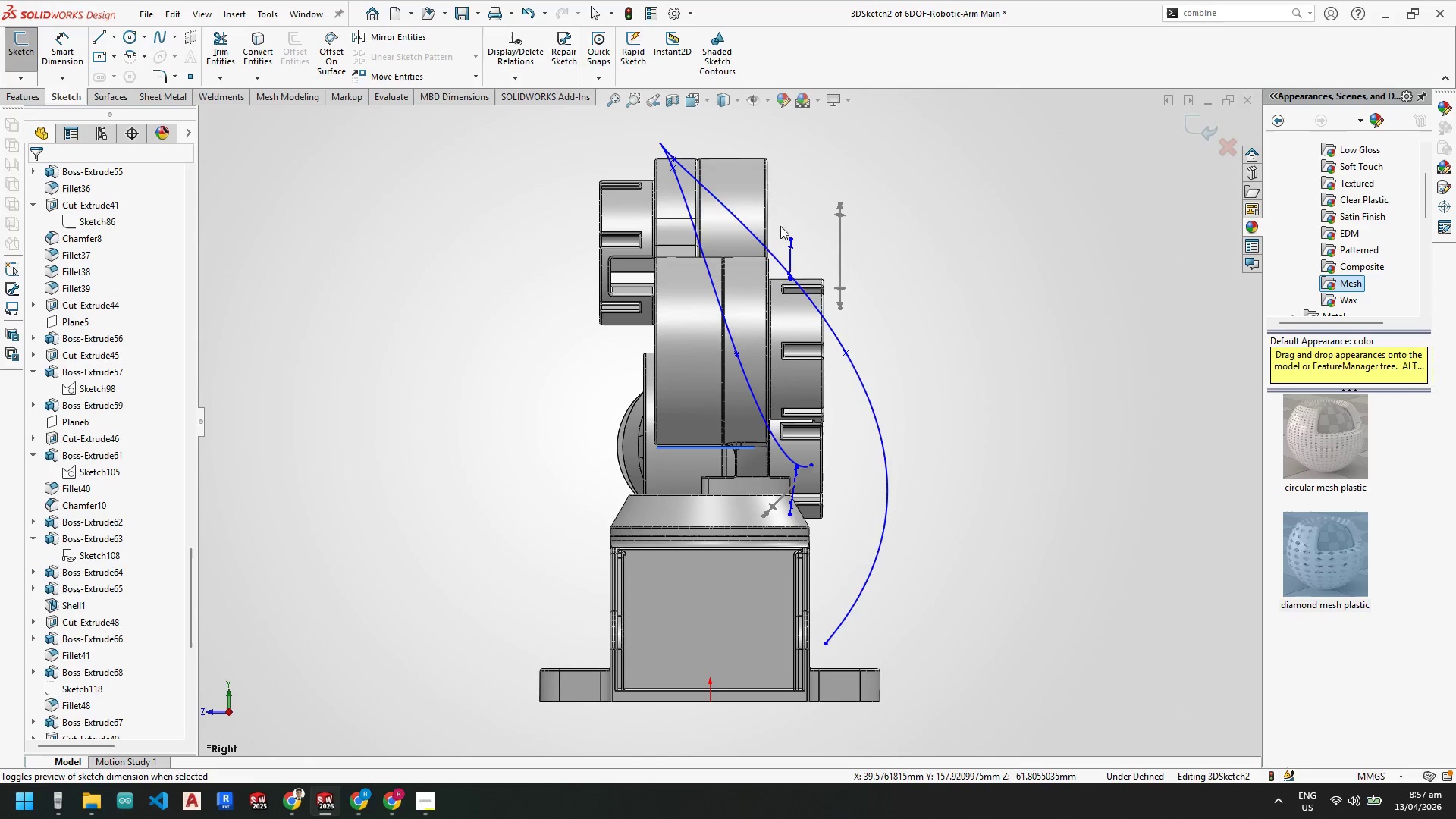 
key(Escape)
 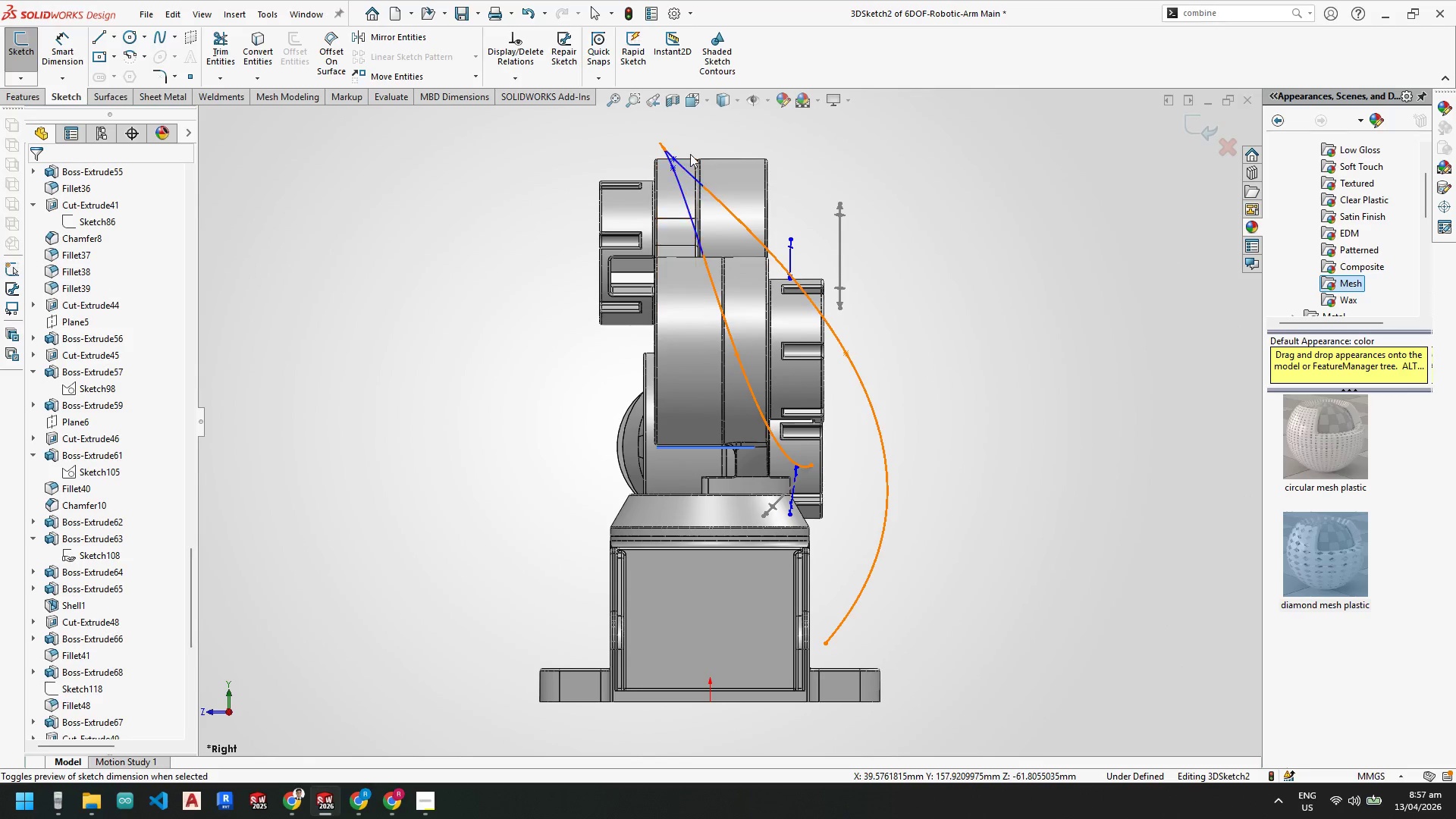 
scroll: coordinate [697, 171], scroll_direction: down, amount: 5.0
 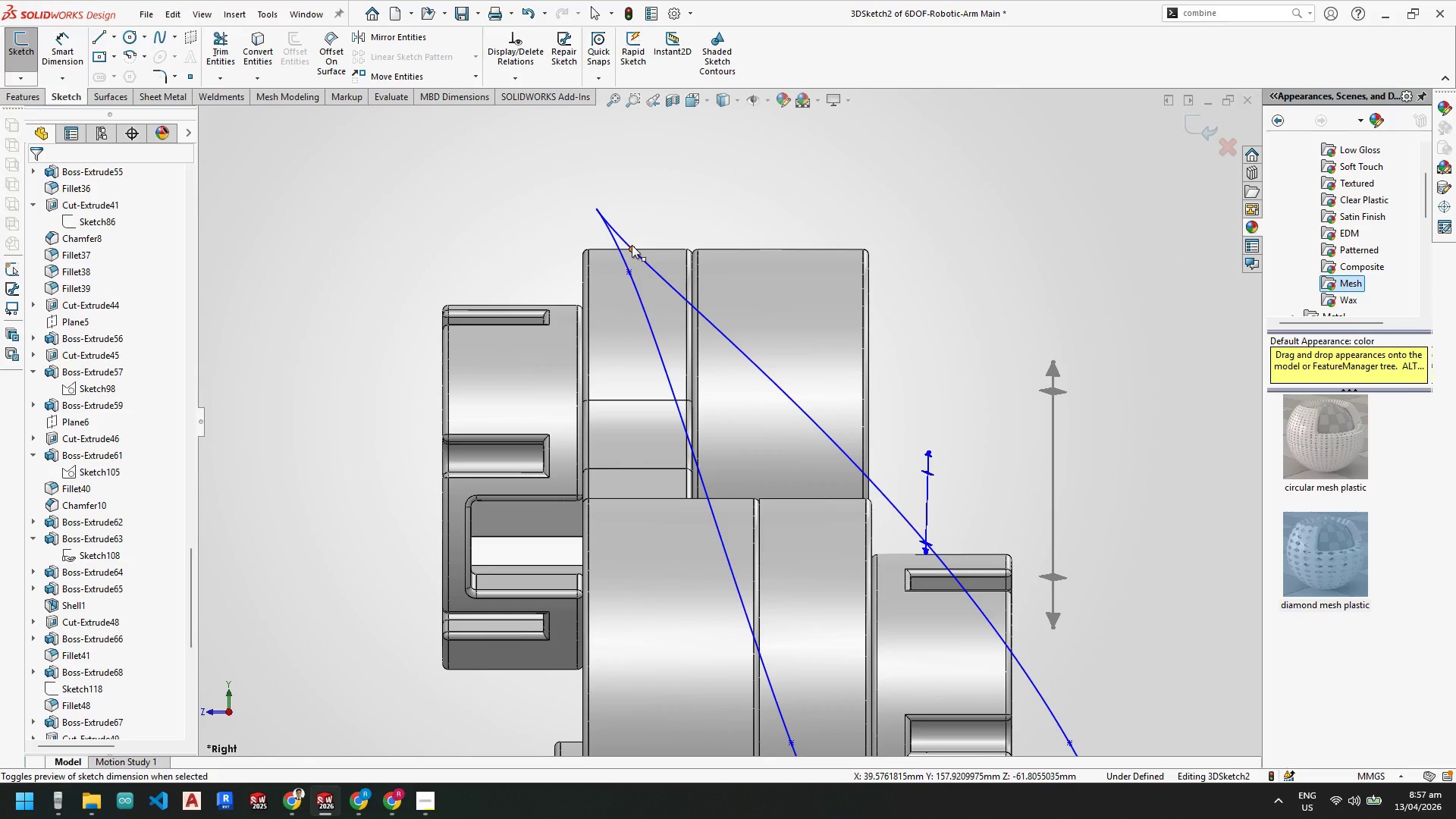 
left_click_drag(start_coordinate=[632, 245], to_coordinate=[670, 256])
 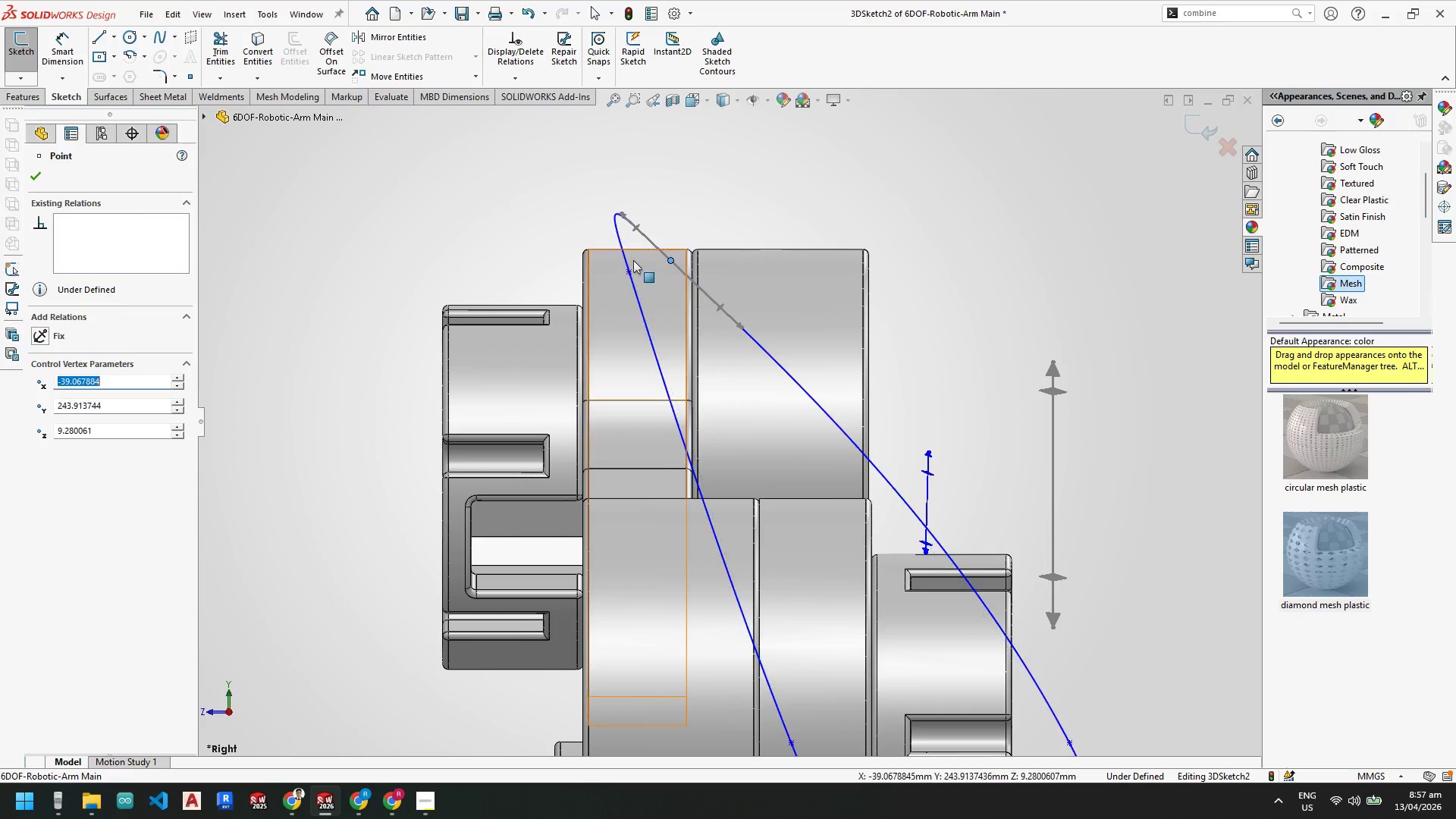 
key(Escape)
 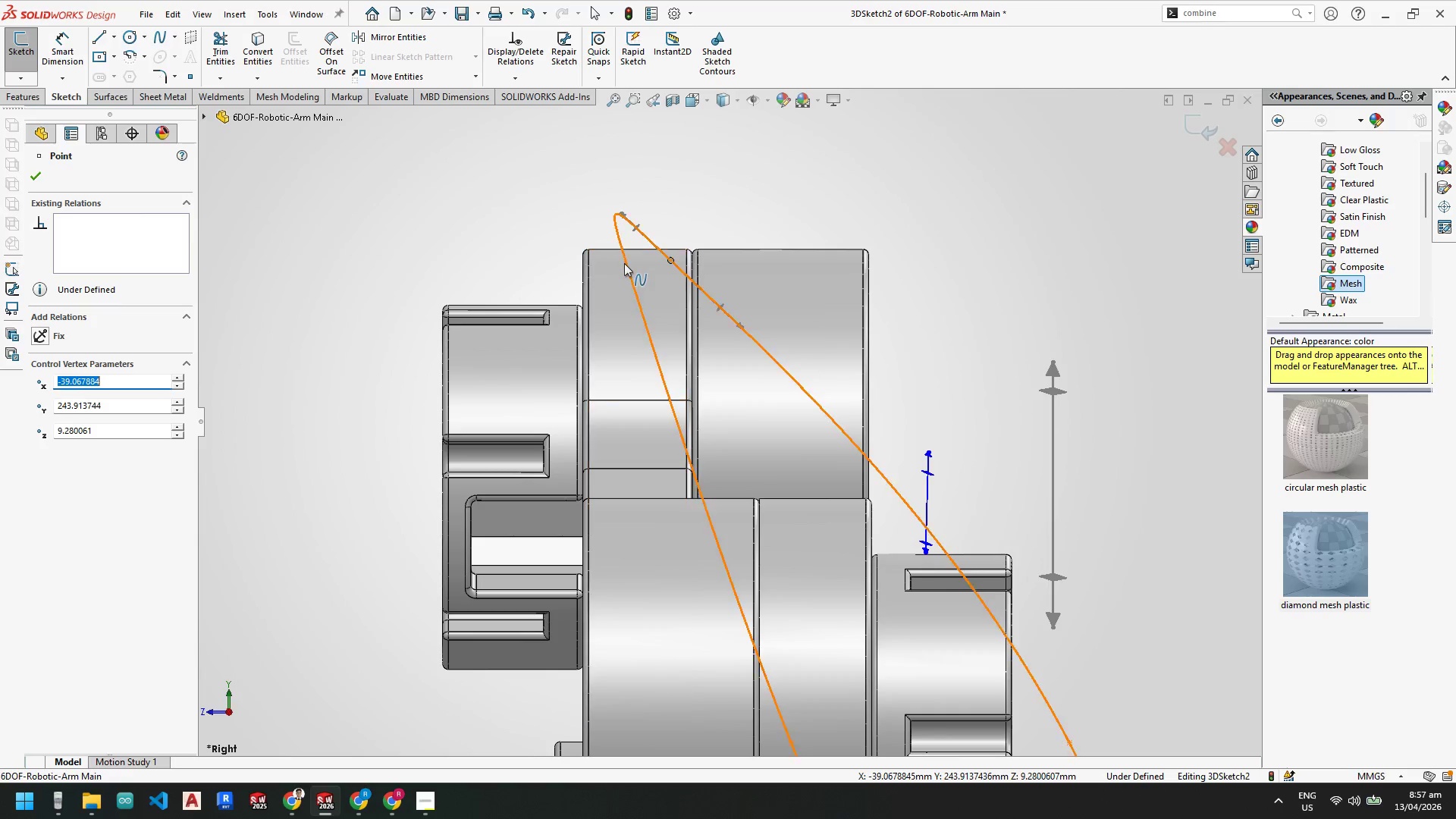 
key(Escape)
 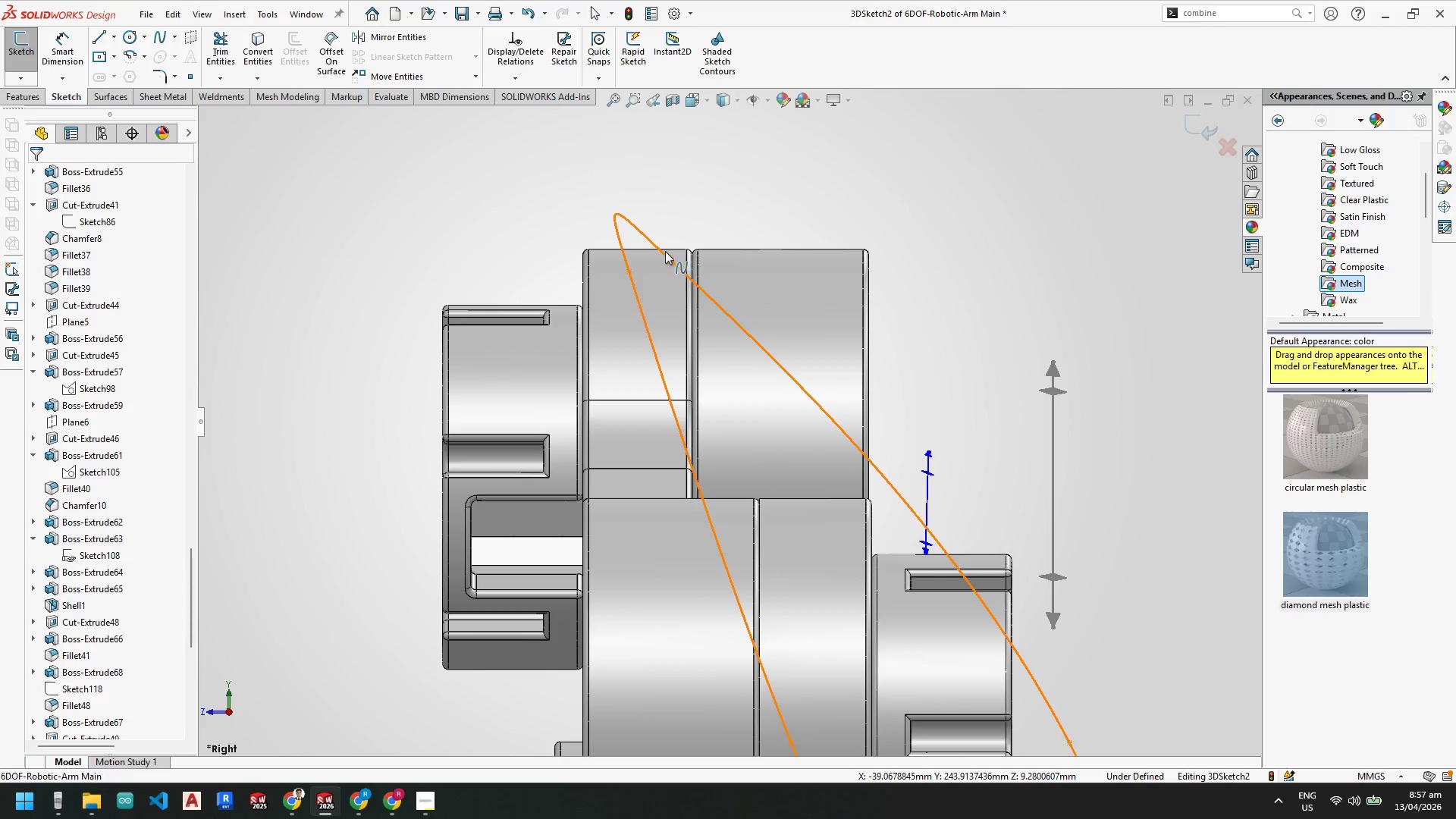 
scroll: coordinate [791, 534], scroll_direction: up, amount: 5.0
 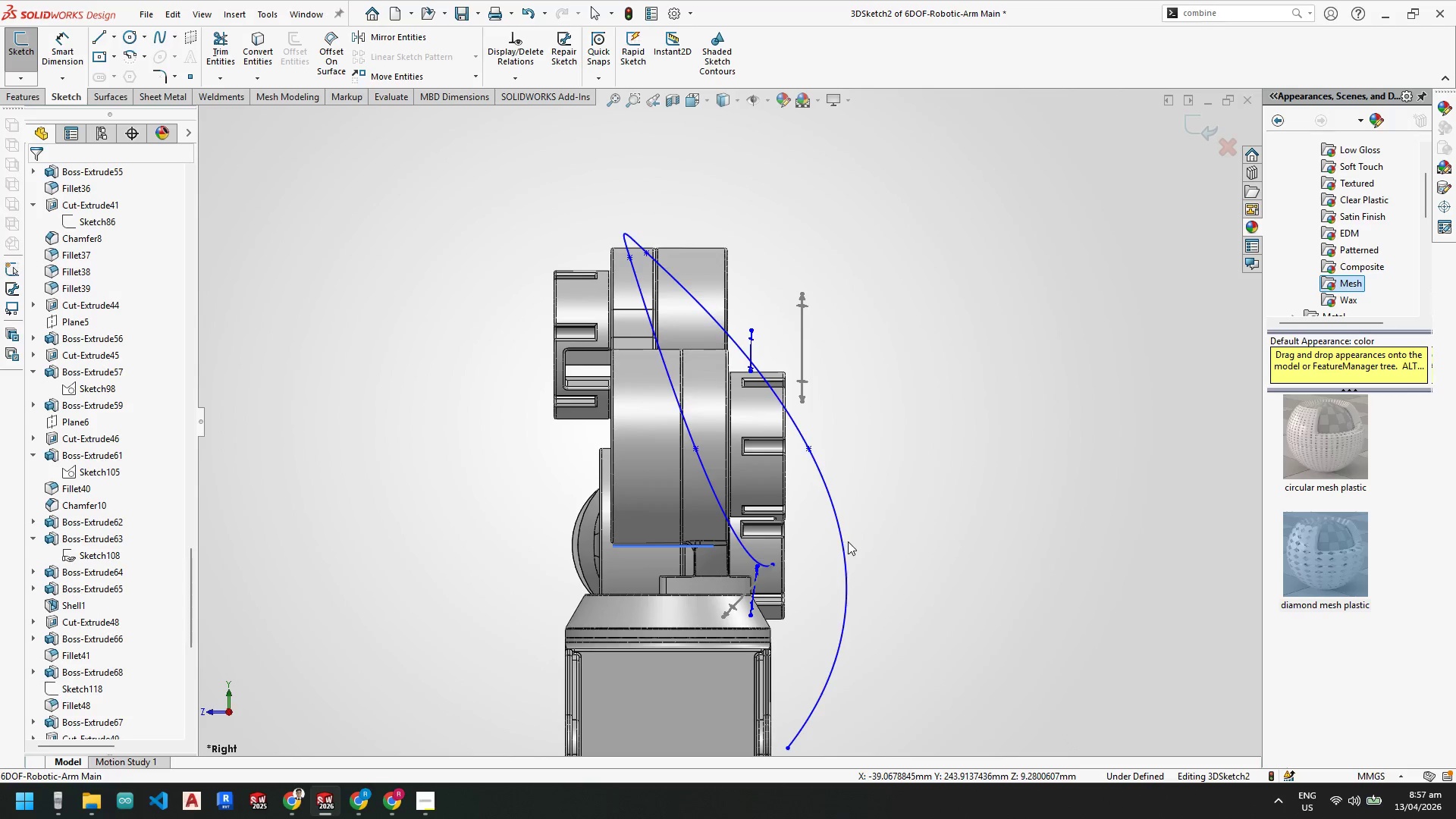 
left_click([839, 548])
 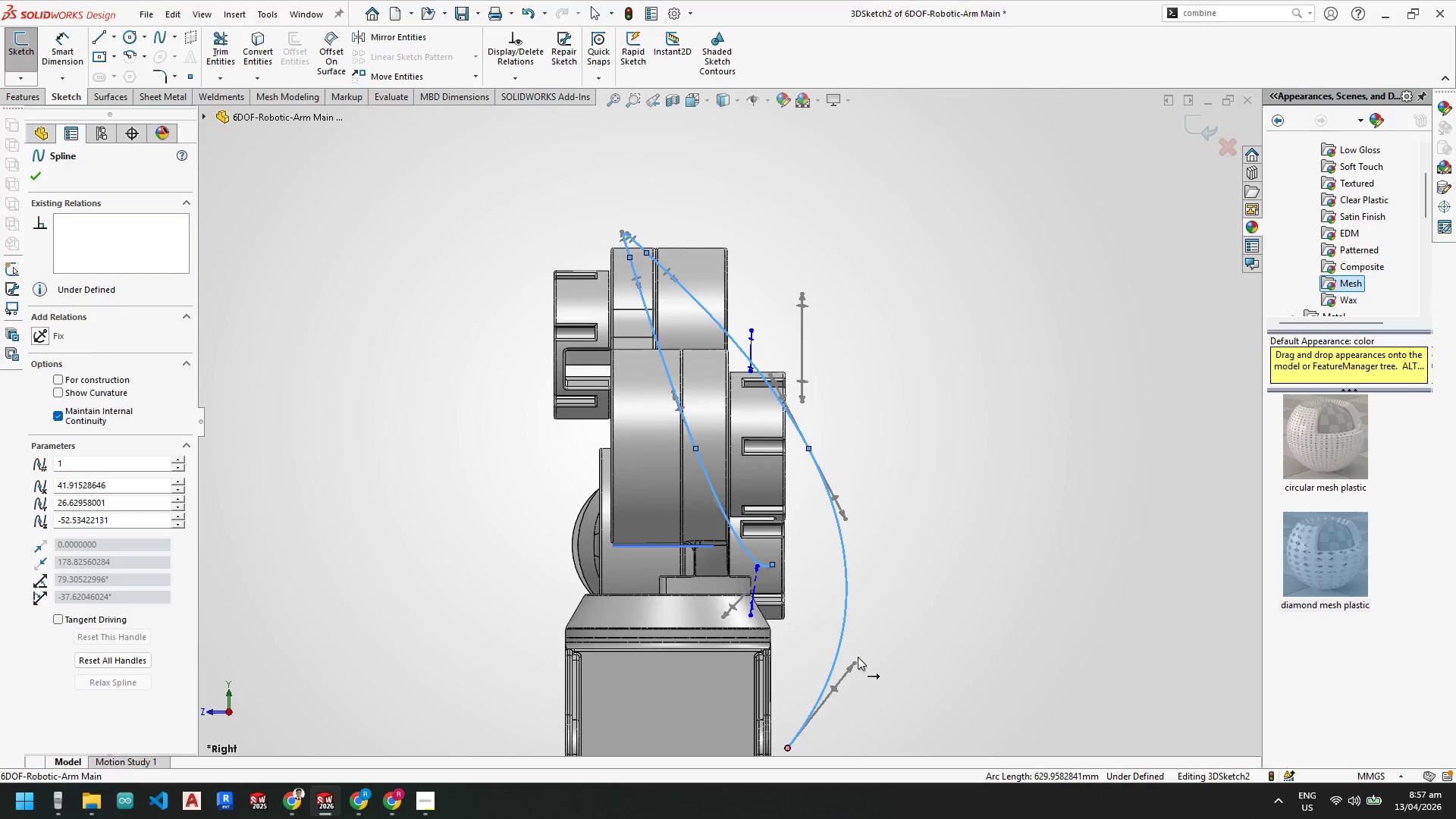 
left_click_drag(start_coordinate=[855, 661], to_coordinate=[790, 632])
 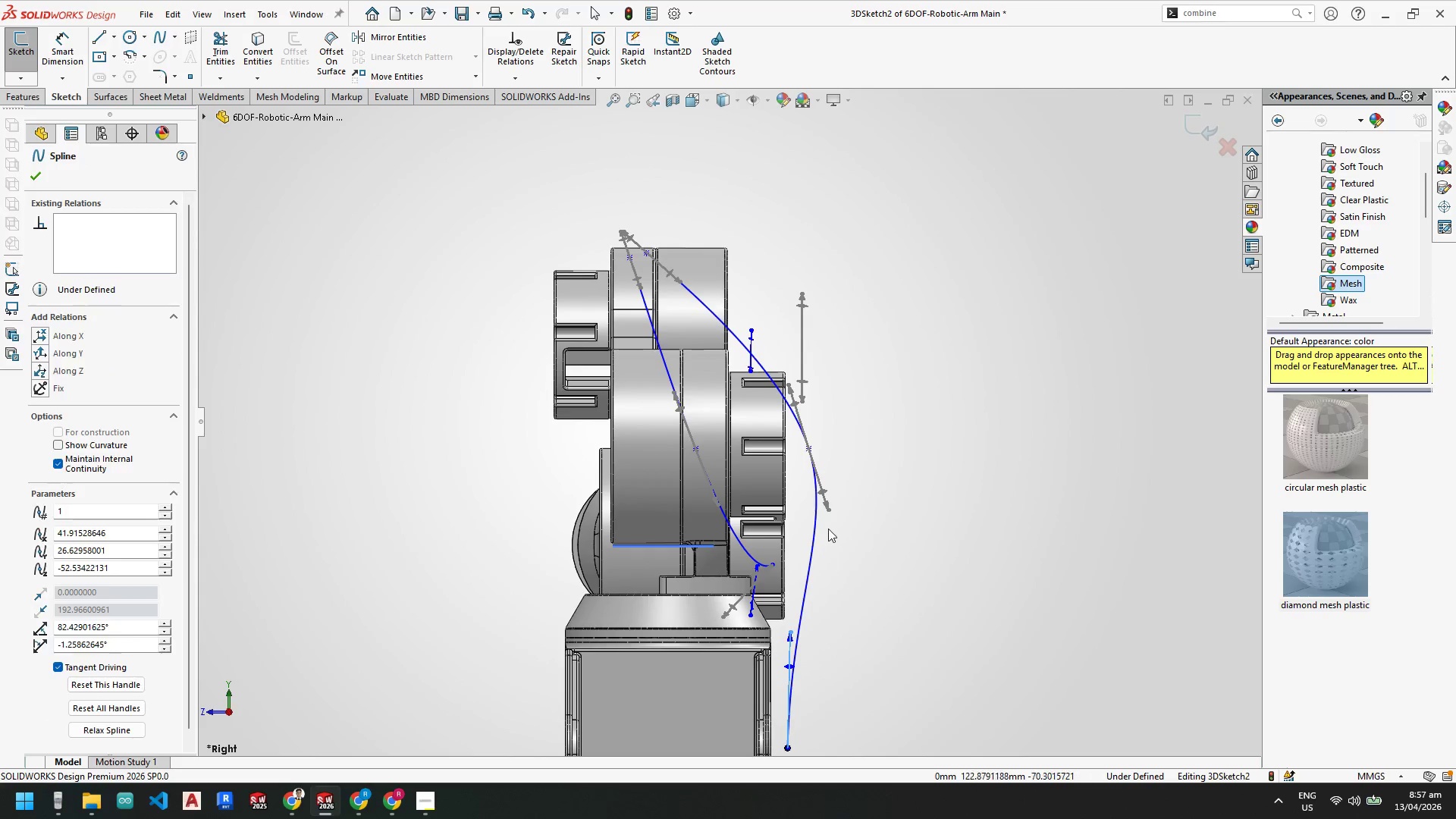 
key(Escape)
 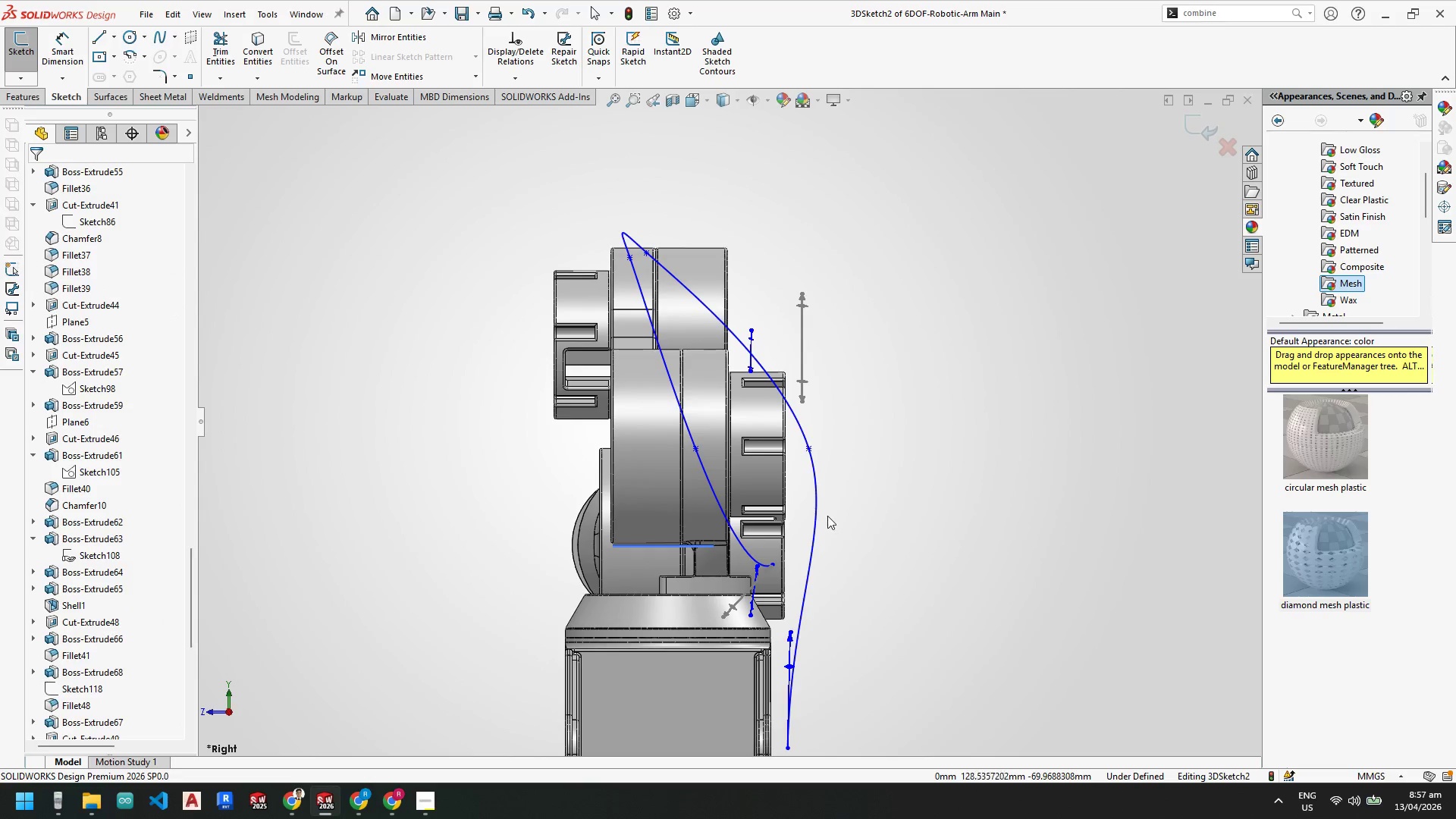 
key(Escape)
 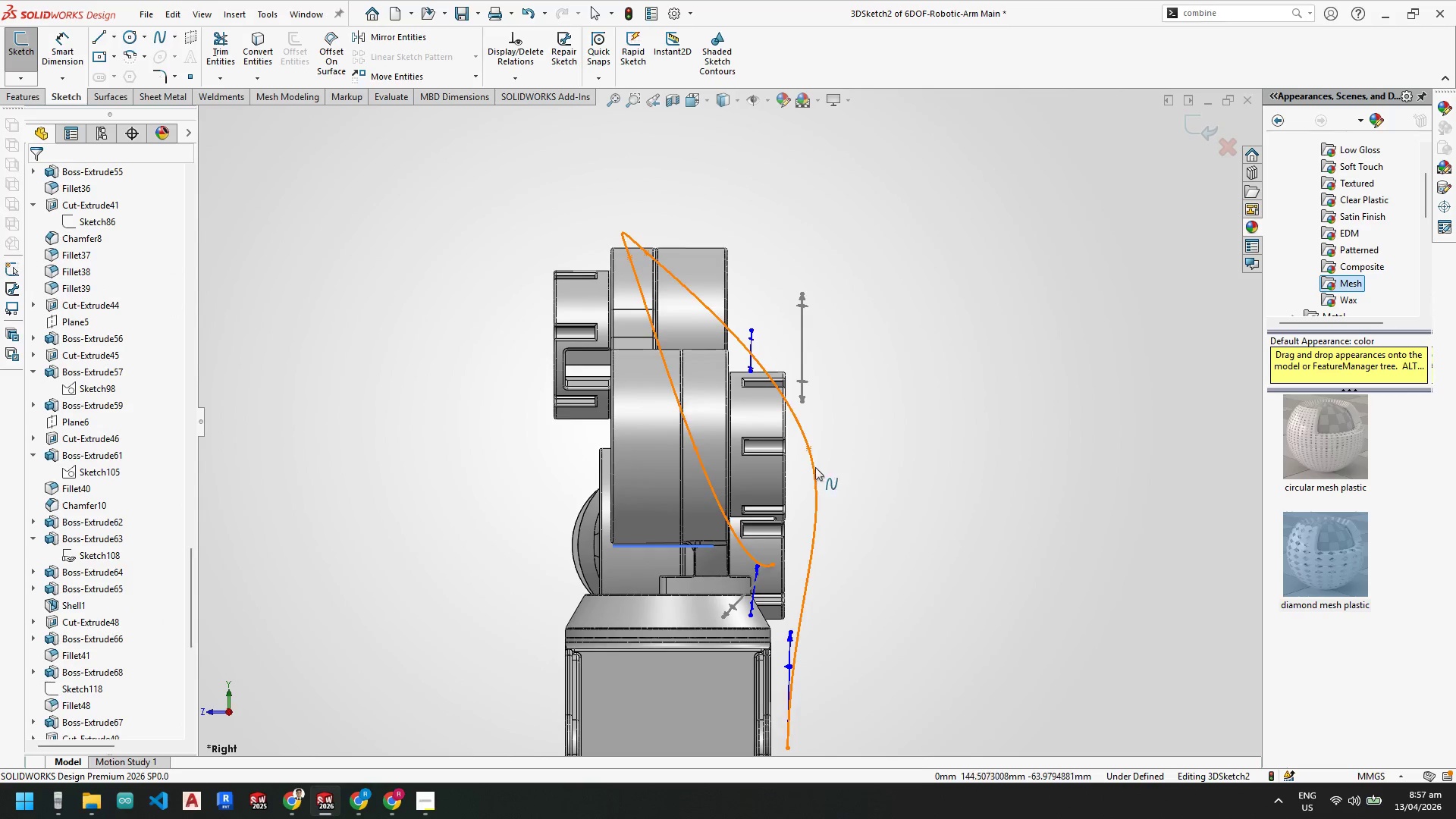 
left_click([808, 447])
 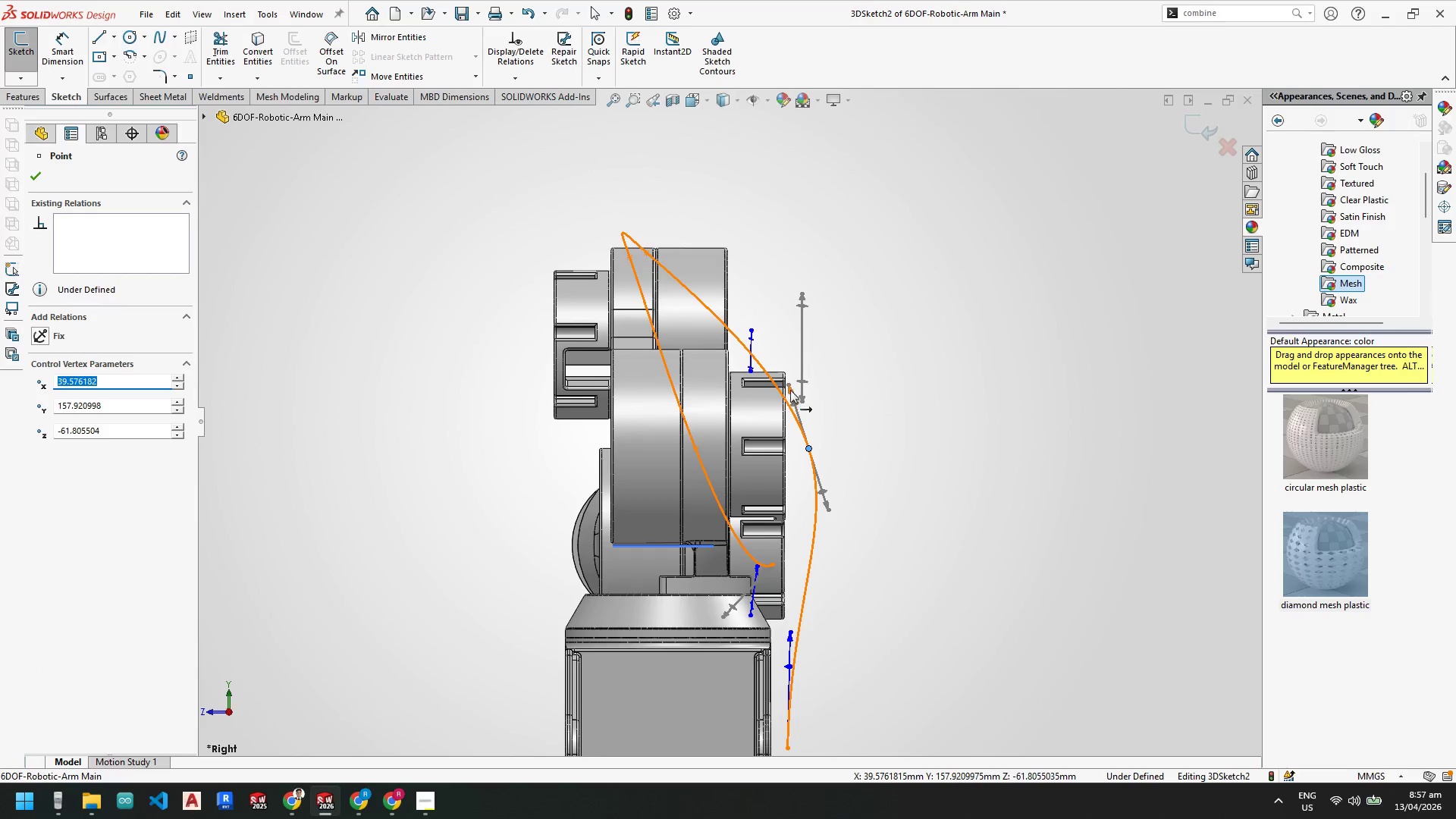 
left_click_drag(start_coordinate=[789, 385], to_coordinate=[810, 325])
 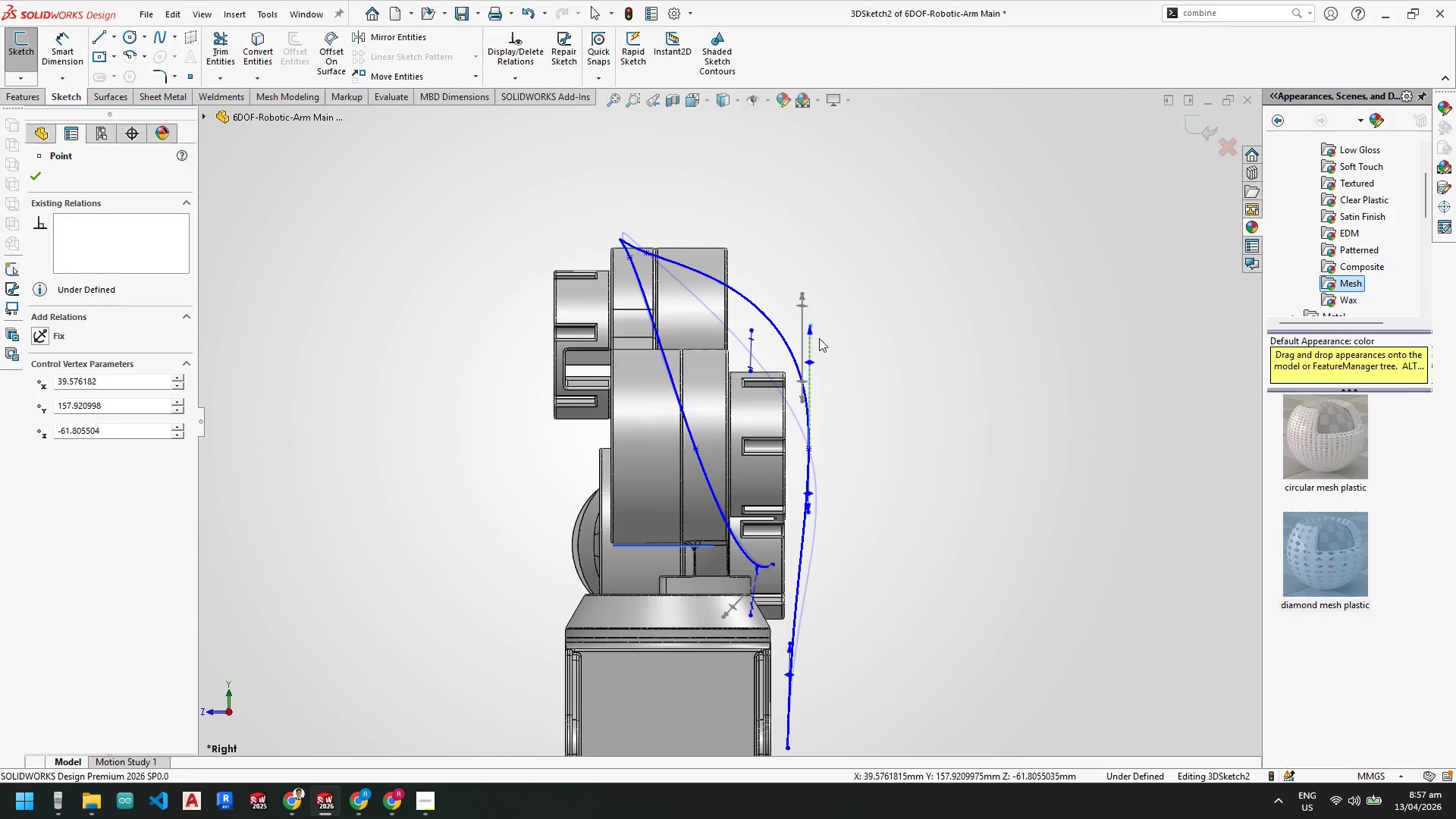 
key(Escape)
 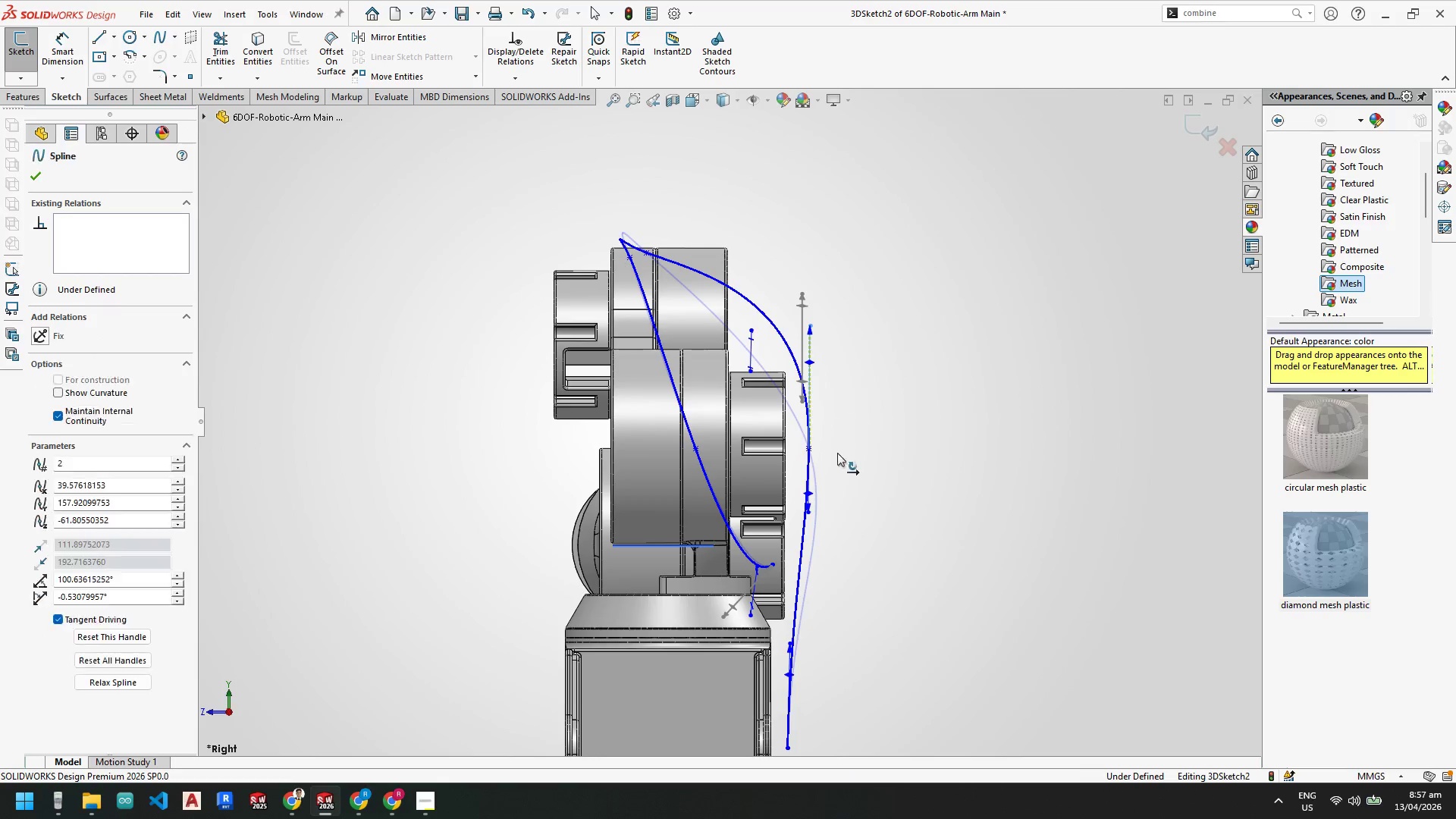 
key(Escape)
 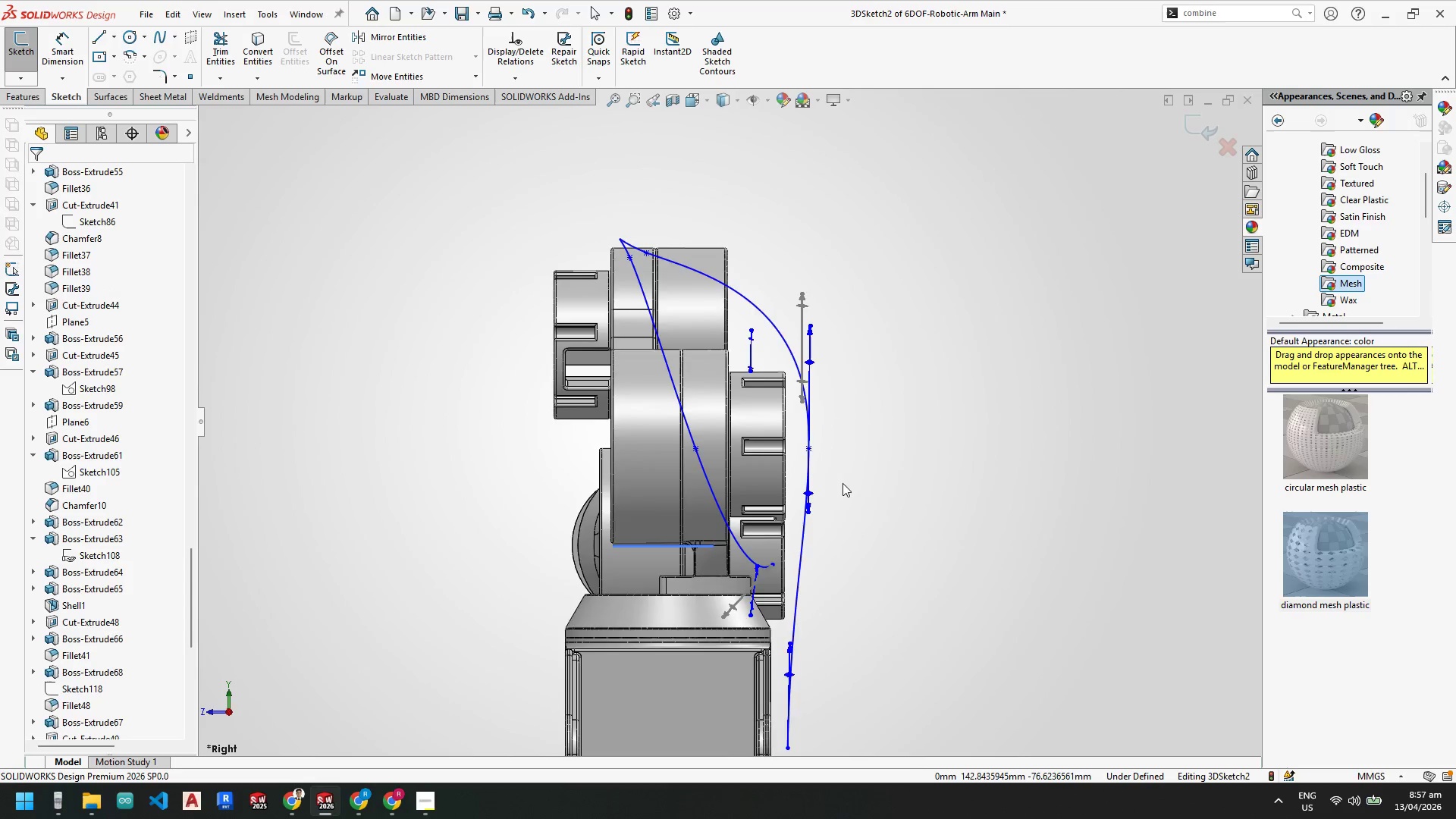 
scroll: coordinate [796, 413], scroll_direction: none, amount: 0.0
 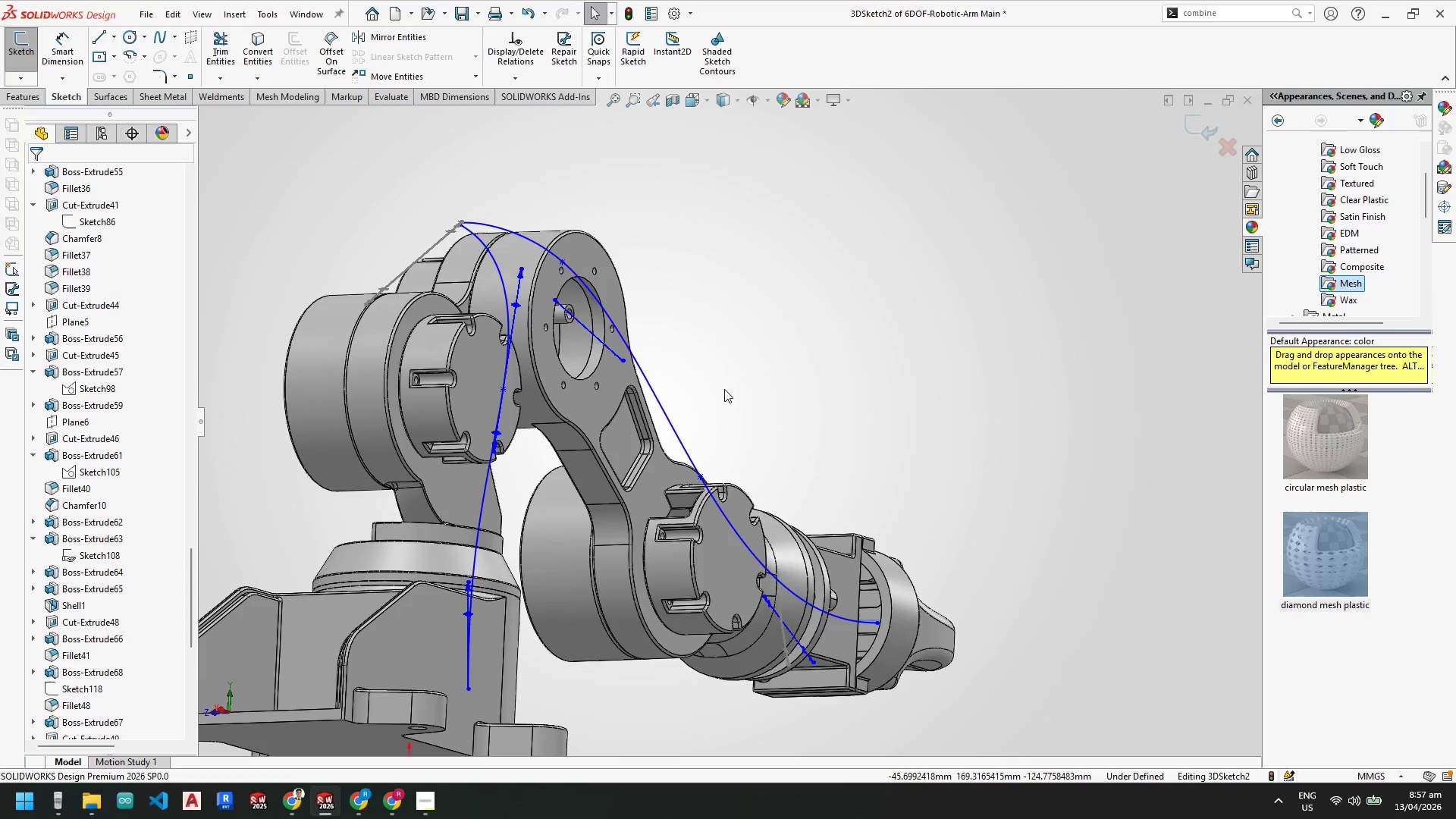 
scroll: coordinate [685, 418], scroll_direction: up, amount: 5.0
 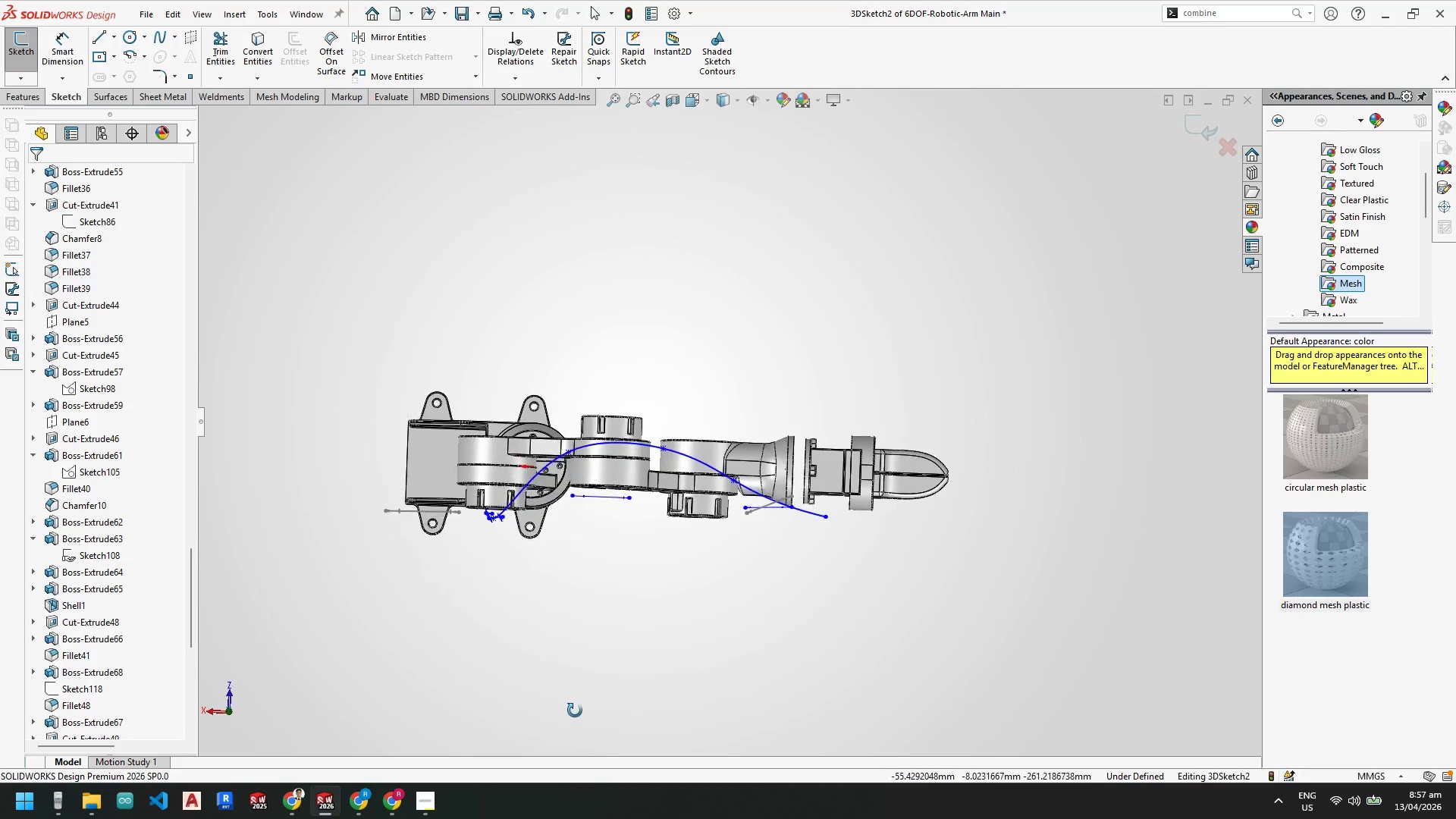 
scroll: coordinate [533, 510], scroll_direction: down, amount: 1.0
 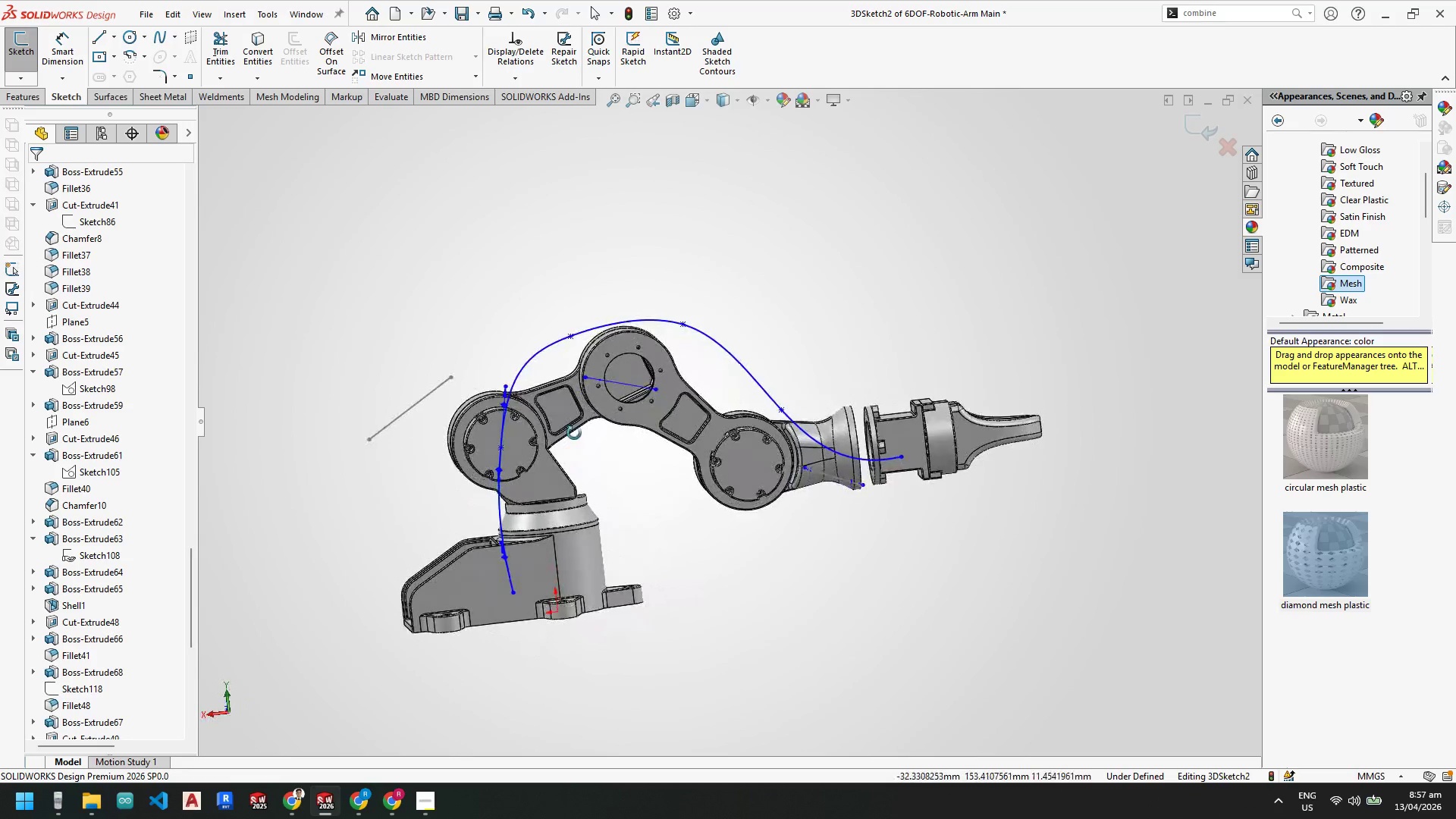 
key(Space)
 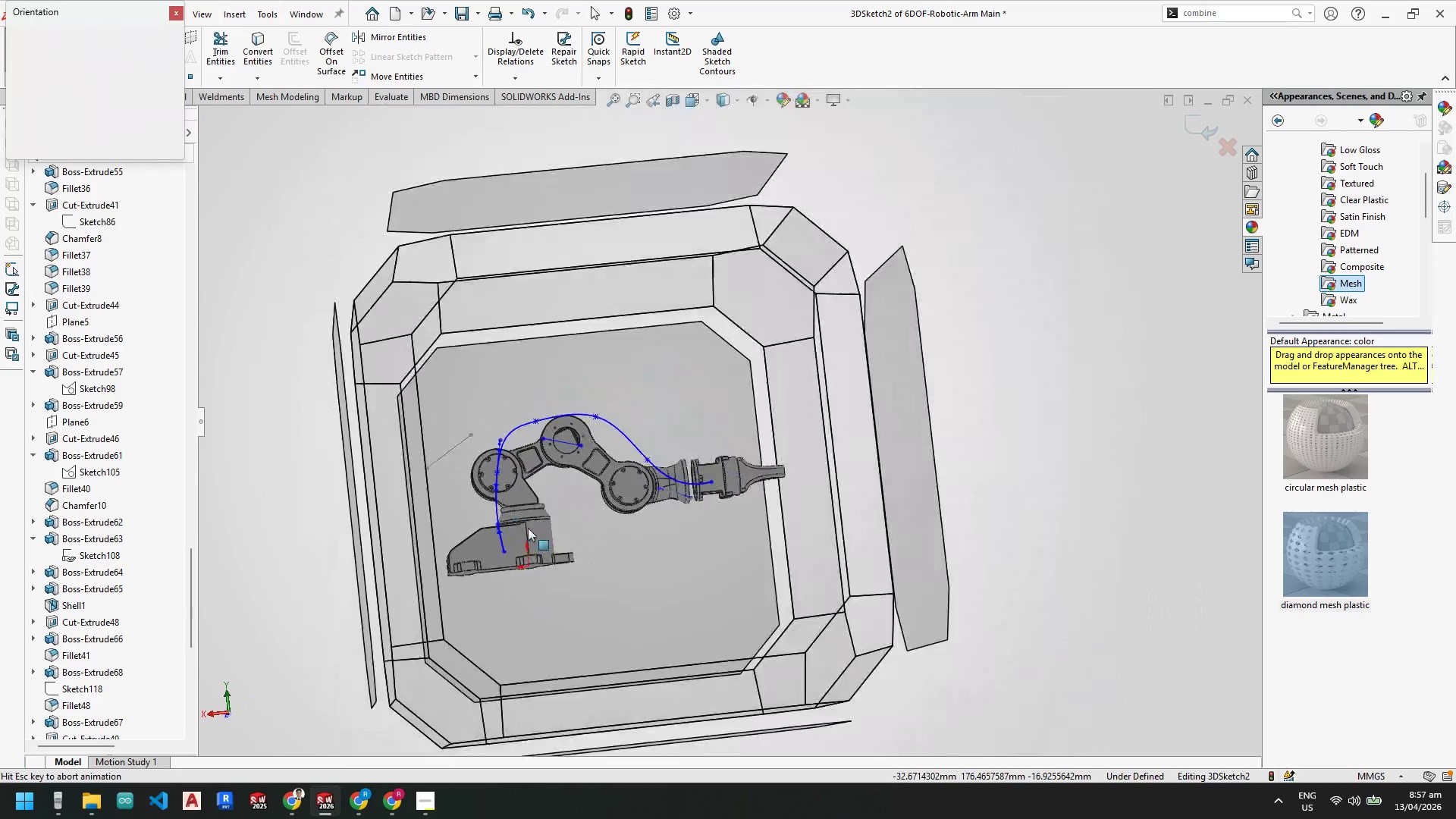 
left_click([528, 529])
 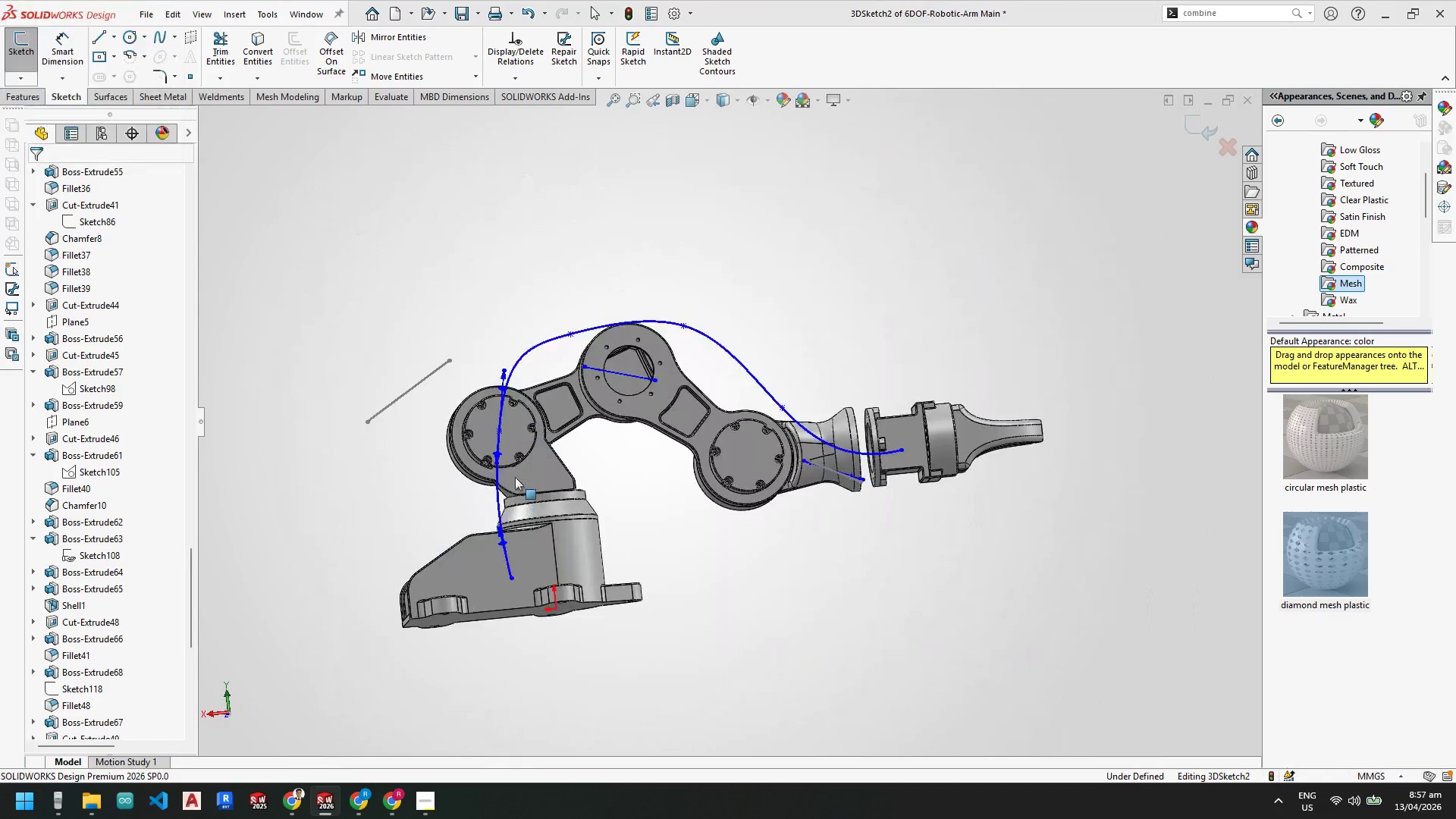 
scroll: coordinate [558, 573], scroll_direction: down, amount: 2.0
 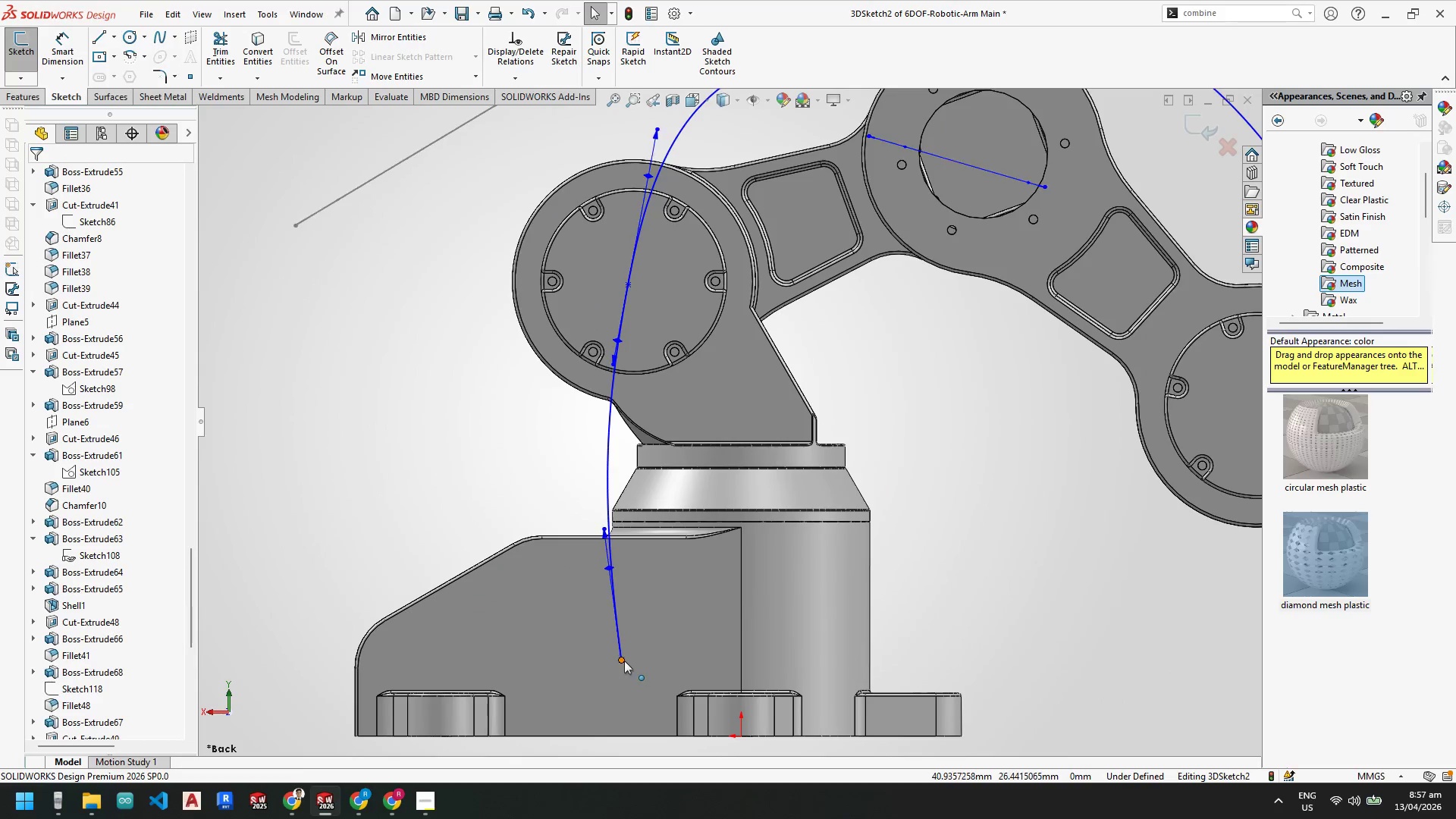 
left_click_drag(start_coordinate=[623, 661], to_coordinate=[616, 667])
 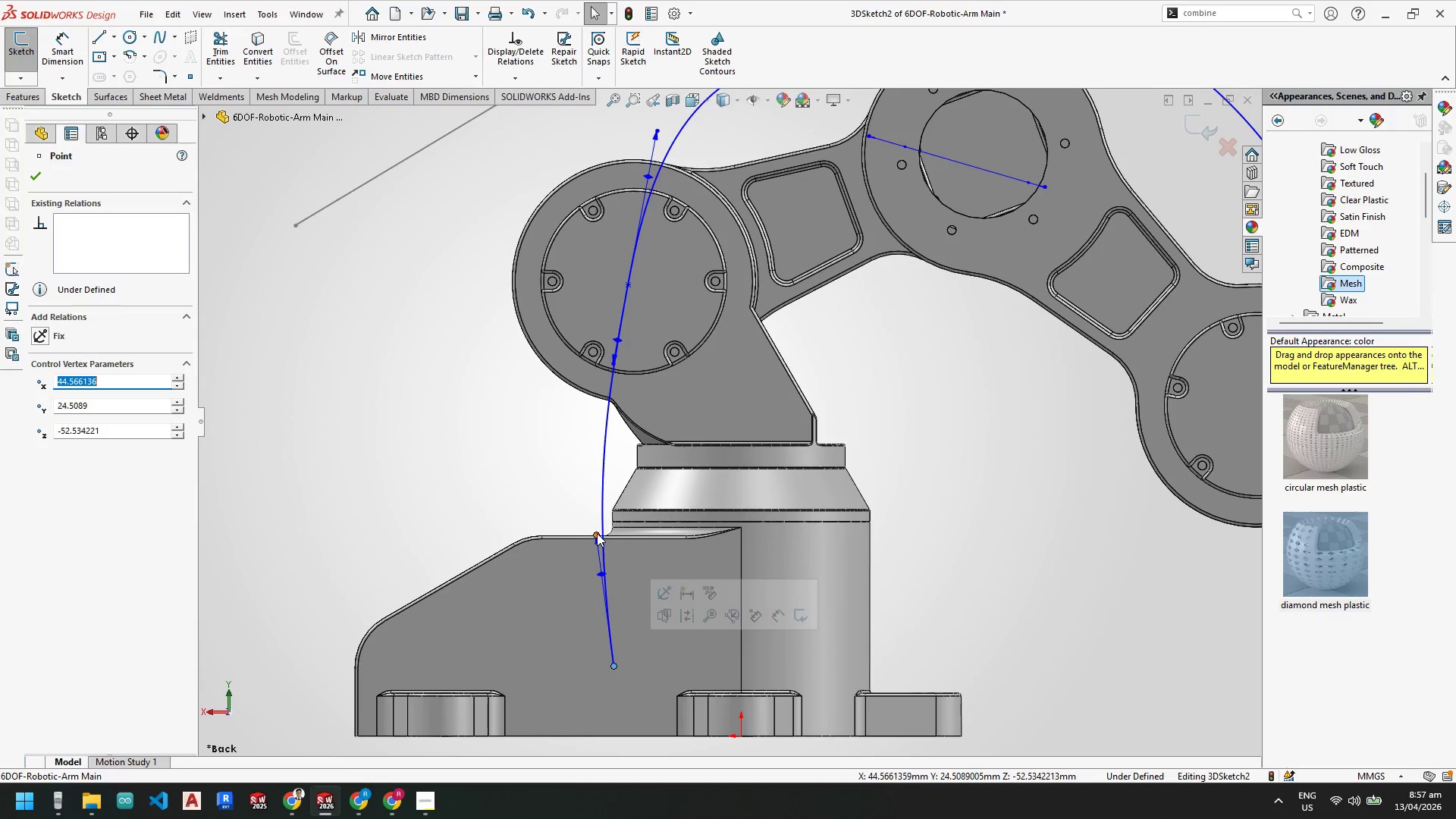 
left_click_drag(start_coordinate=[598, 533], to_coordinate=[614, 519])
 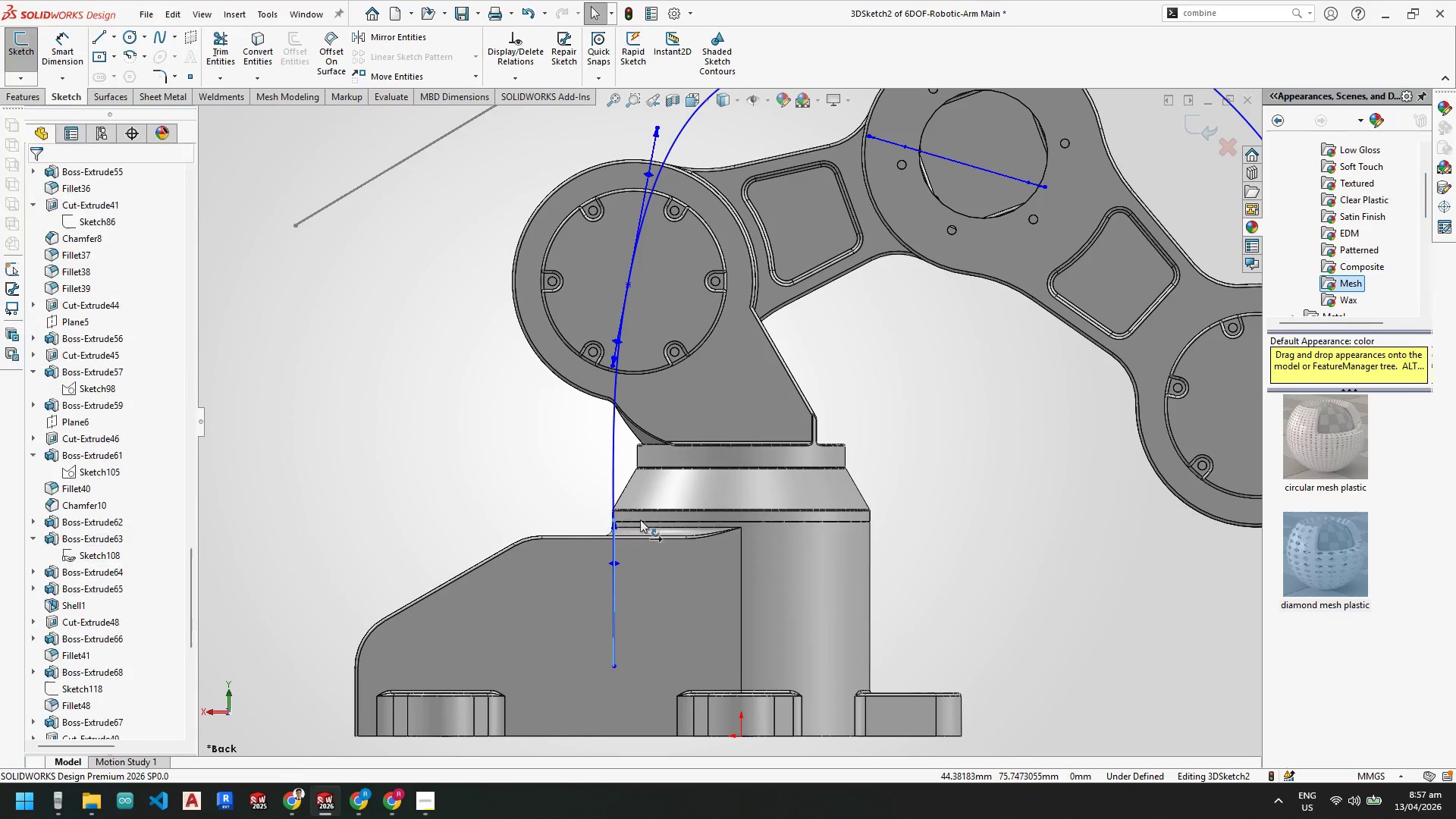 
key(Escape)
 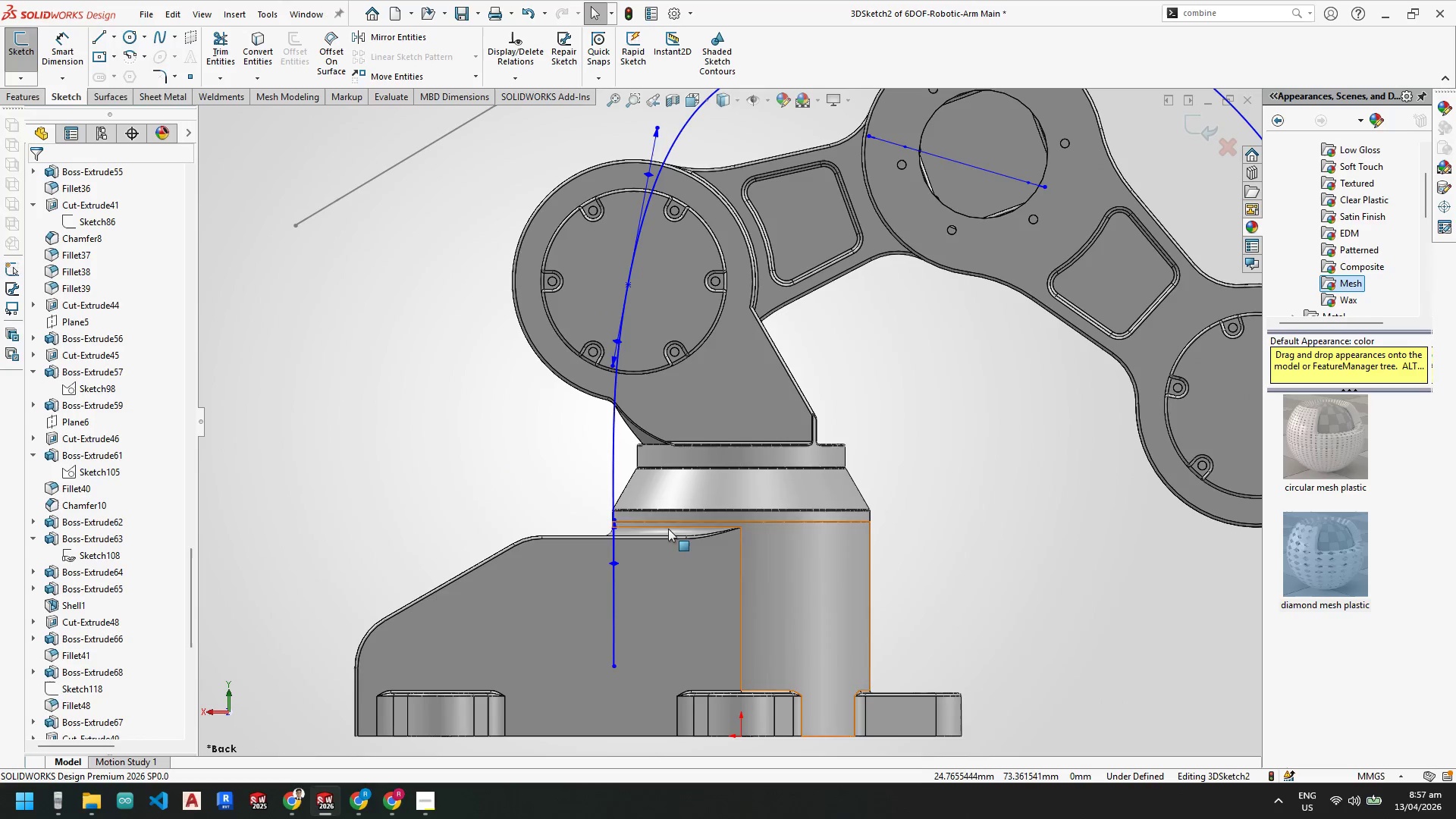 
key(Escape)
 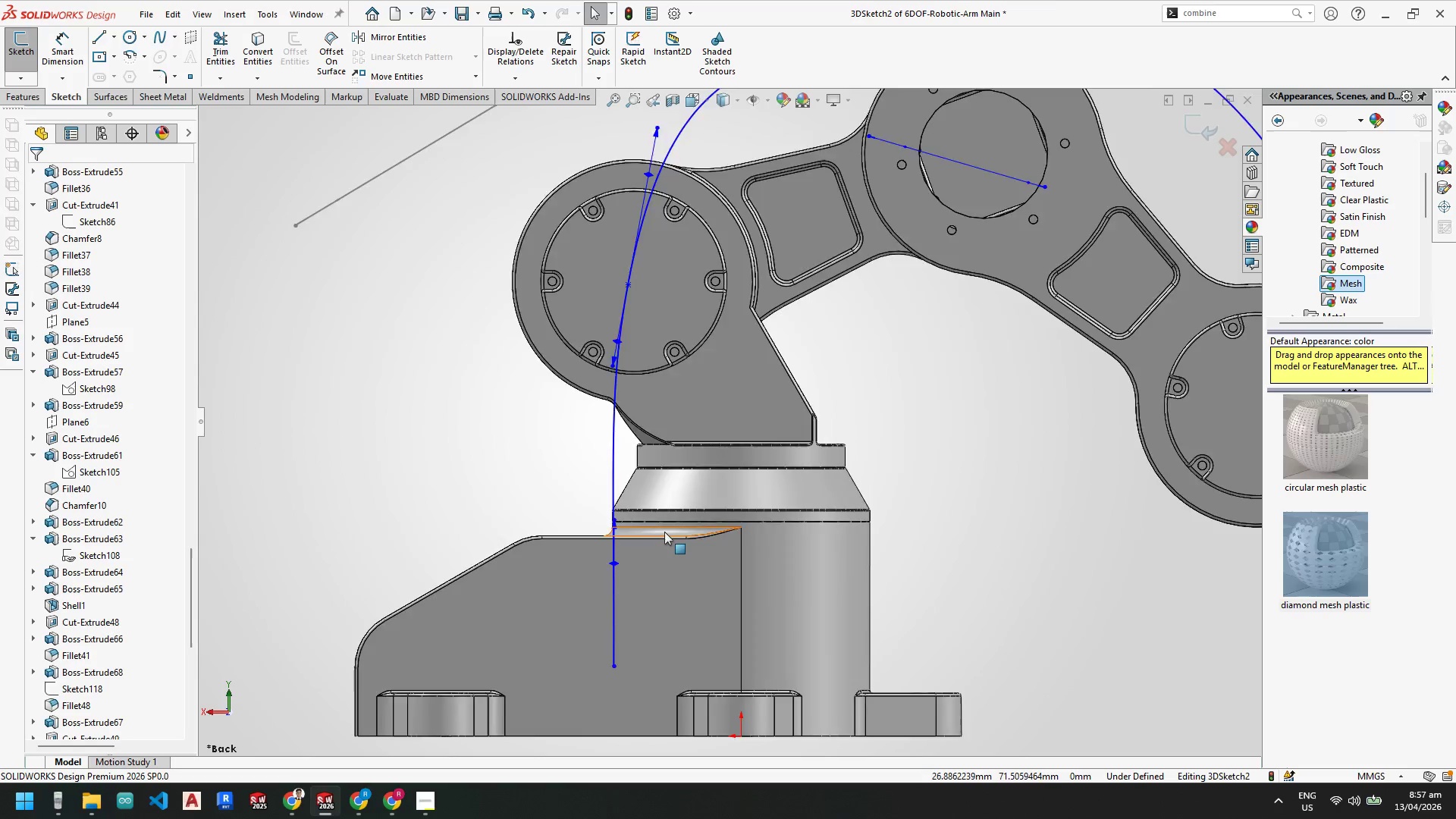 
scroll: coordinate [841, 313], scroll_direction: up, amount: 6.0
 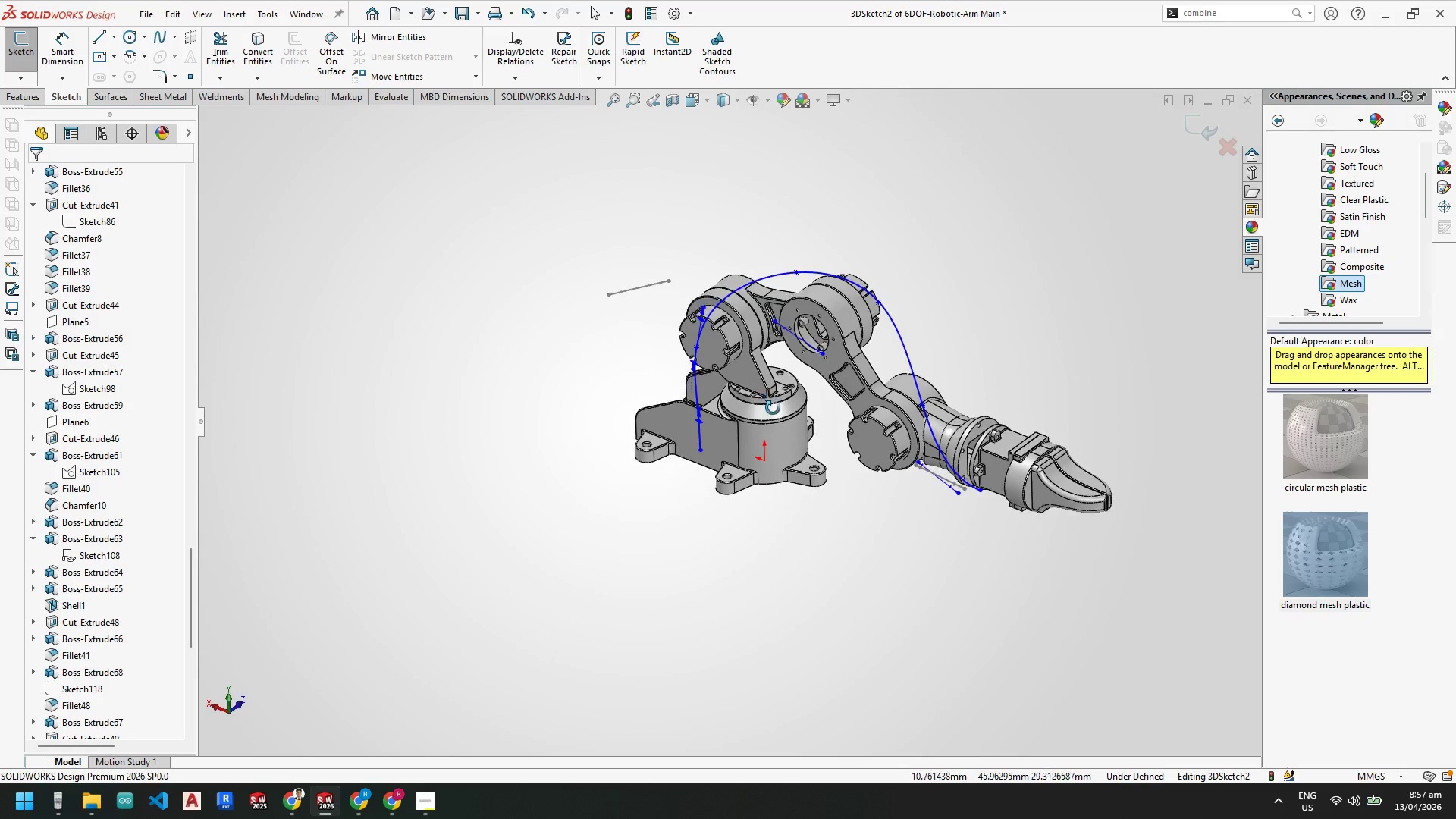 
key(Escape)
 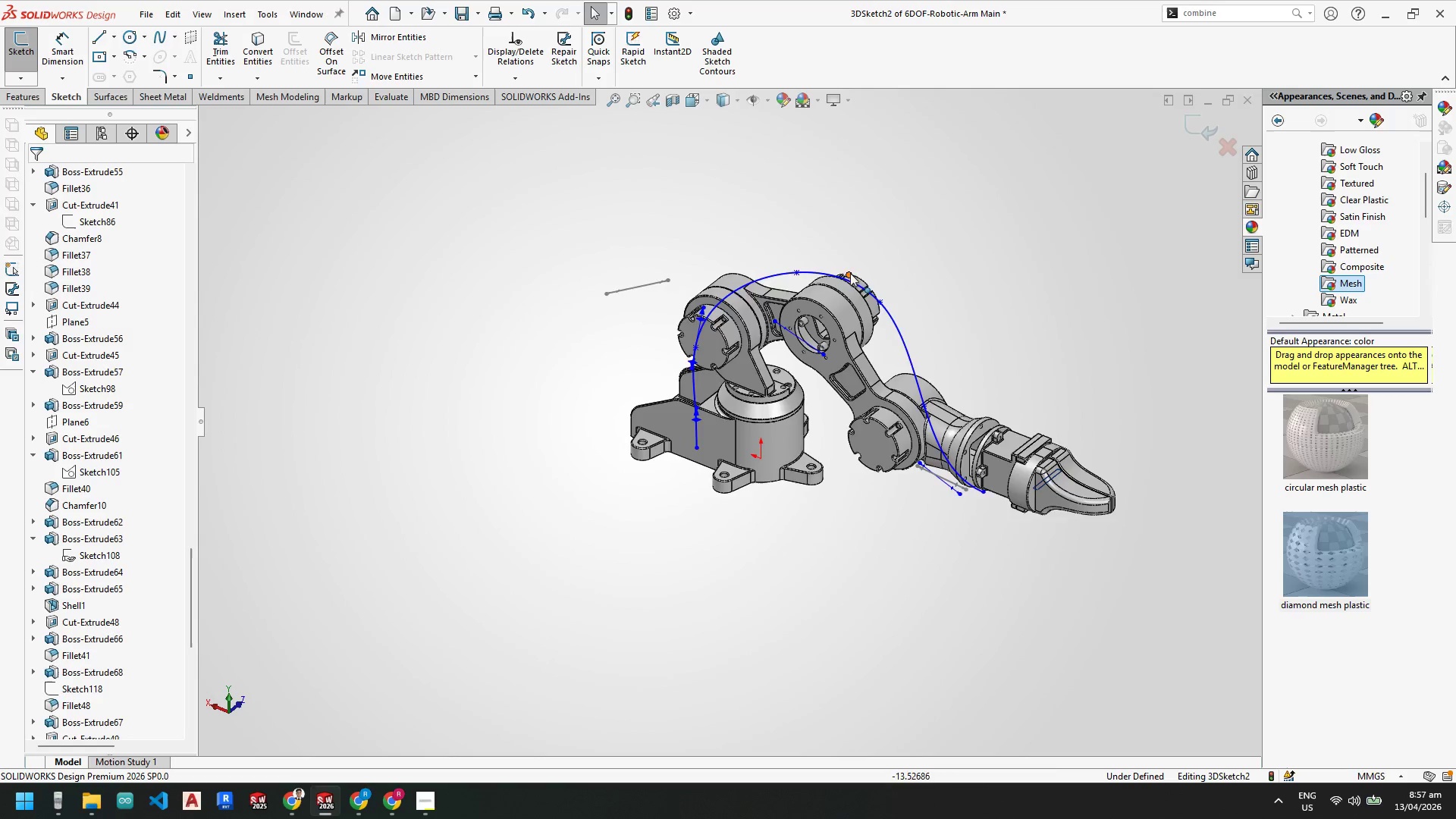 
scroll: coordinate [846, 273], scroll_direction: down, amount: 2.0
 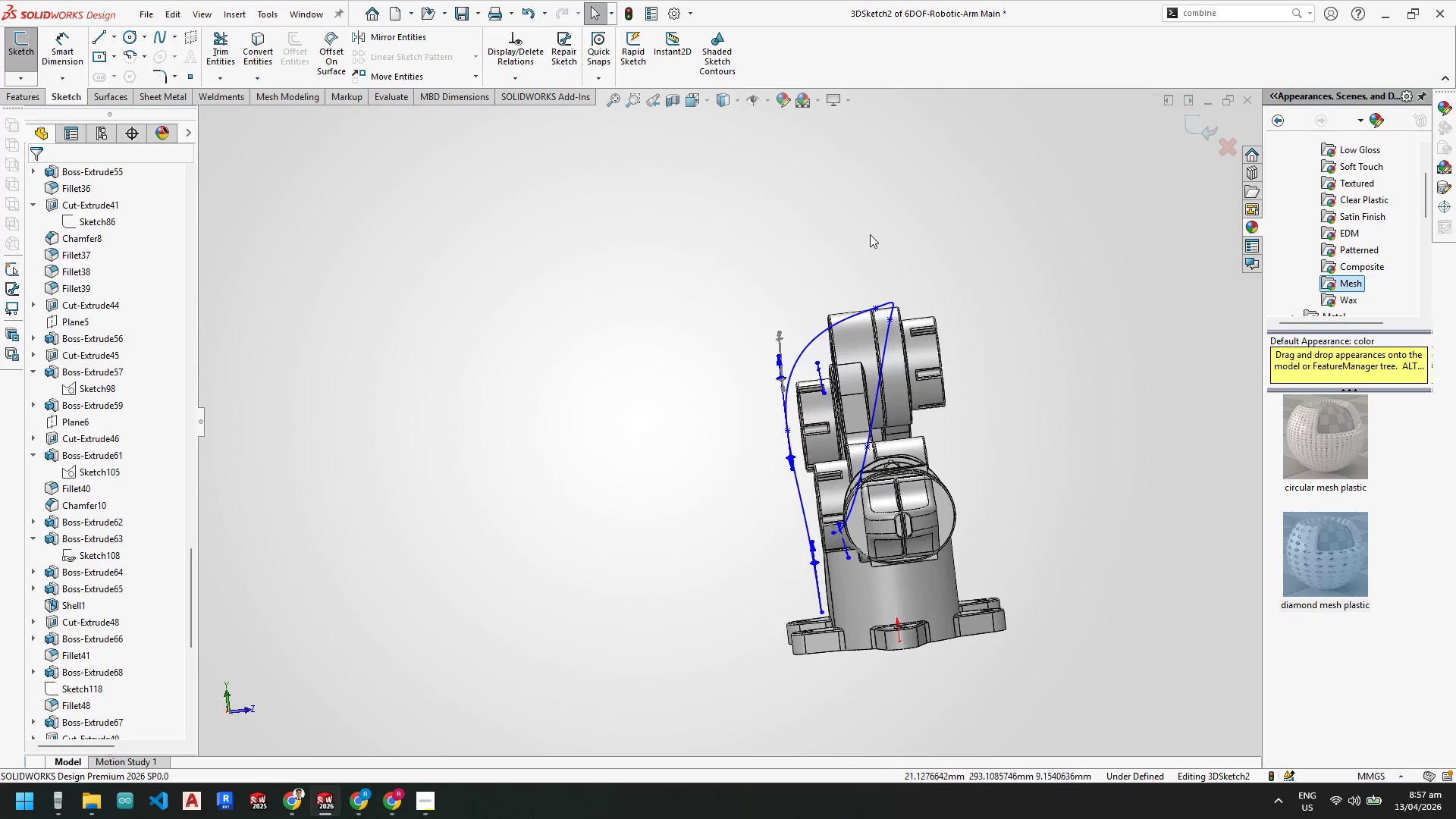 
key(Space)
 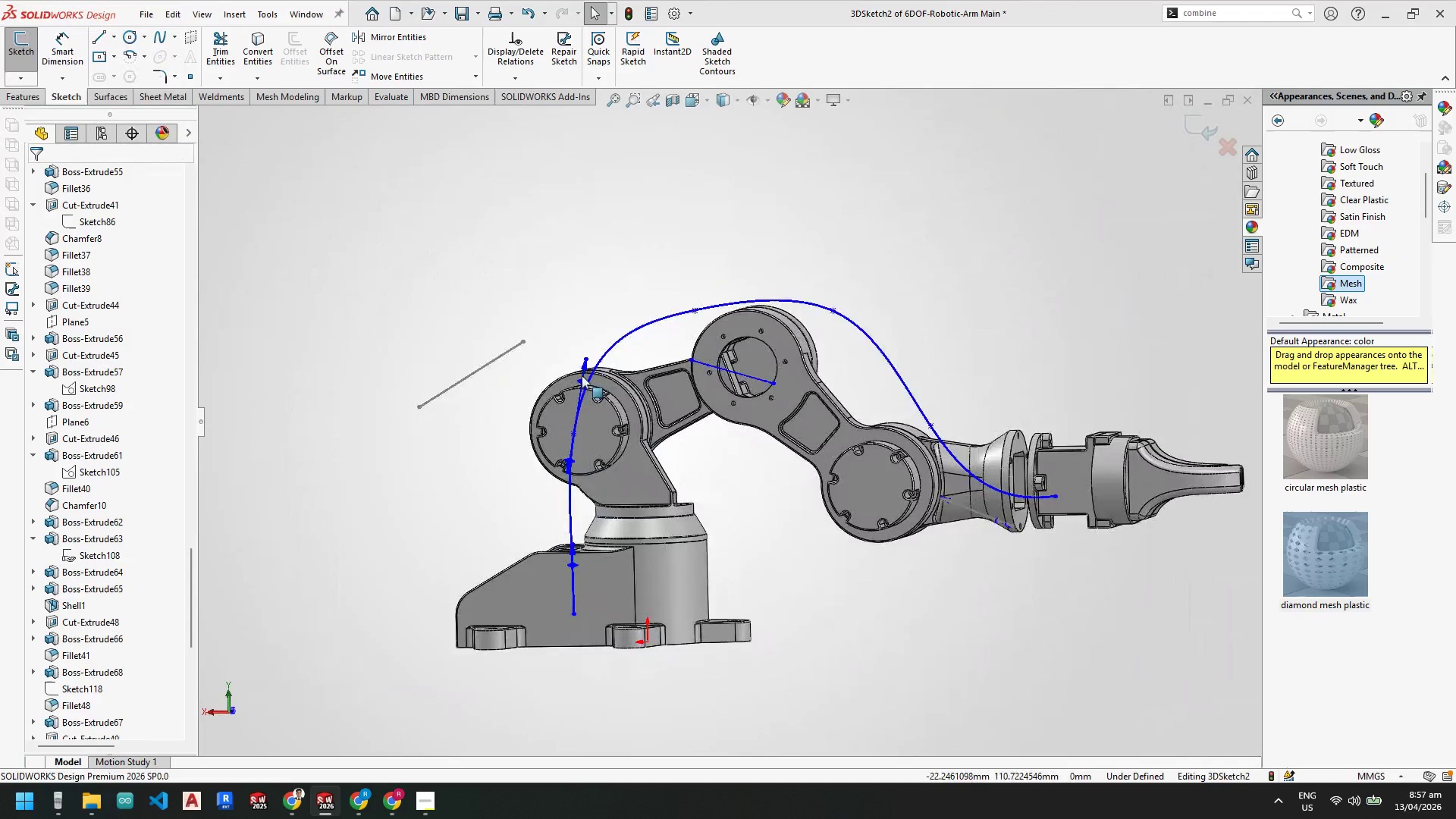 
scroll: coordinate [620, 246], scroll_direction: down, amount: 3.0
 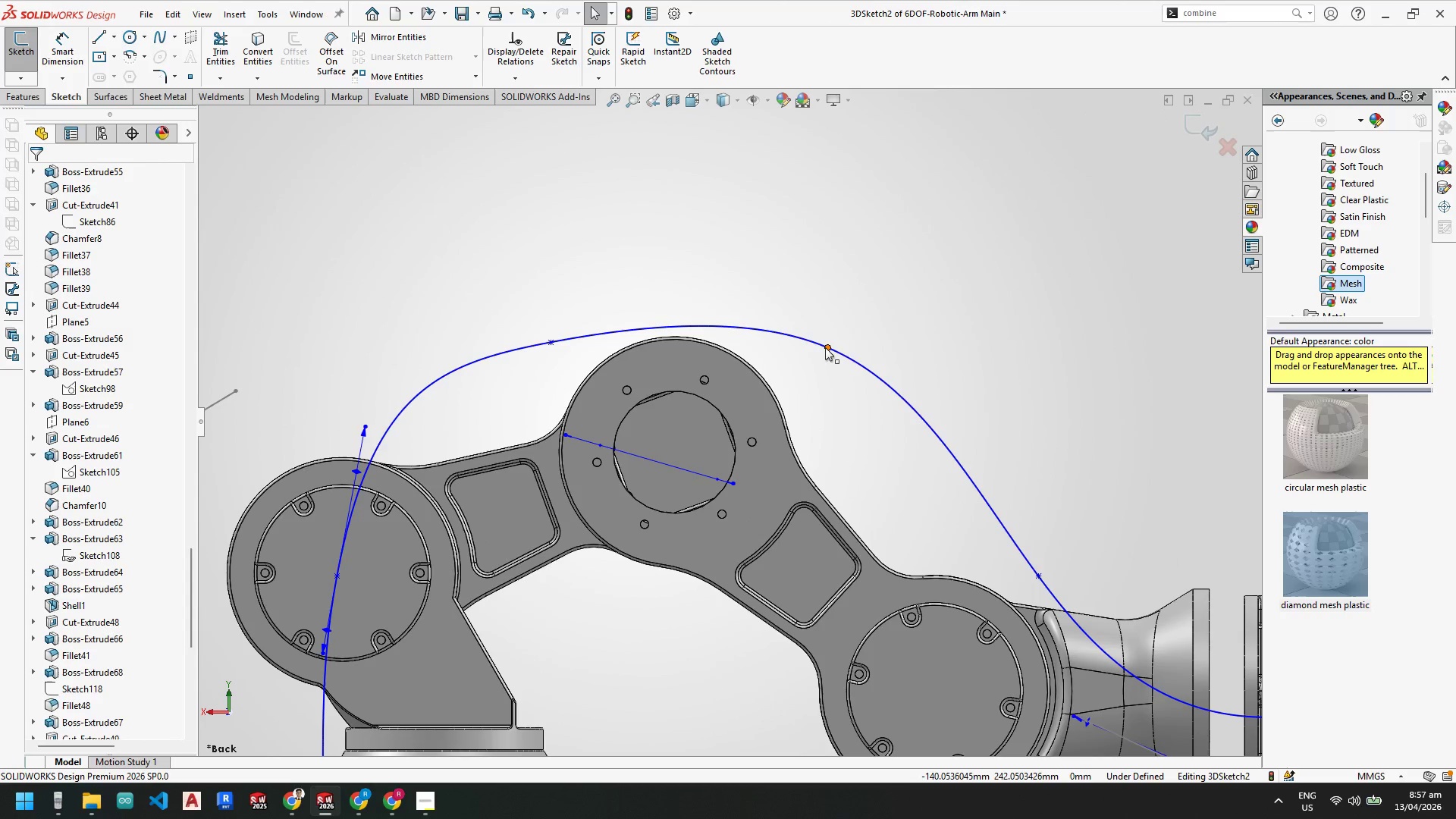 
scroll: coordinate [637, 375], scroll_direction: up, amount: 1.0
 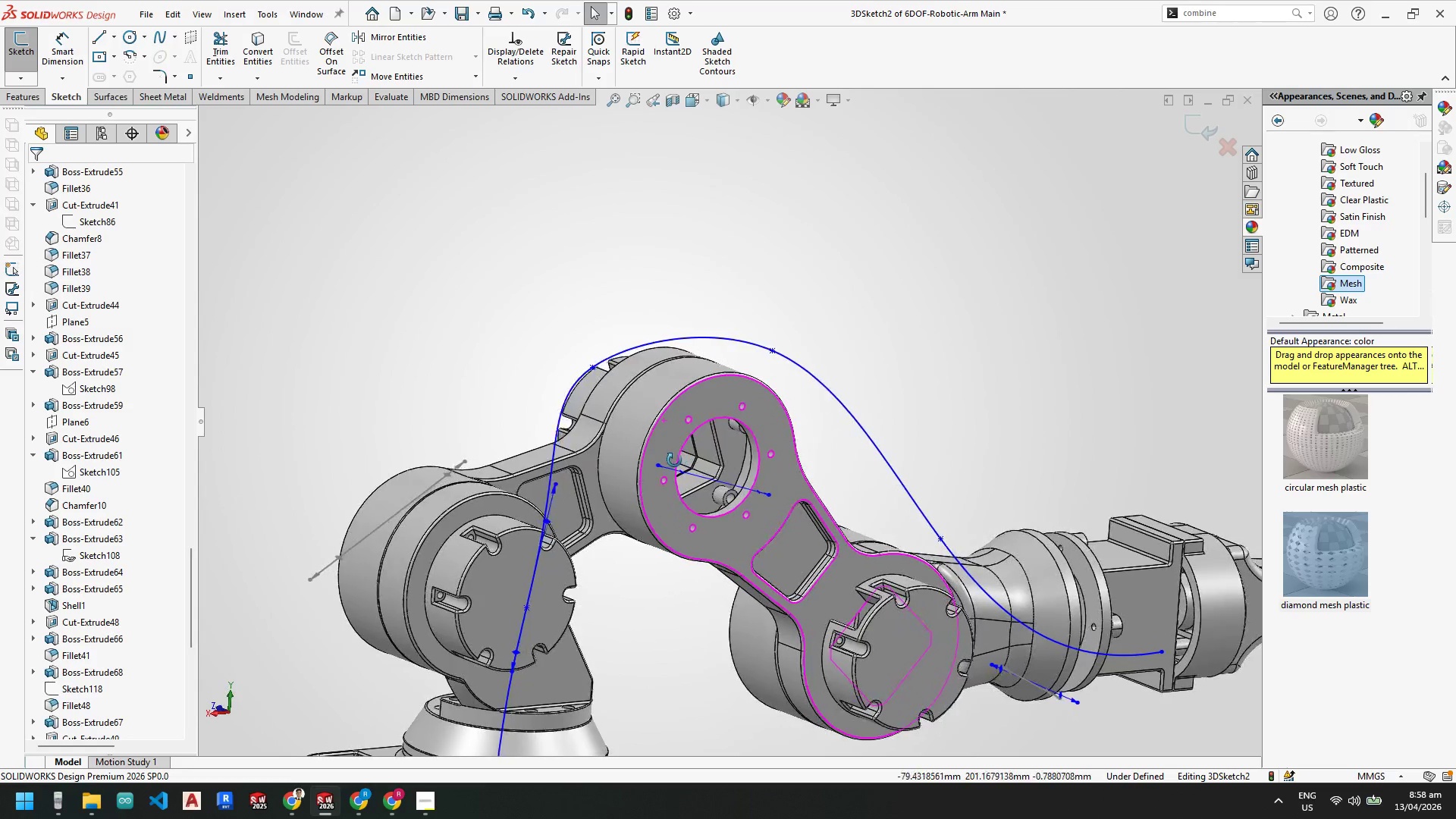 
key(Space)
 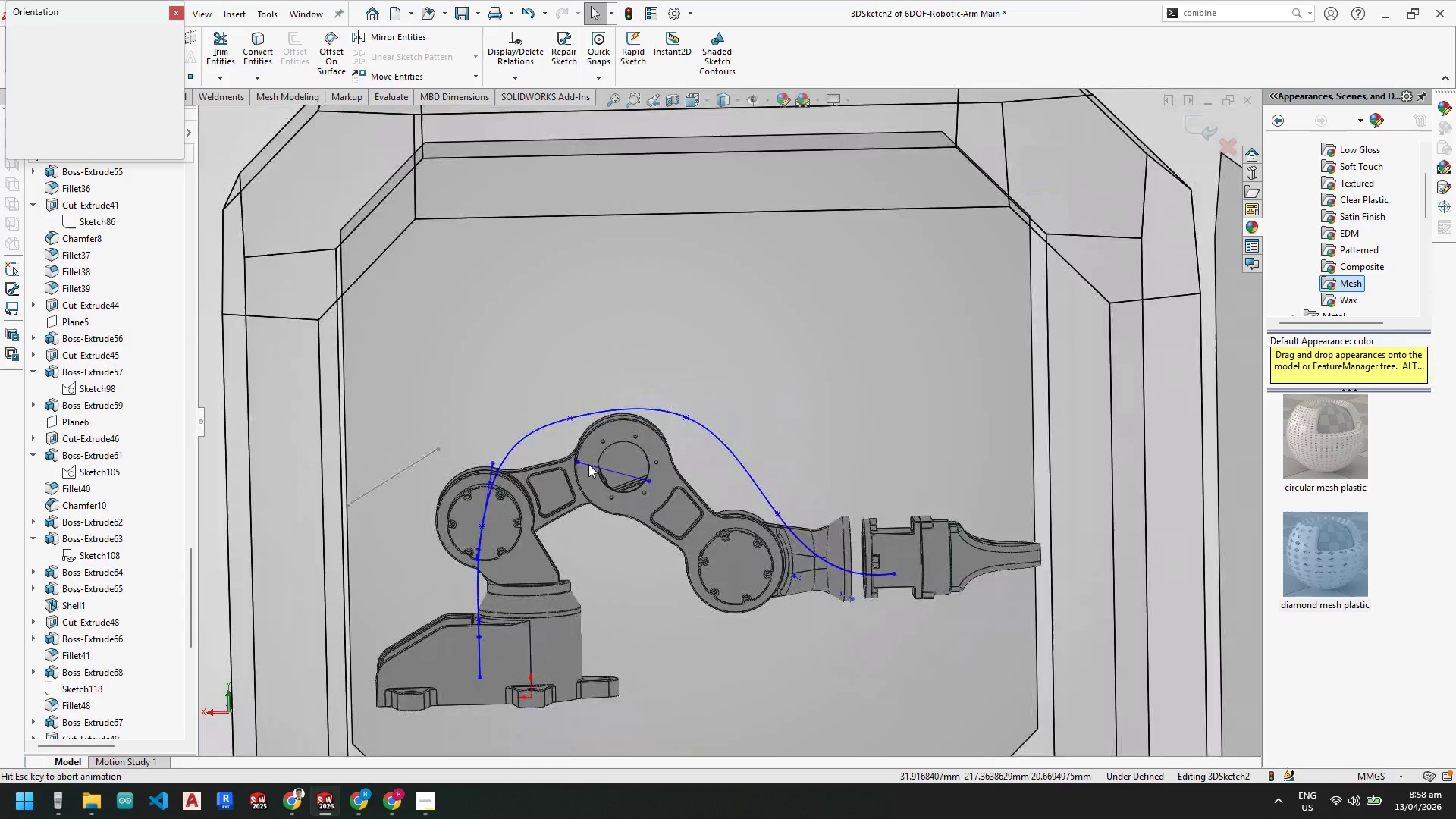 
left_click([528, 481])
 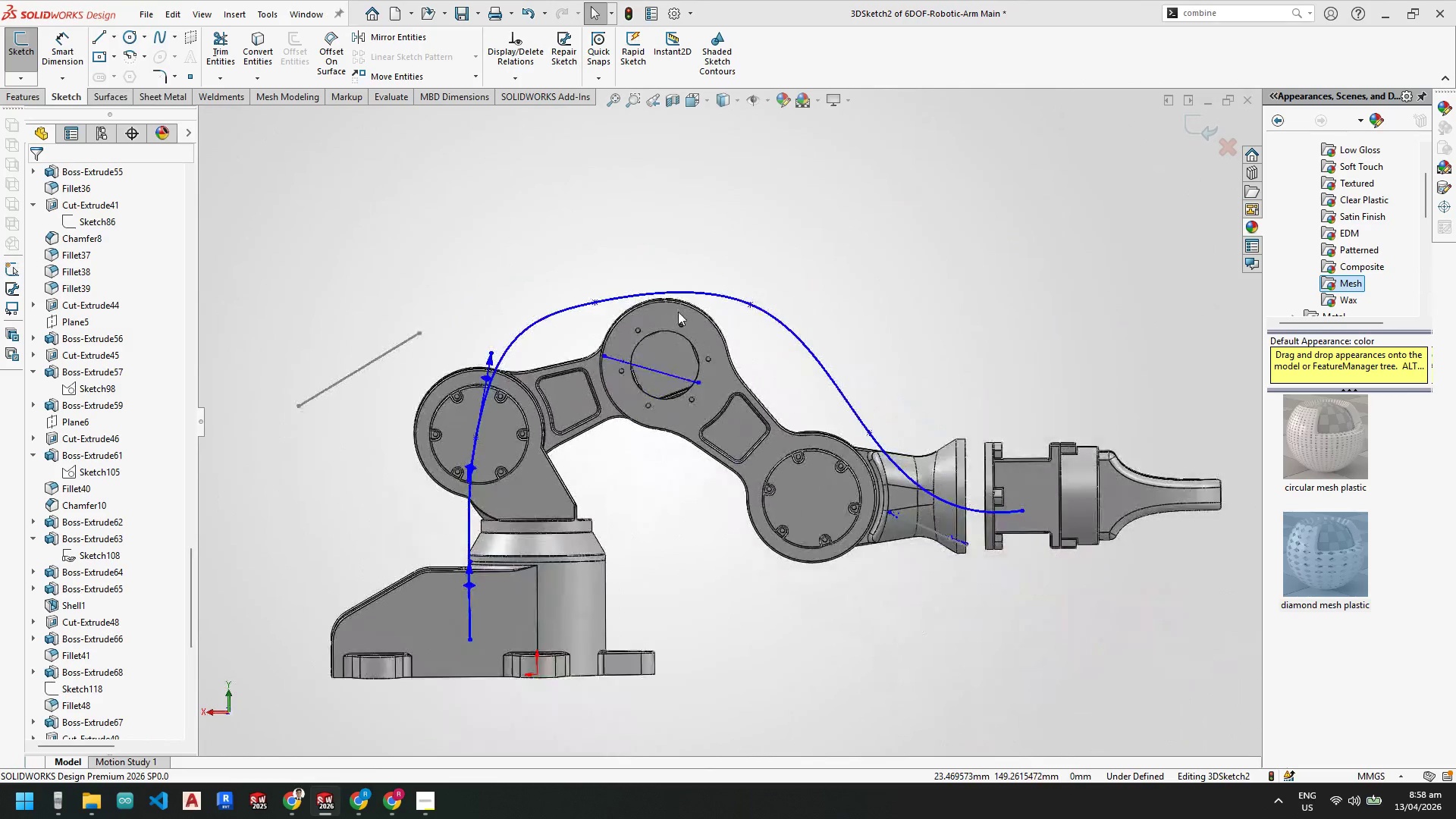 
scroll: coordinate [598, 325], scroll_direction: down, amount: 6.0
 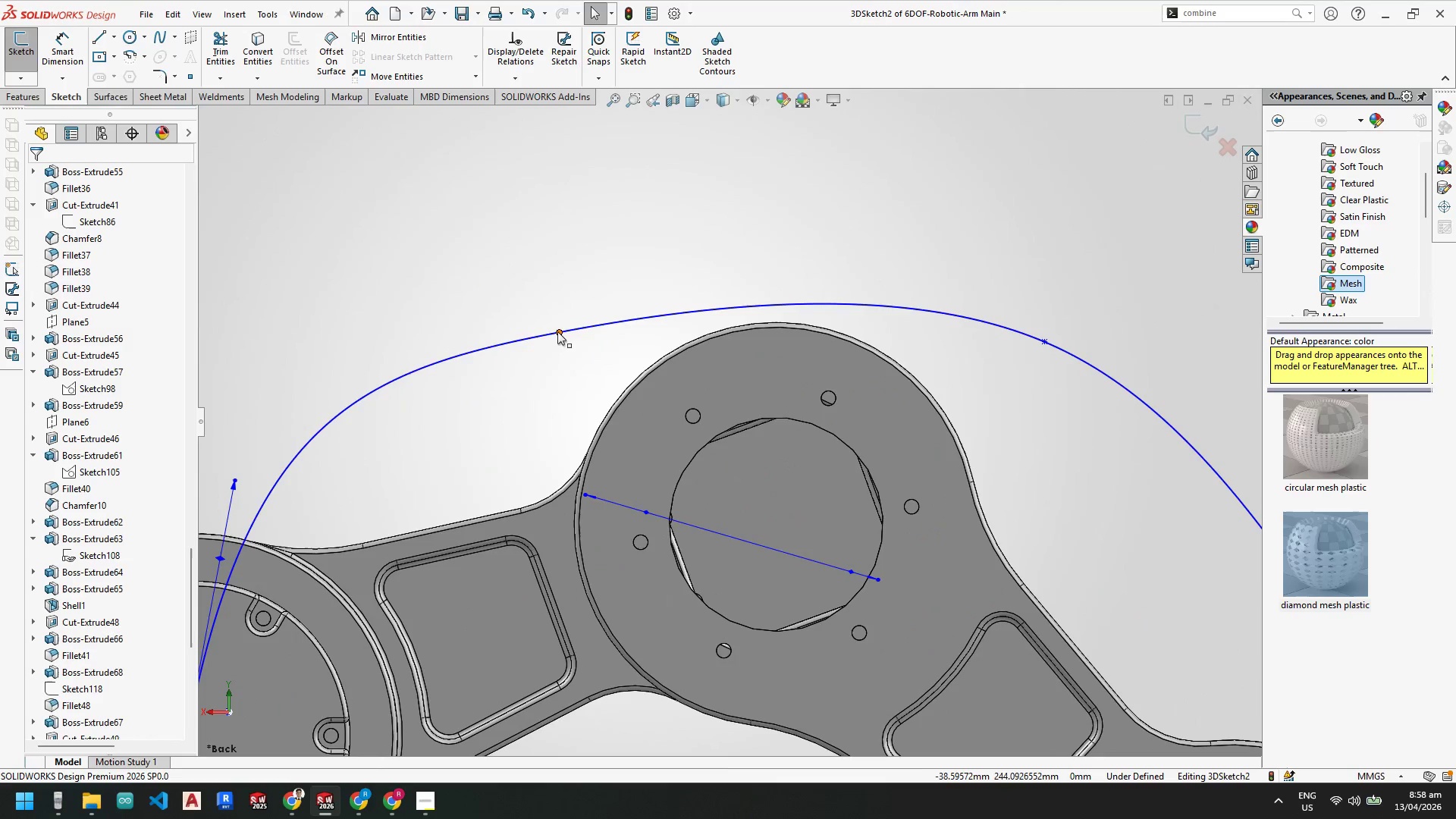 
left_click_drag(start_coordinate=[561, 331], to_coordinate=[677, 327])
 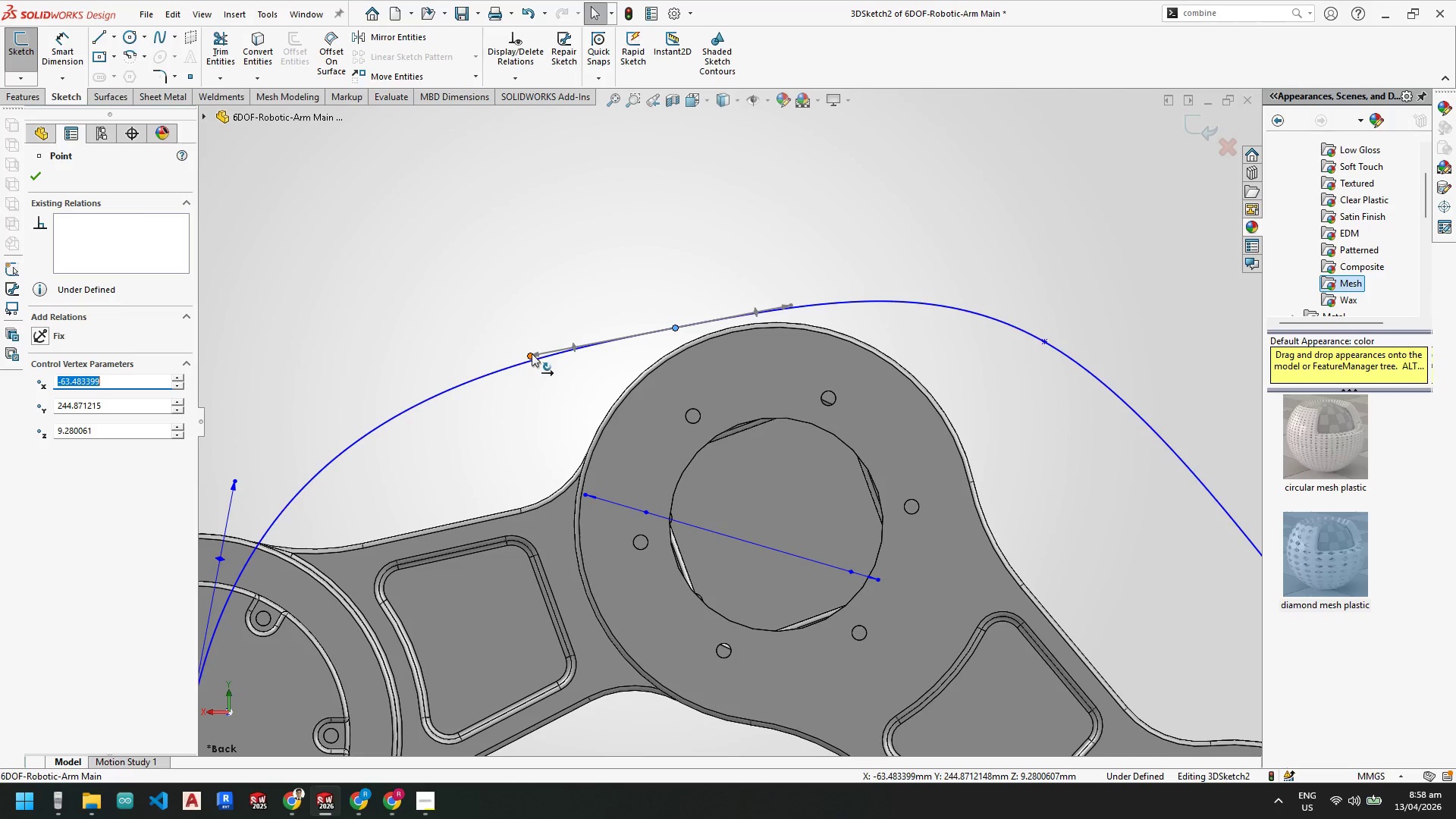 
left_click_drag(start_coordinate=[532, 353], to_coordinate=[529, 366])
 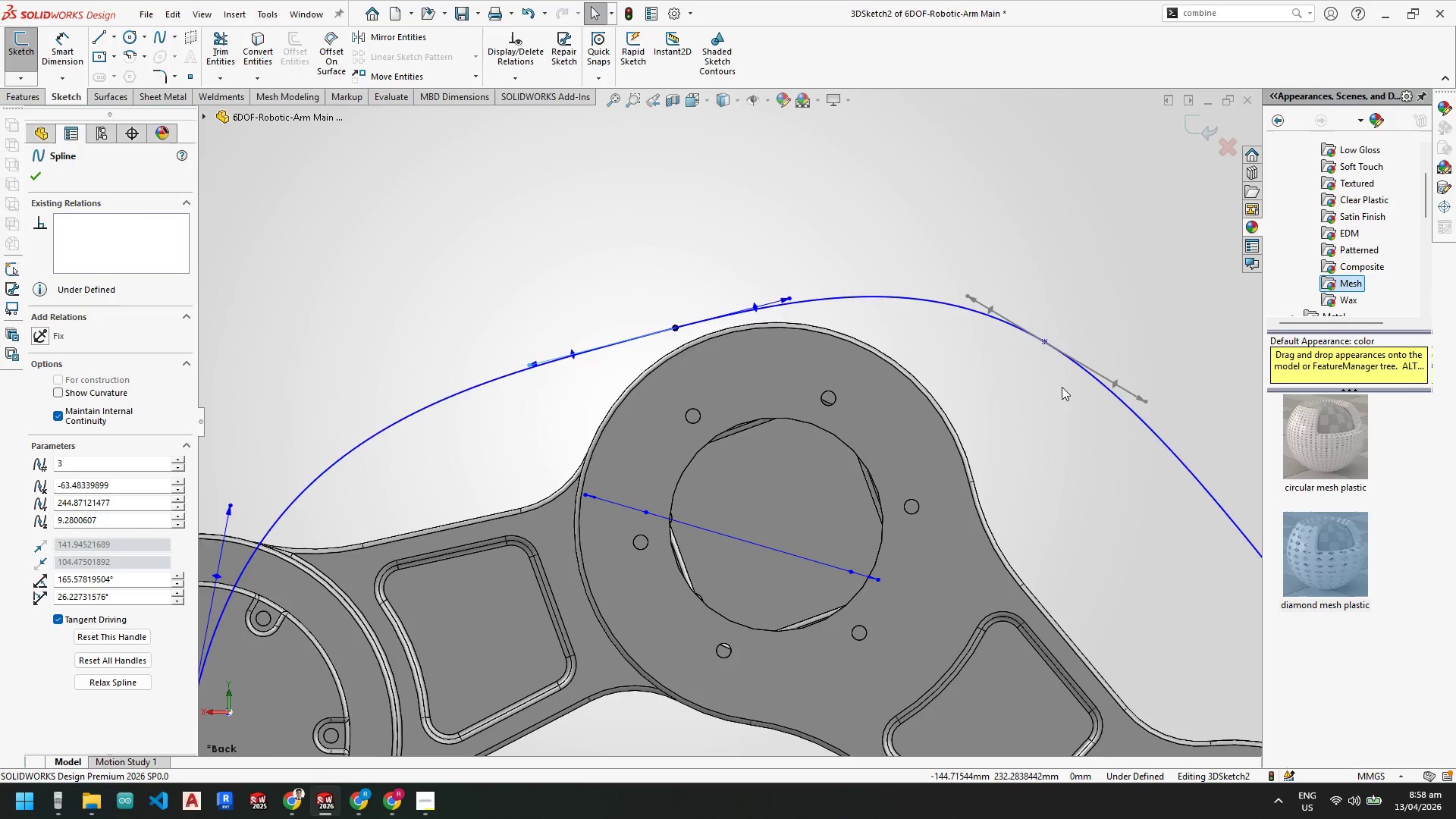 
scroll: coordinate [1013, 374], scroll_direction: none, amount: 0.0
 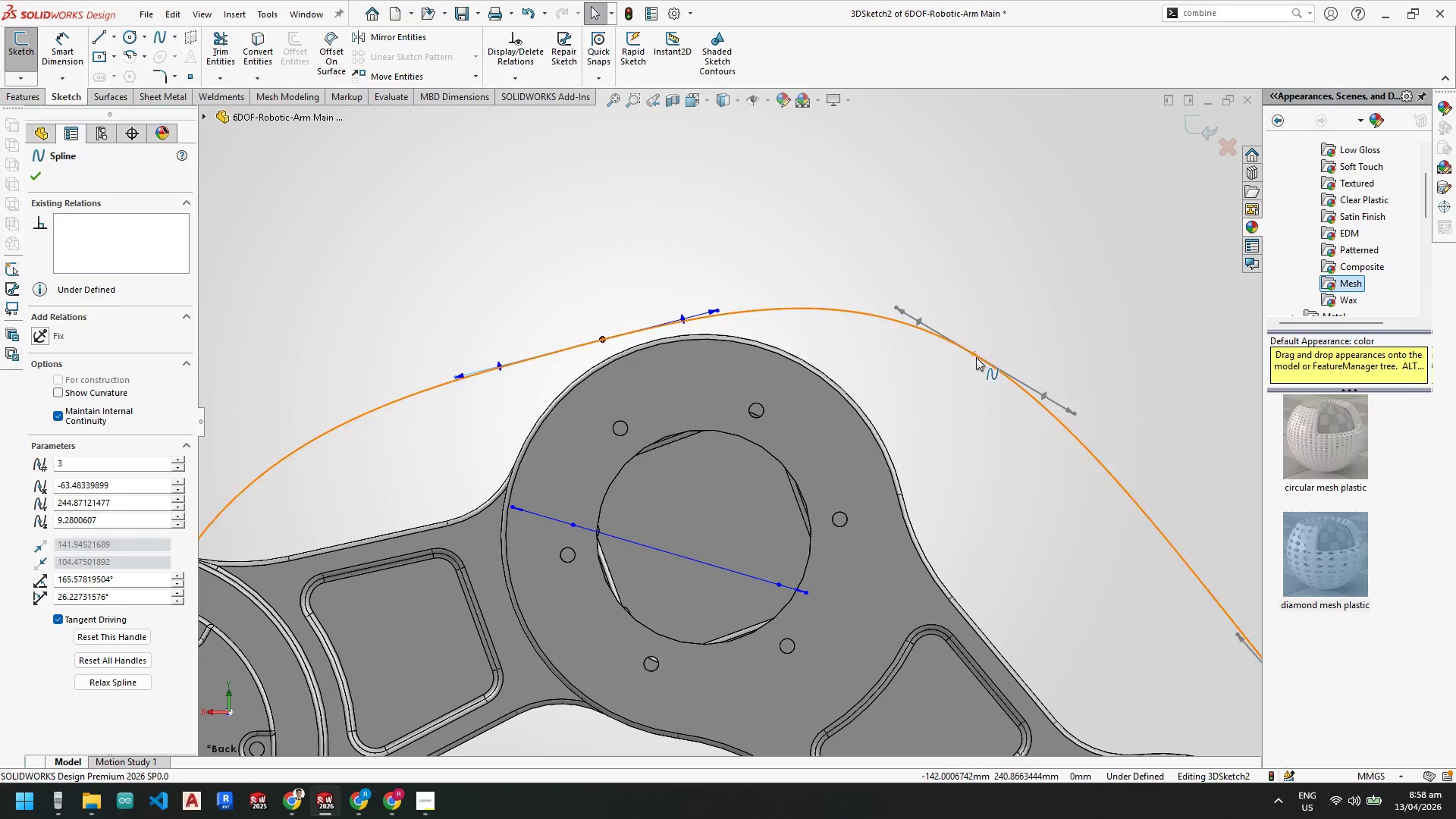 
left_click_drag(start_coordinate=[974, 355], to_coordinate=[949, 406])
 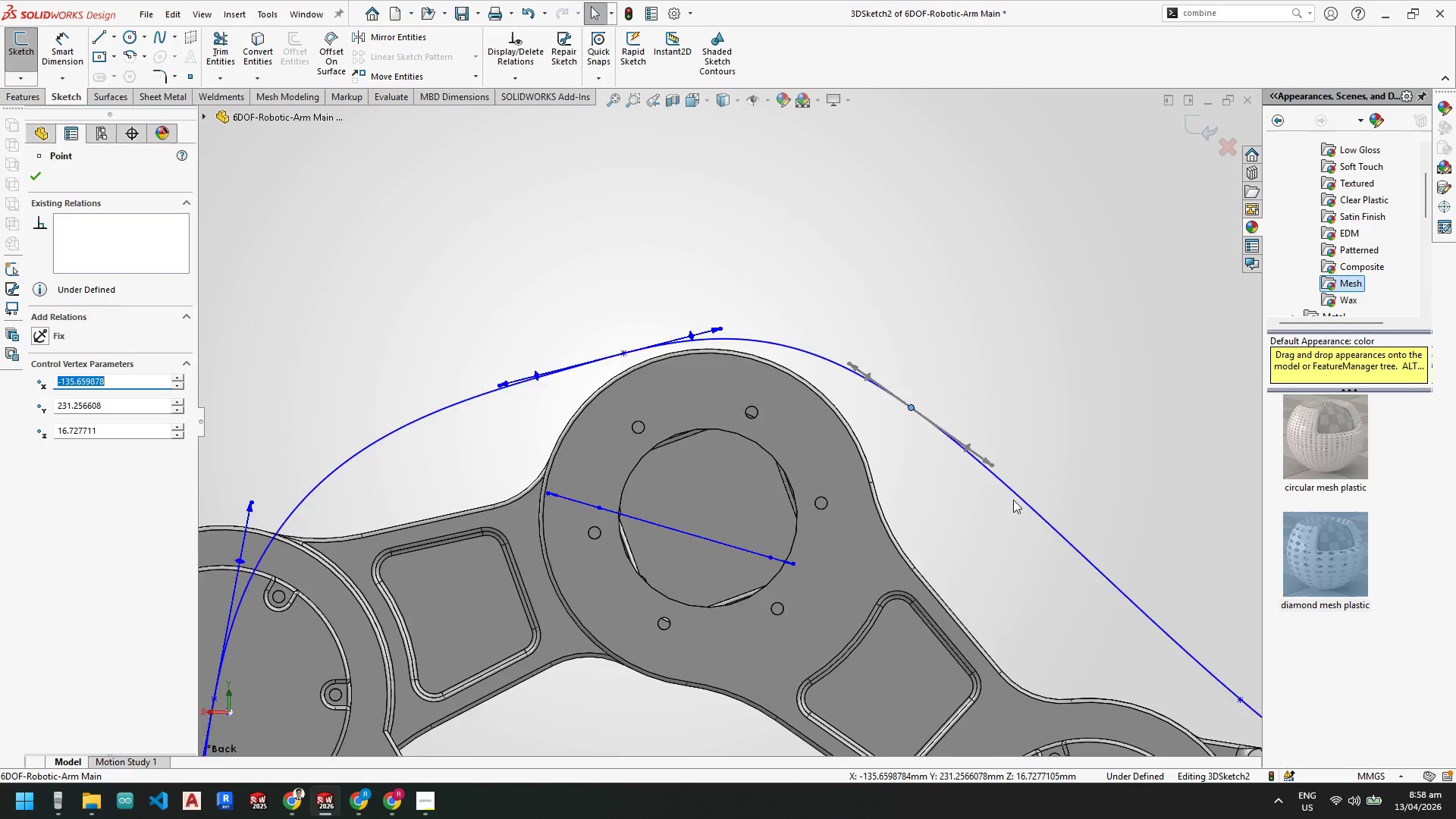 
scroll: coordinate [760, 494], scroll_direction: up, amount: 4.0
 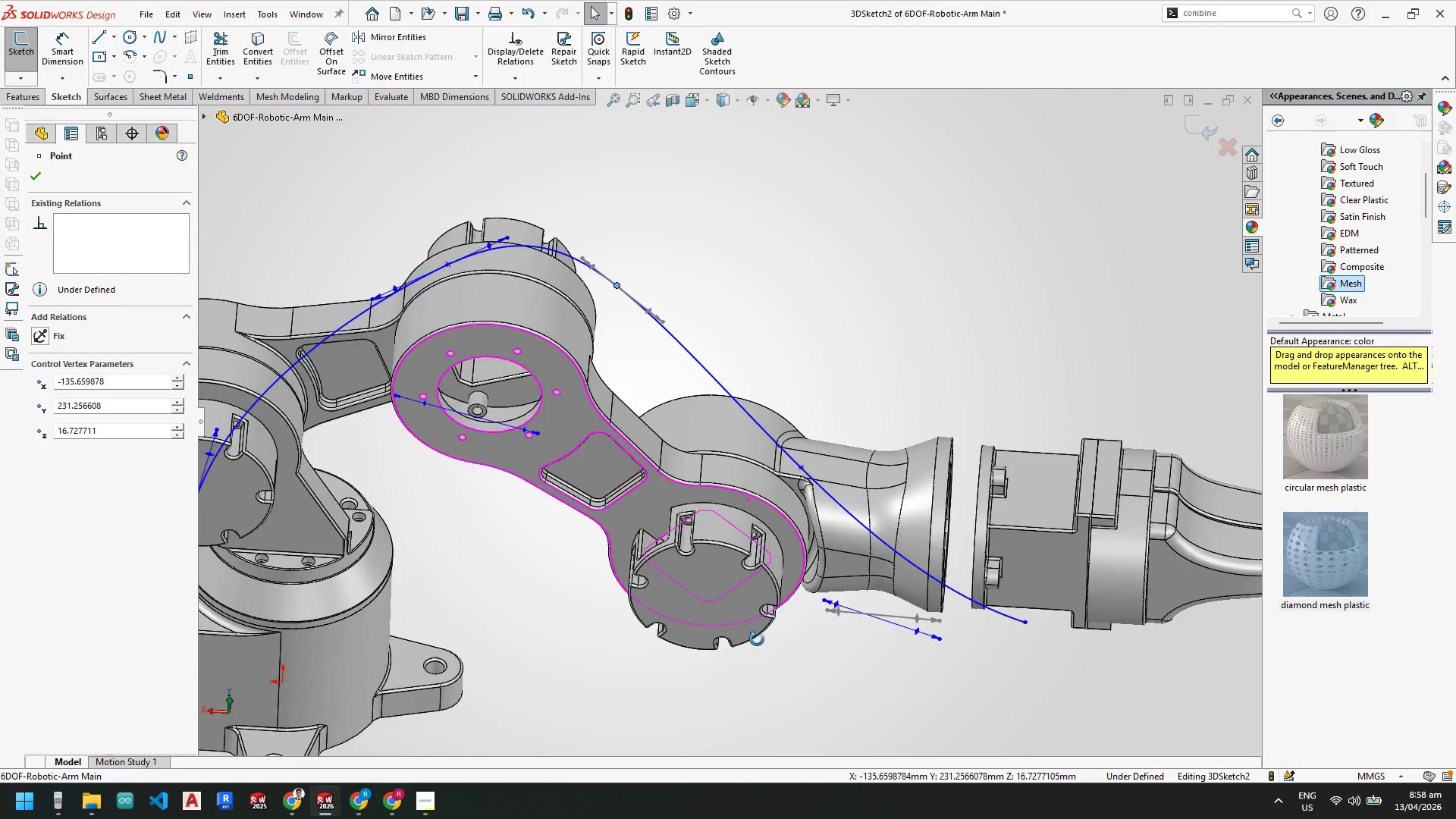 
key(Space)
 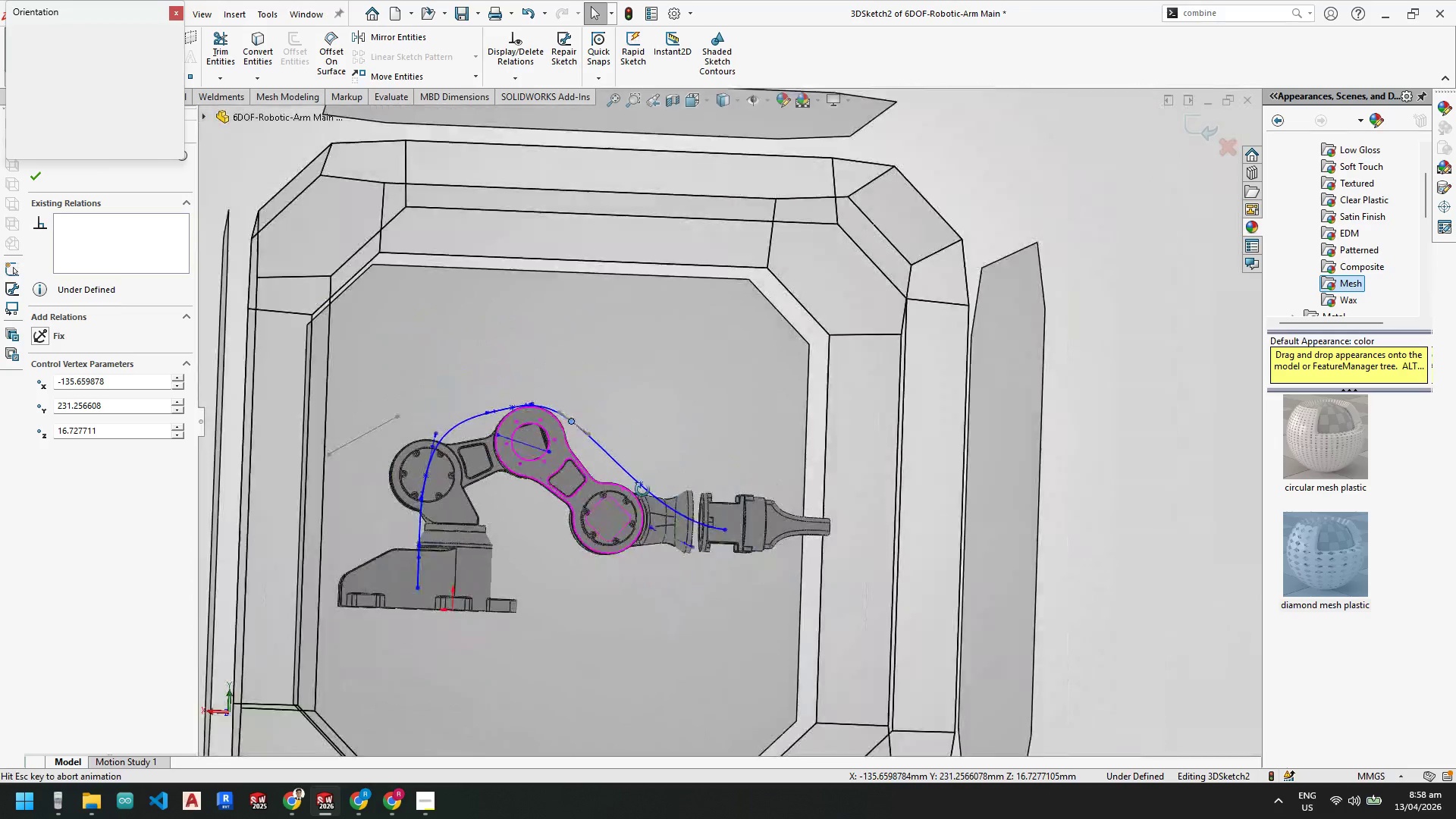 
left_click([565, 466])
 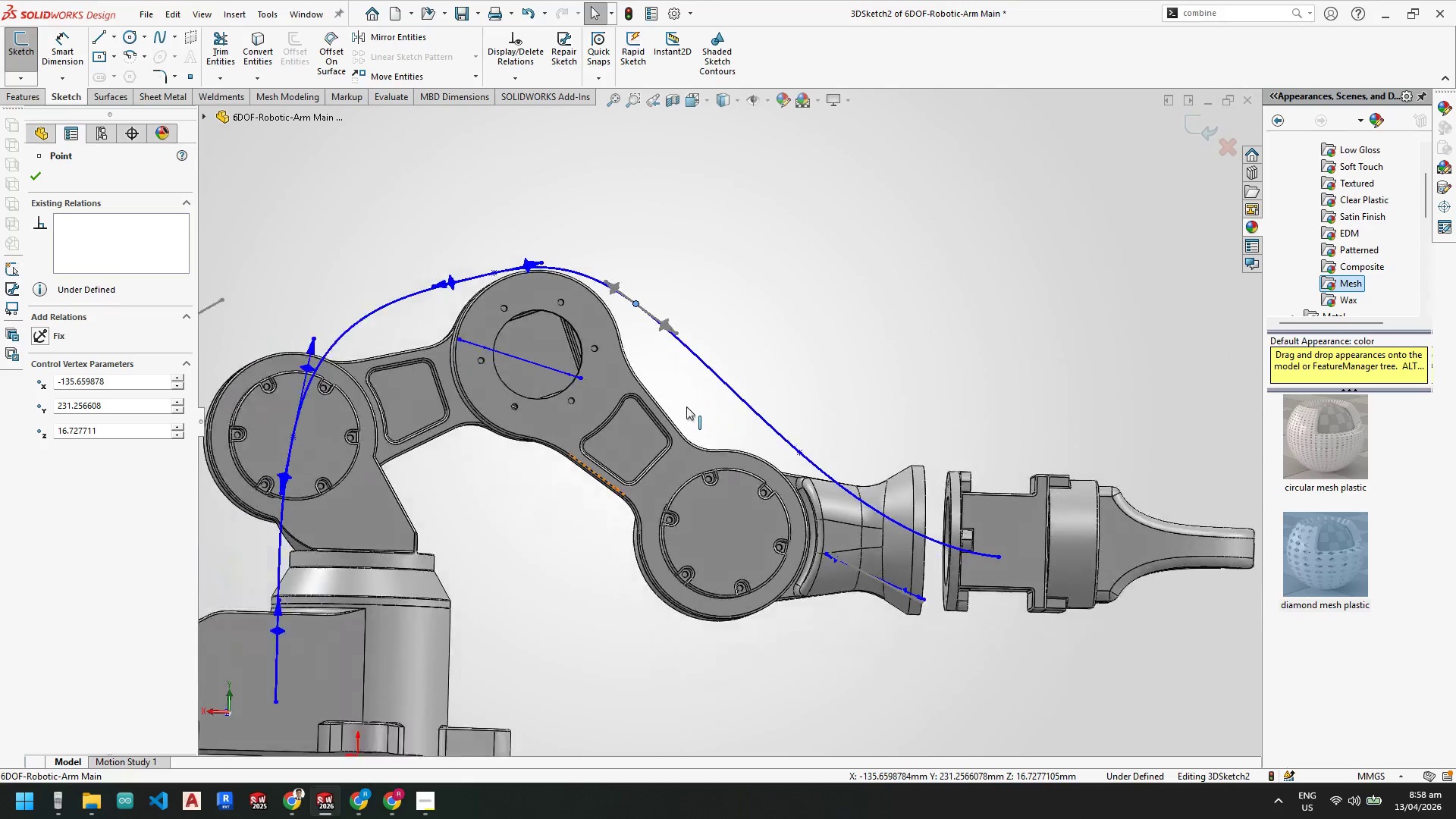 
scroll: coordinate [761, 353], scroll_direction: down, amount: 5.0
 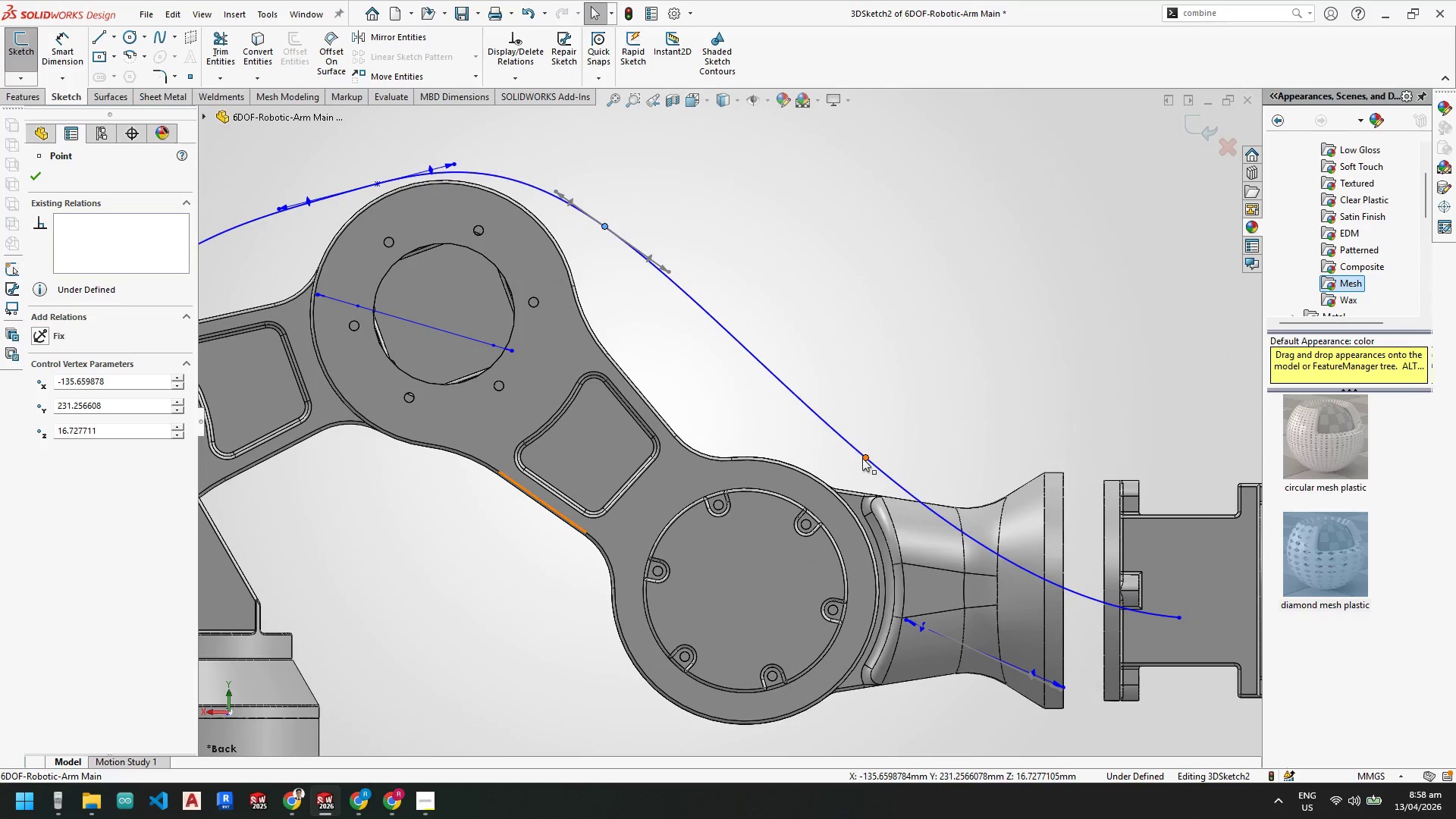 
left_click_drag(start_coordinate=[865, 457], to_coordinate=[840, 473])
 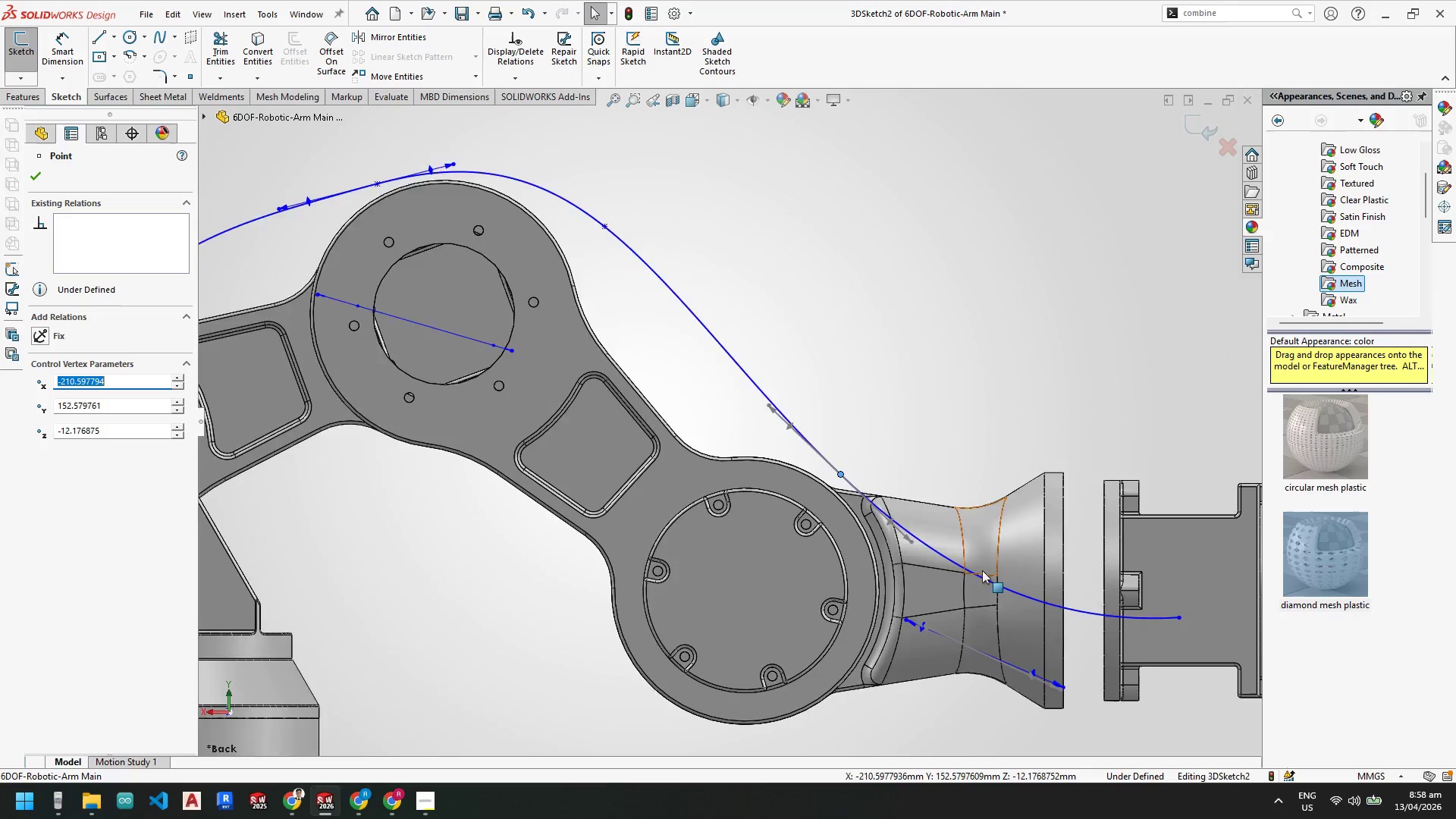 
key(Escape)
 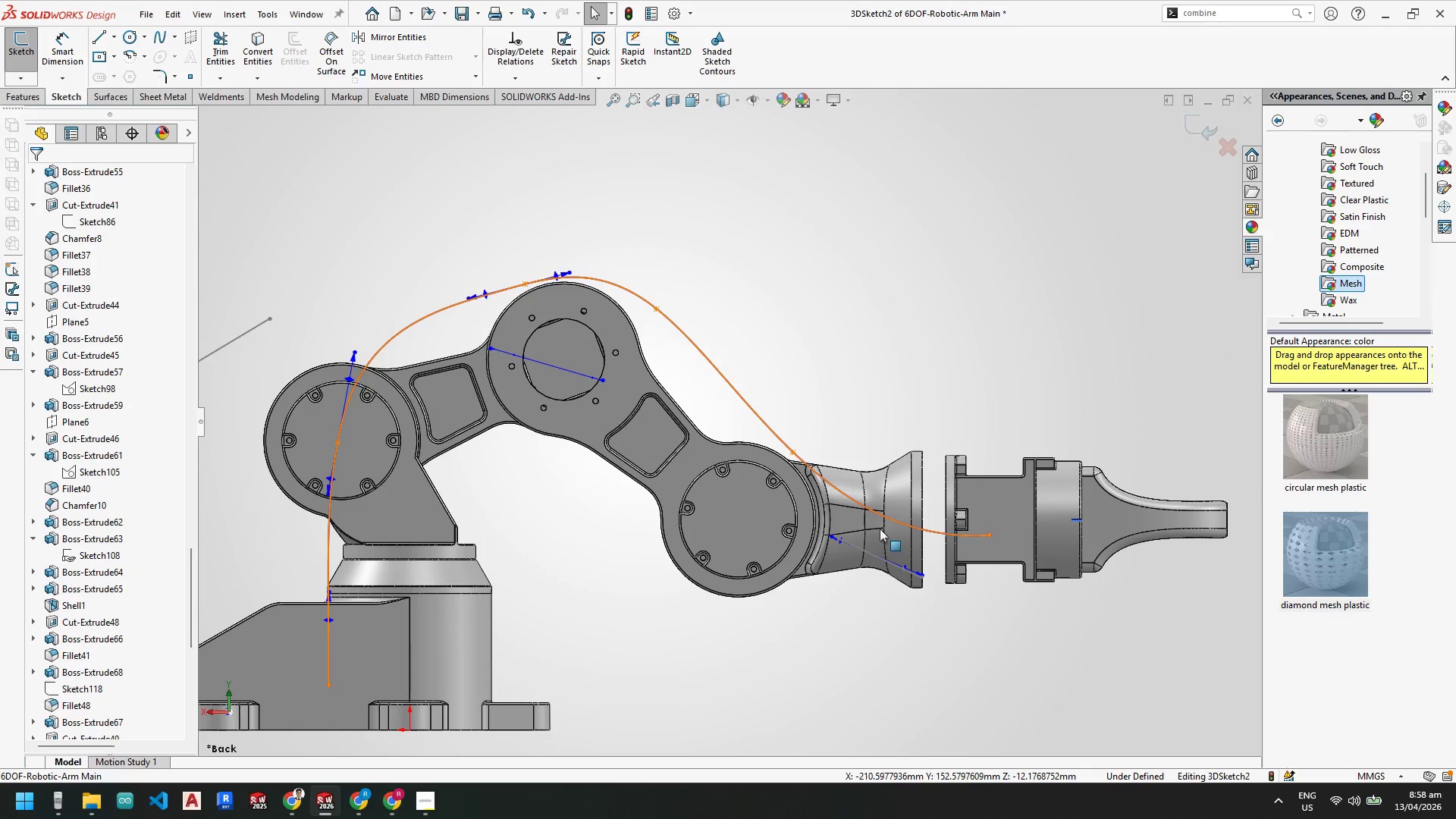 
scroll: coordinate [984, 566], scroll_direction: up, amount: 3.0
 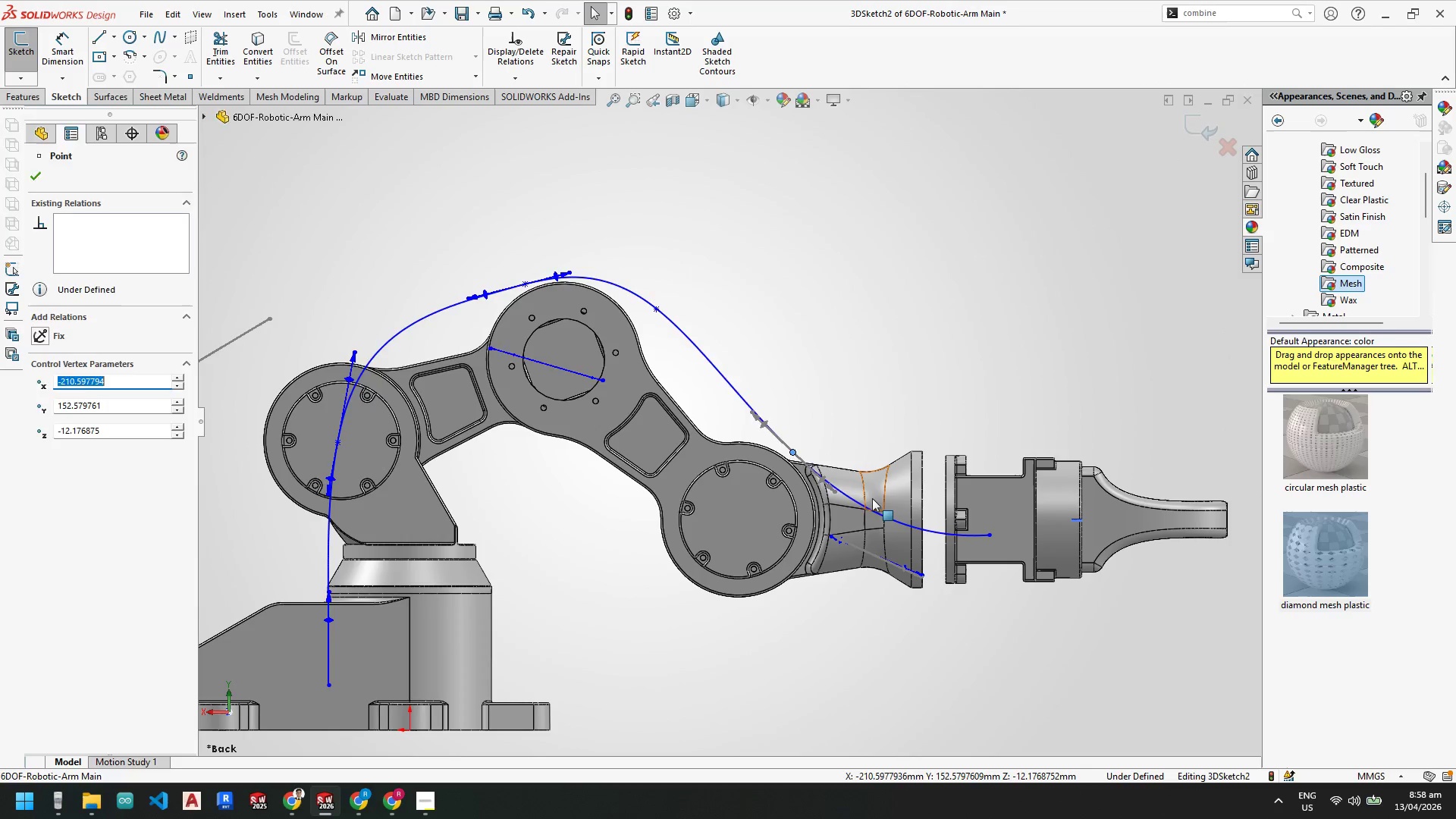 
key(Escape)
 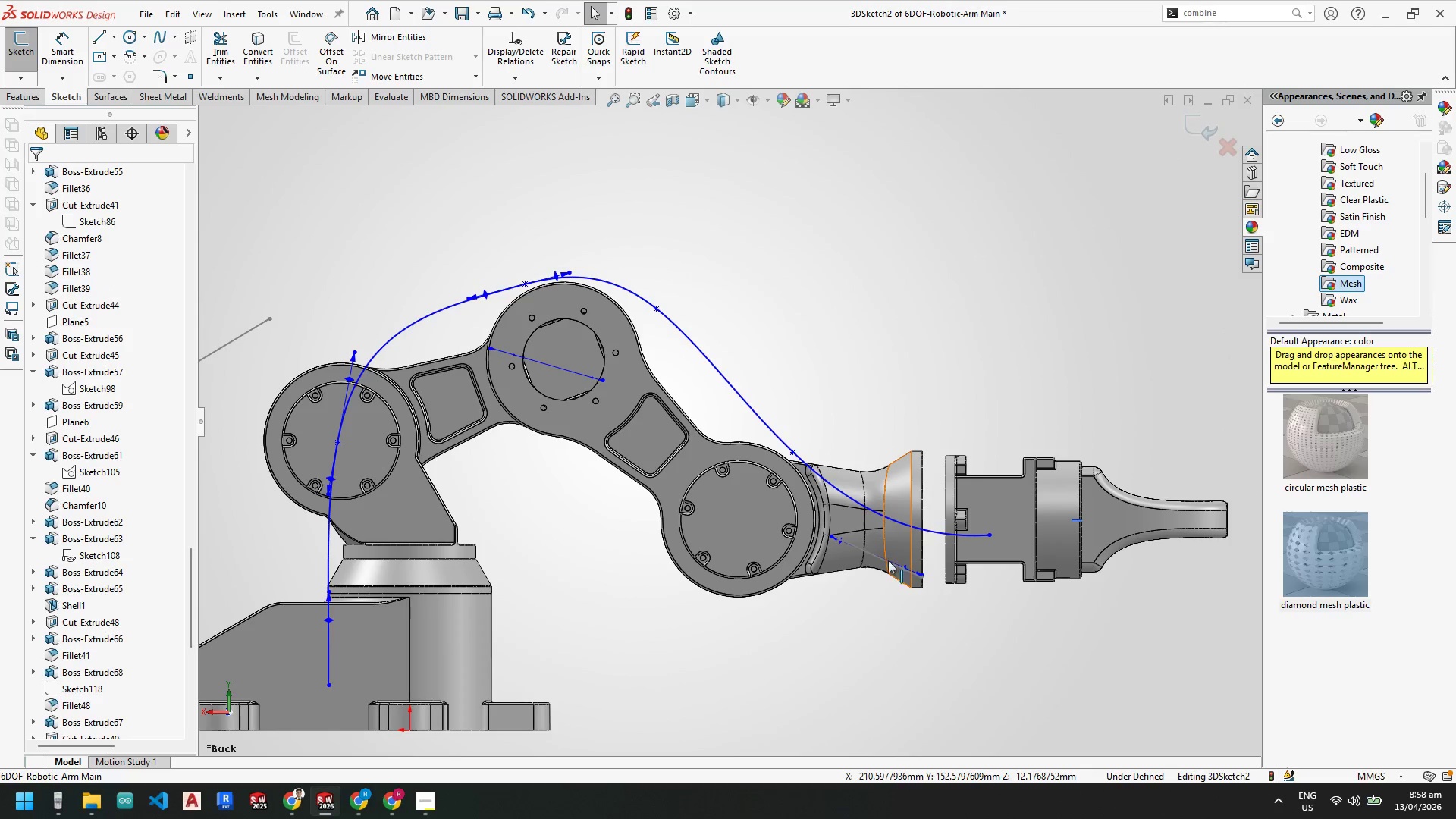 
key(Escape)
 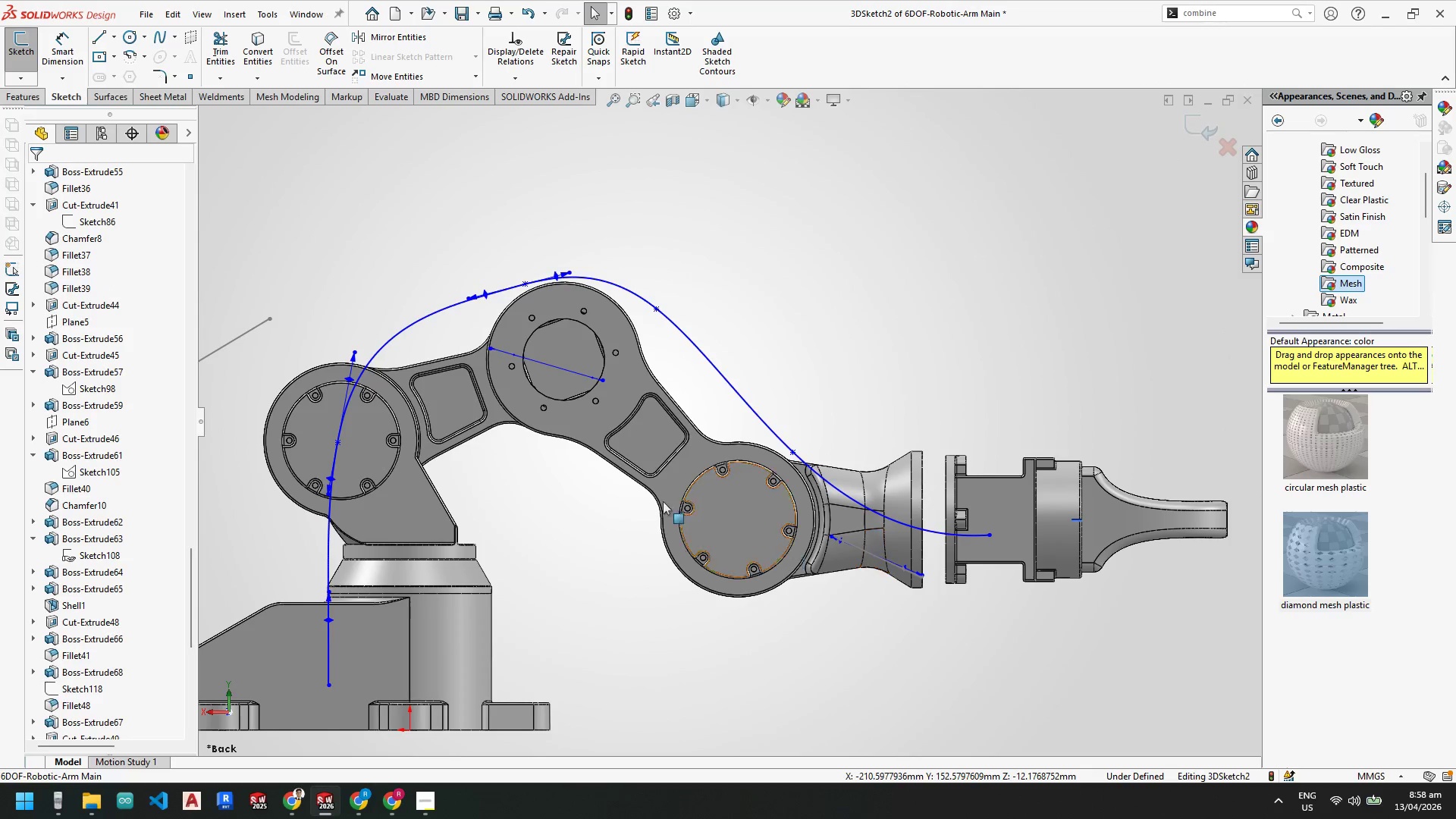 
scroll: coordinate [714, 432], scroll_direction: up, amount: 3.0
 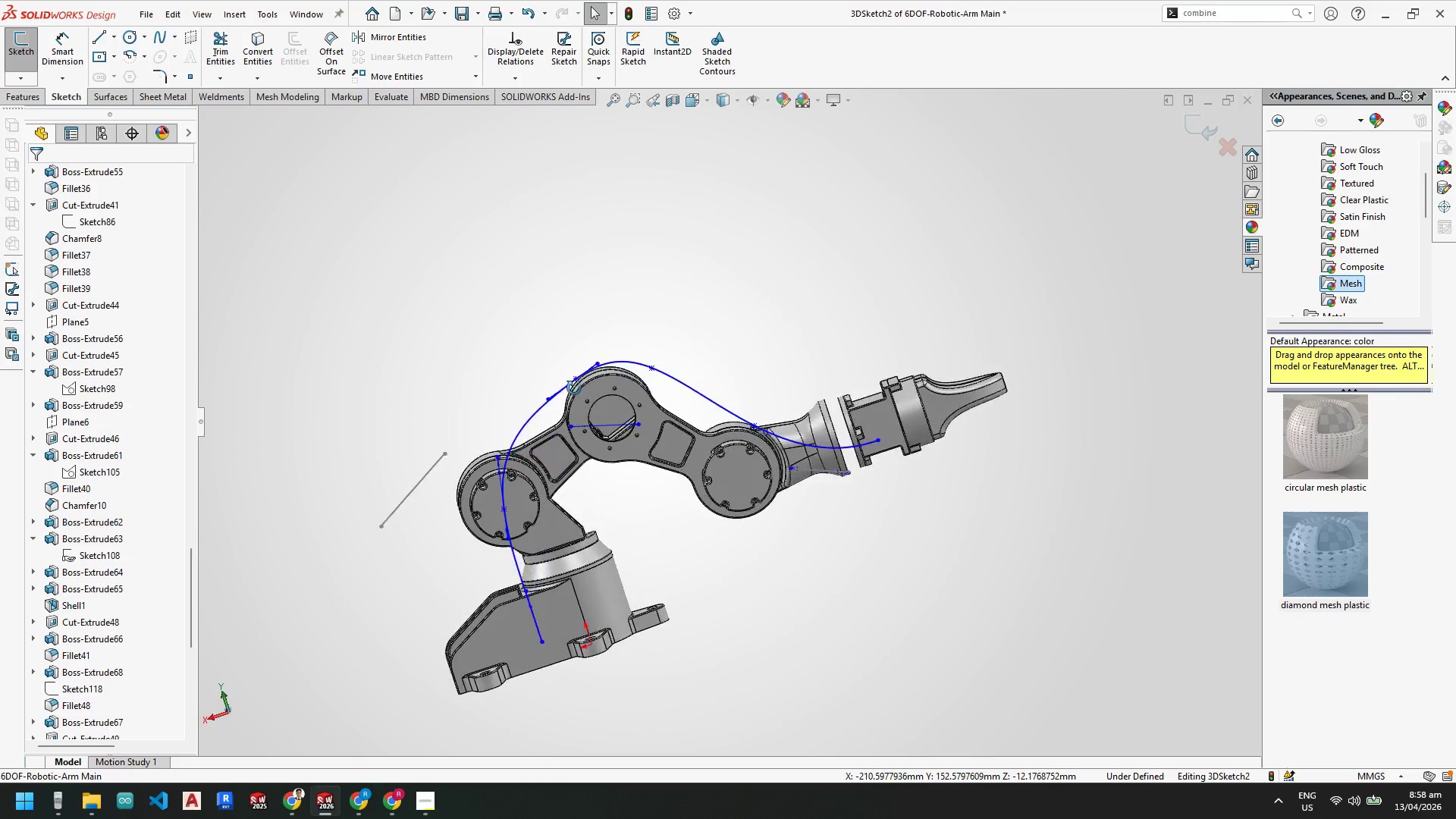 
key(Space)
 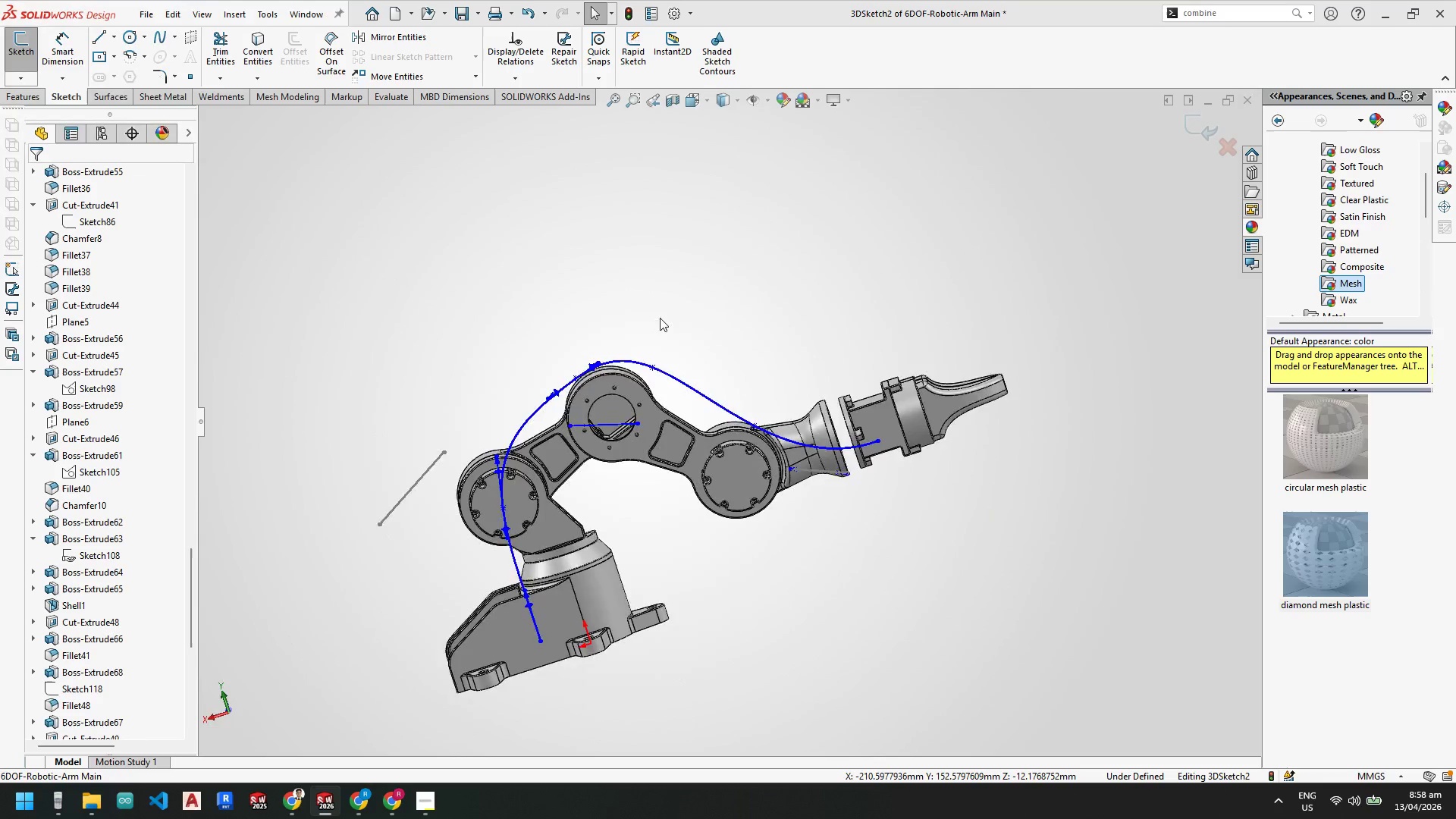 
scroll: coordinate [642, 278], scroll_direction: down, amount: 5.0
 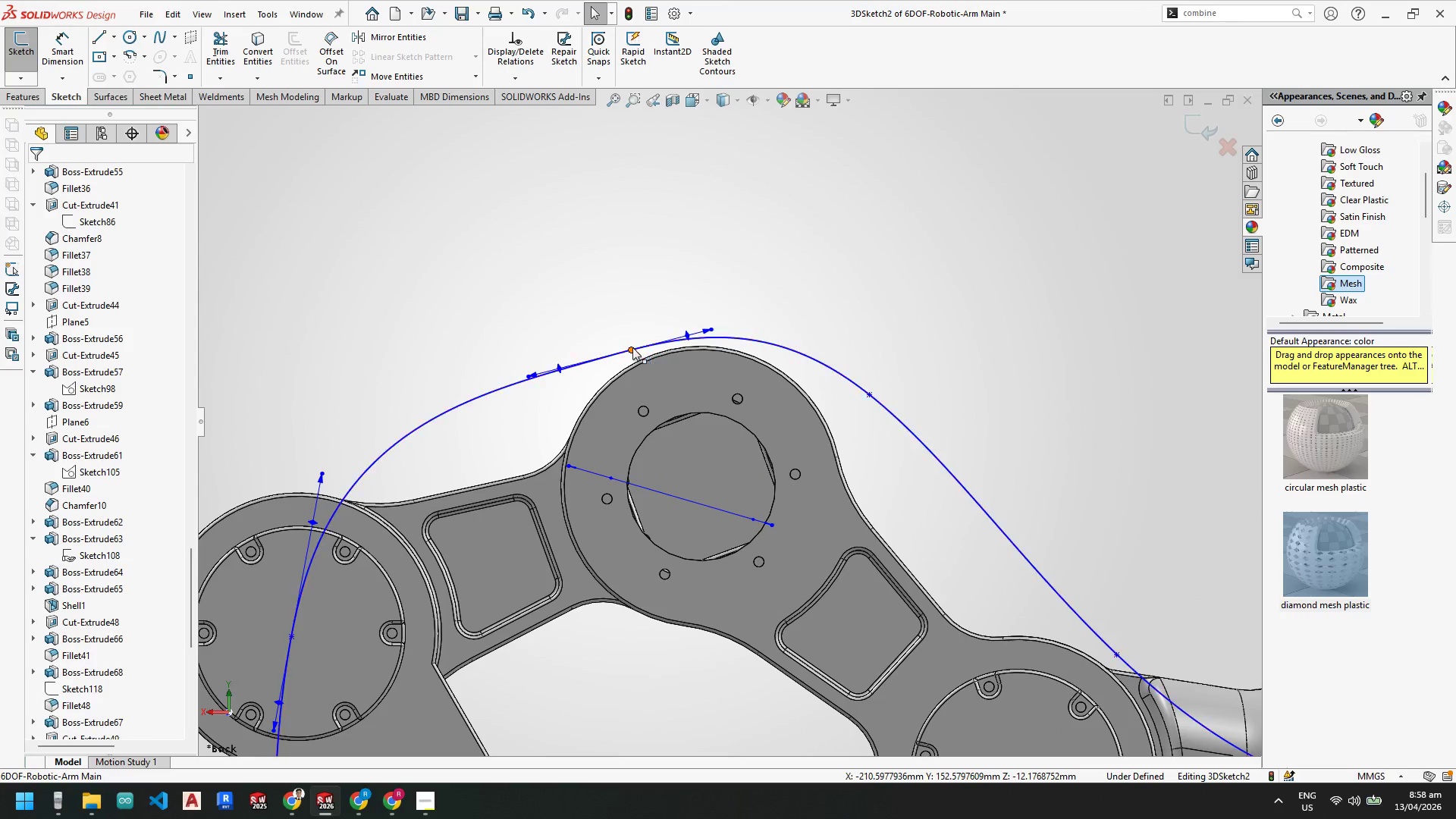 
left_click_drag(start_coordinate=[632, 349], to_coordinate=[664, 326])
 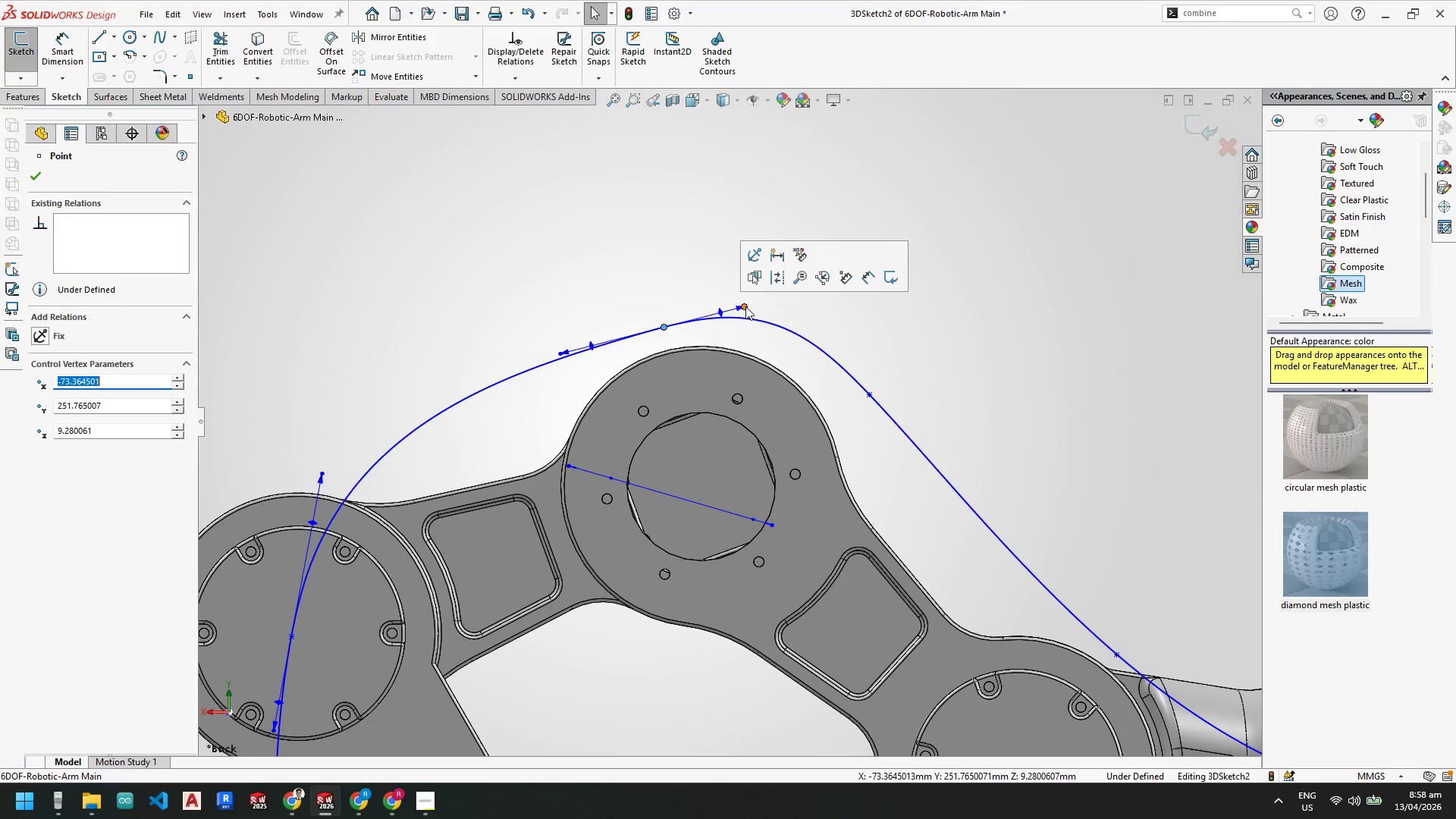 
left_click_drag(start_coordinate=[745, 306], to_coordinate=[712, 320])
 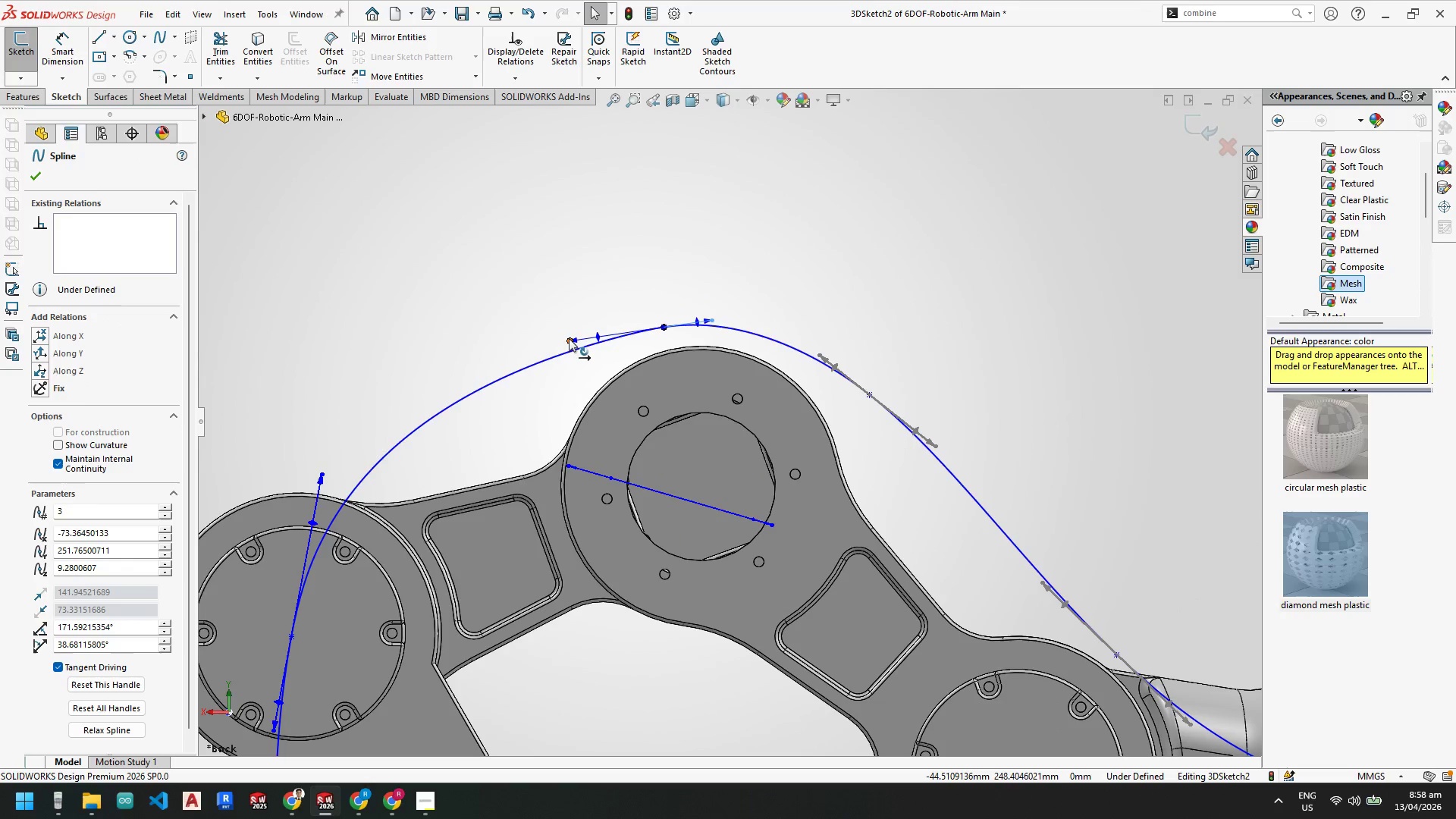 
left_click_drag(start_coordinate=[568, 338], to_coordinate=[547, 331])
 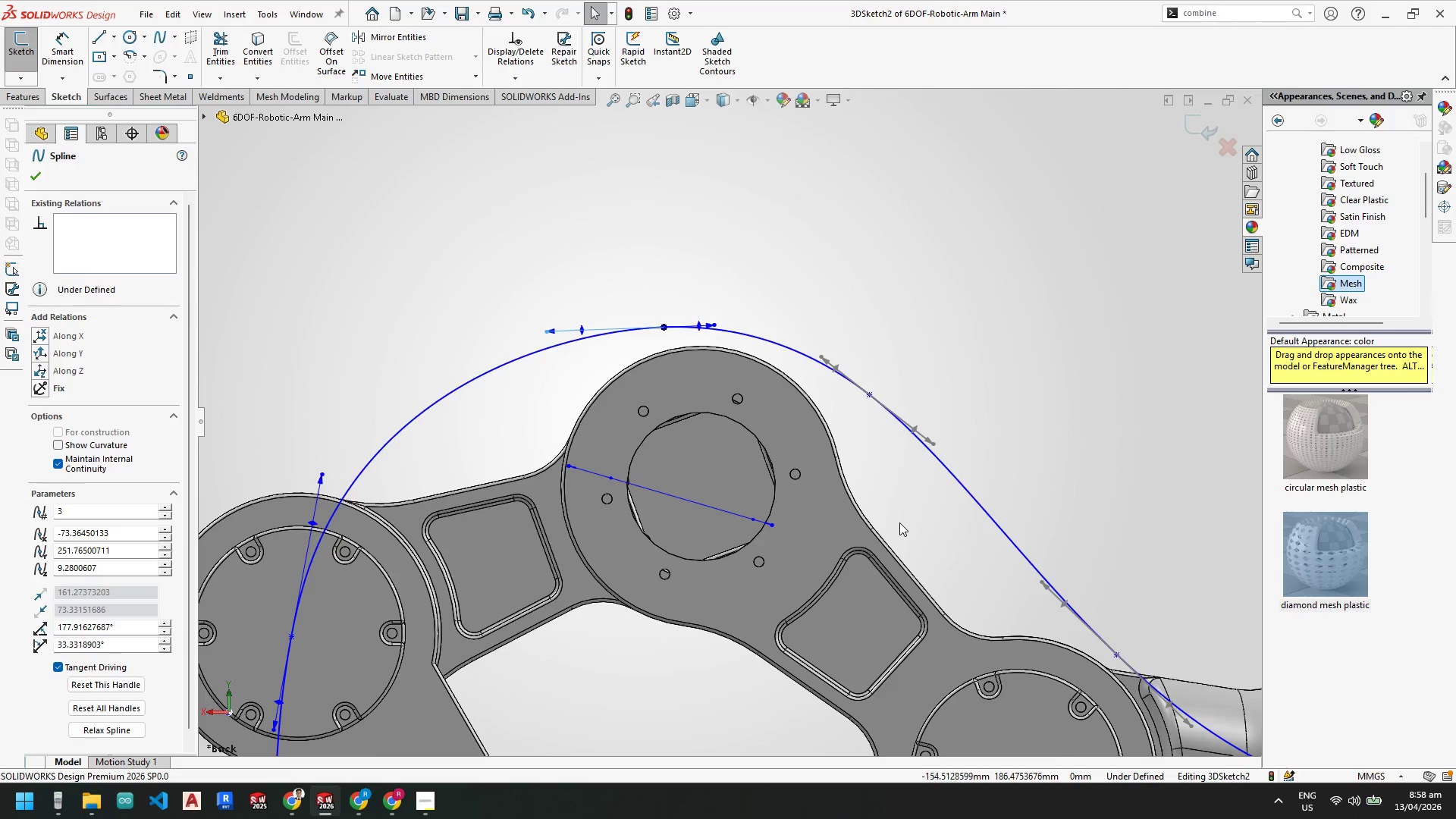 
key(Escape)
 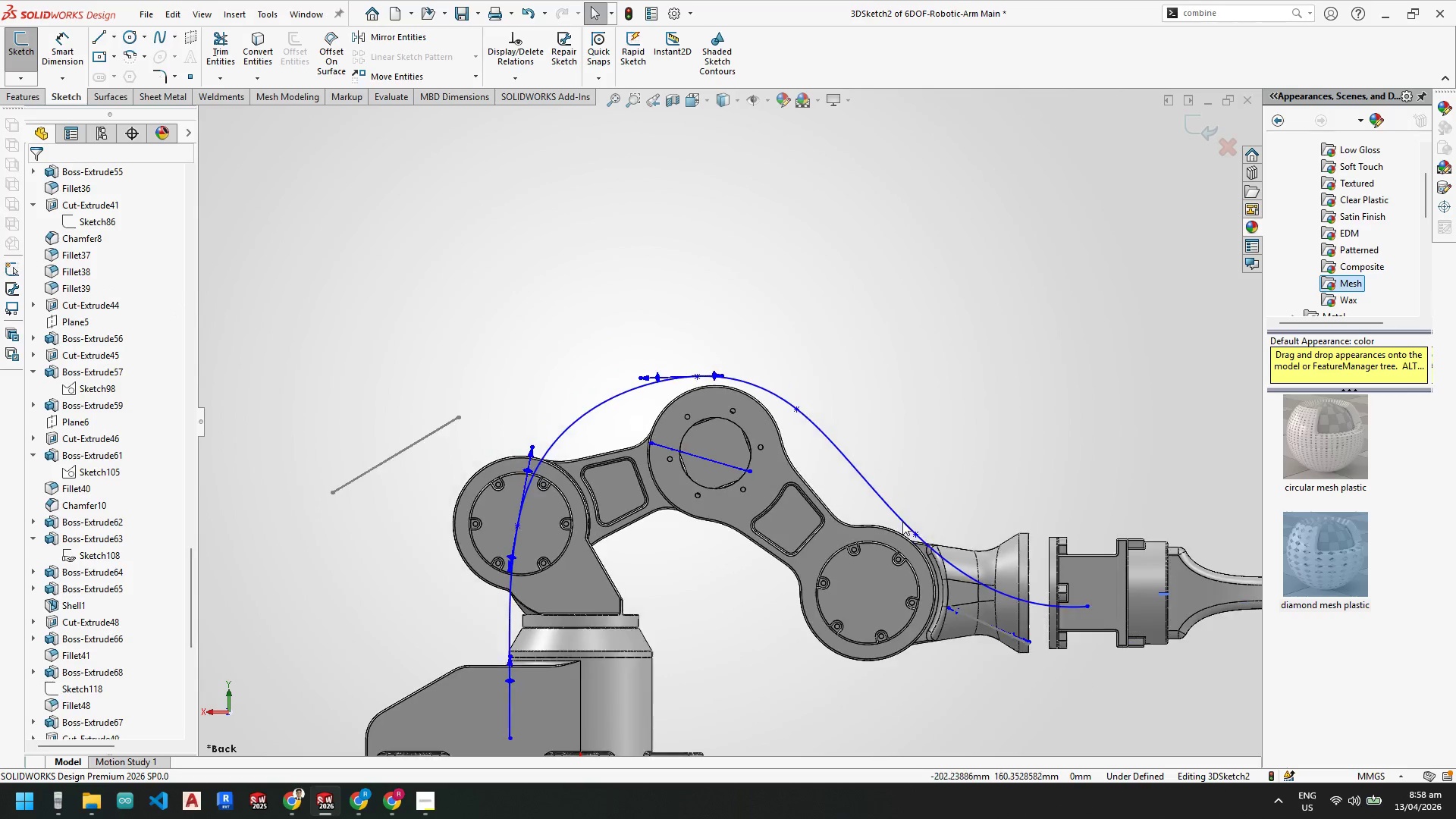 
key(Escape)
 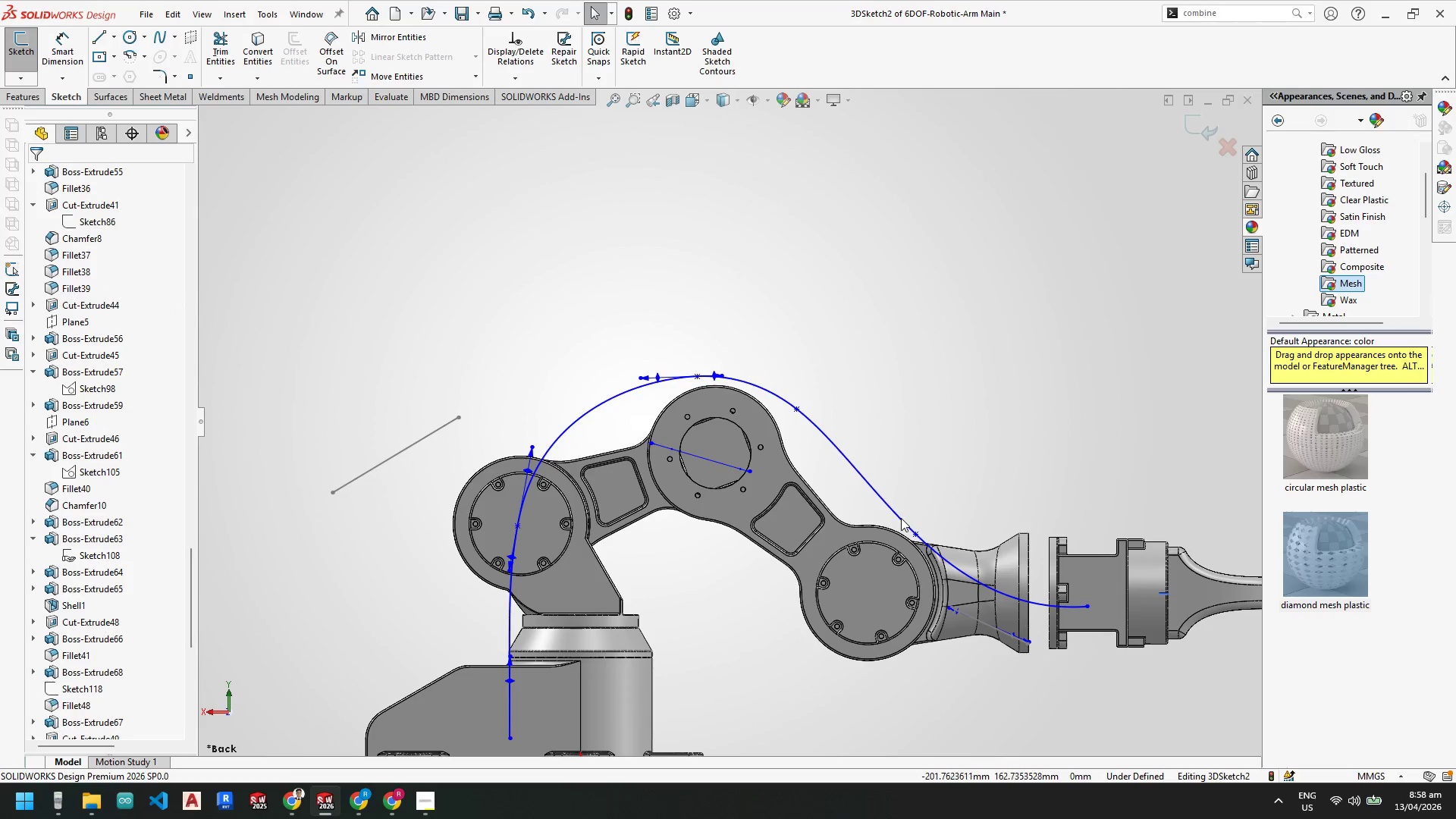 
key(Escape)
 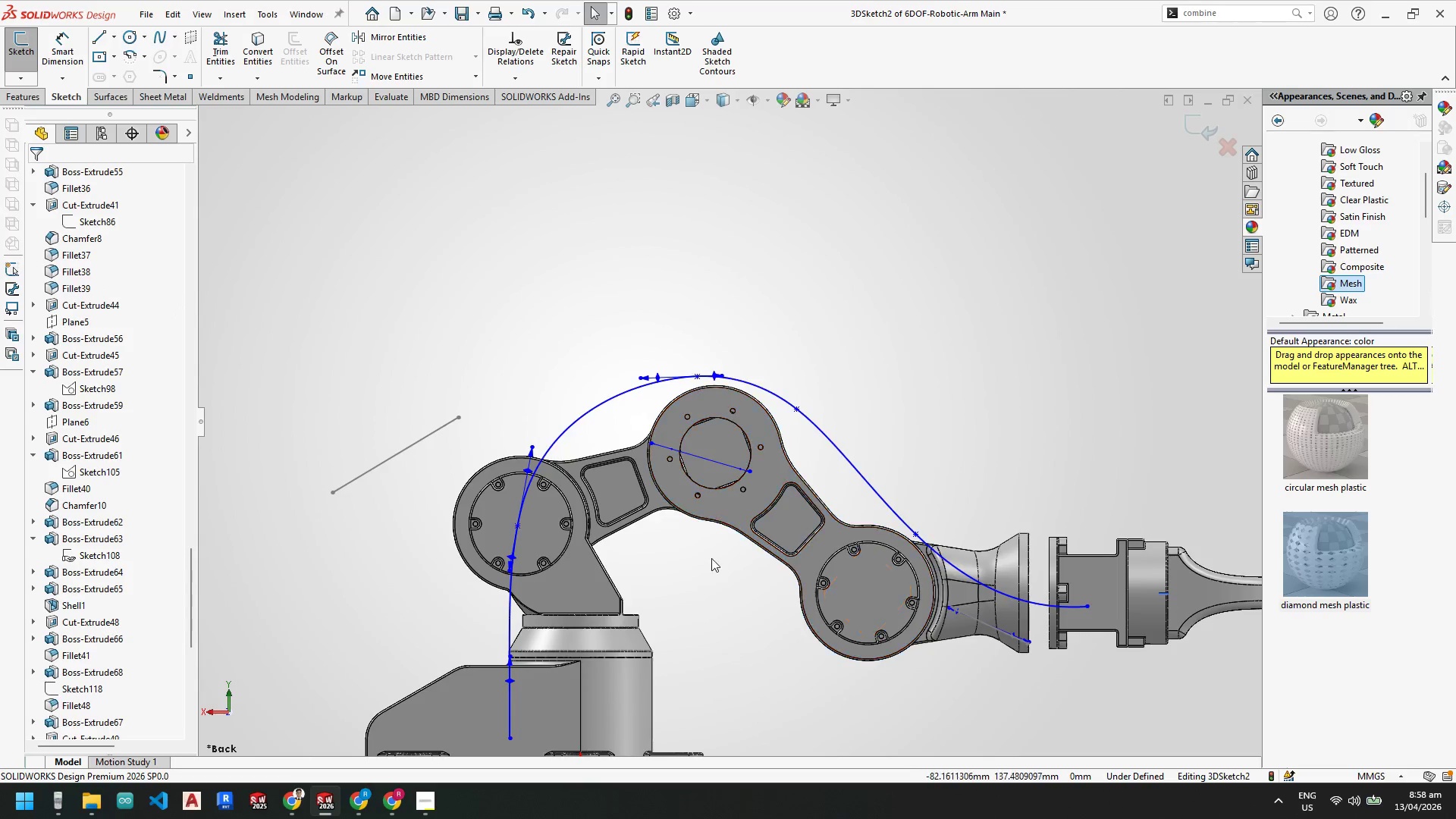 
scroll: coordinate [711, 555], scroll_direction: up, amount: 7.0
 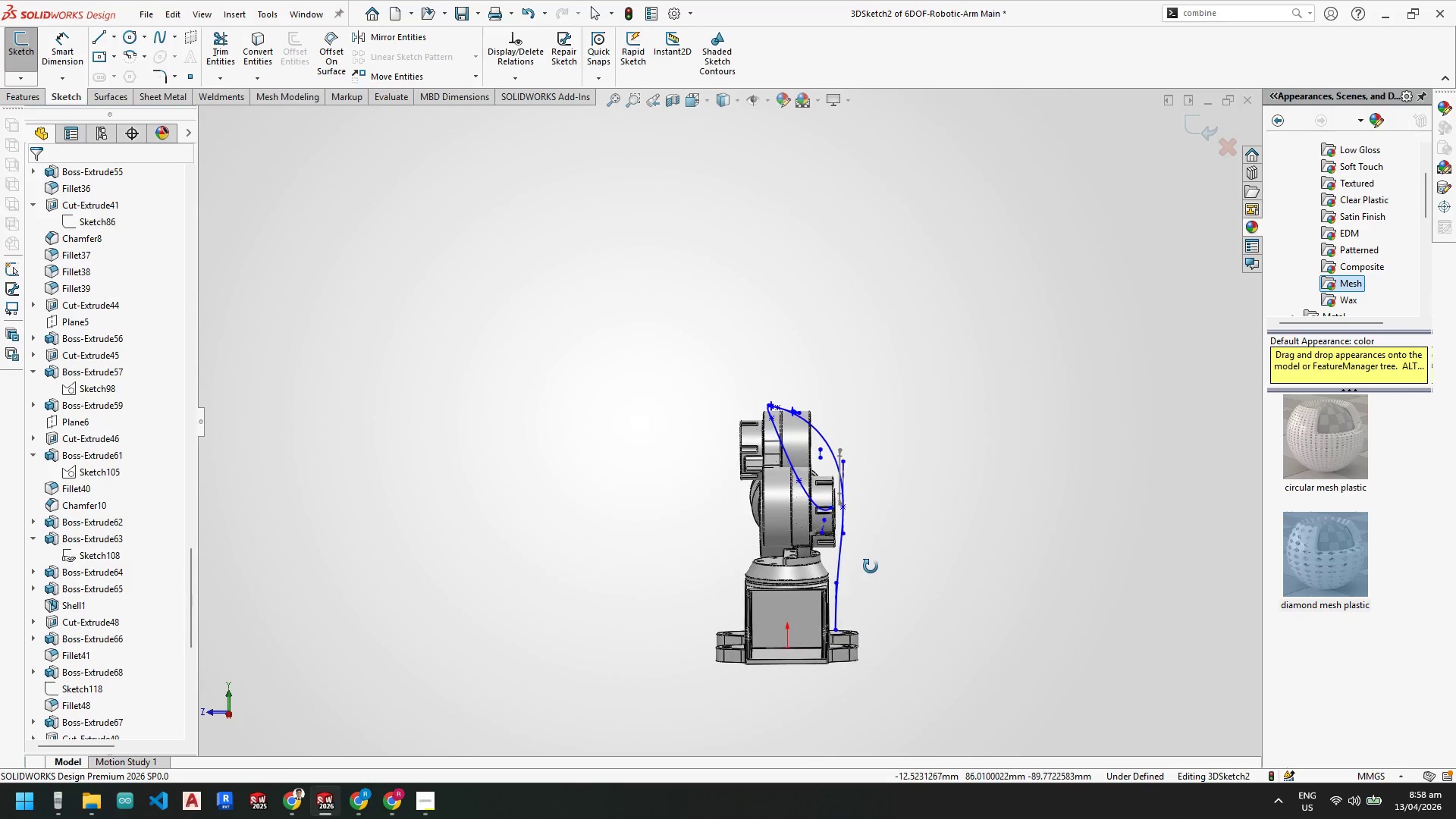 
key(Space)
 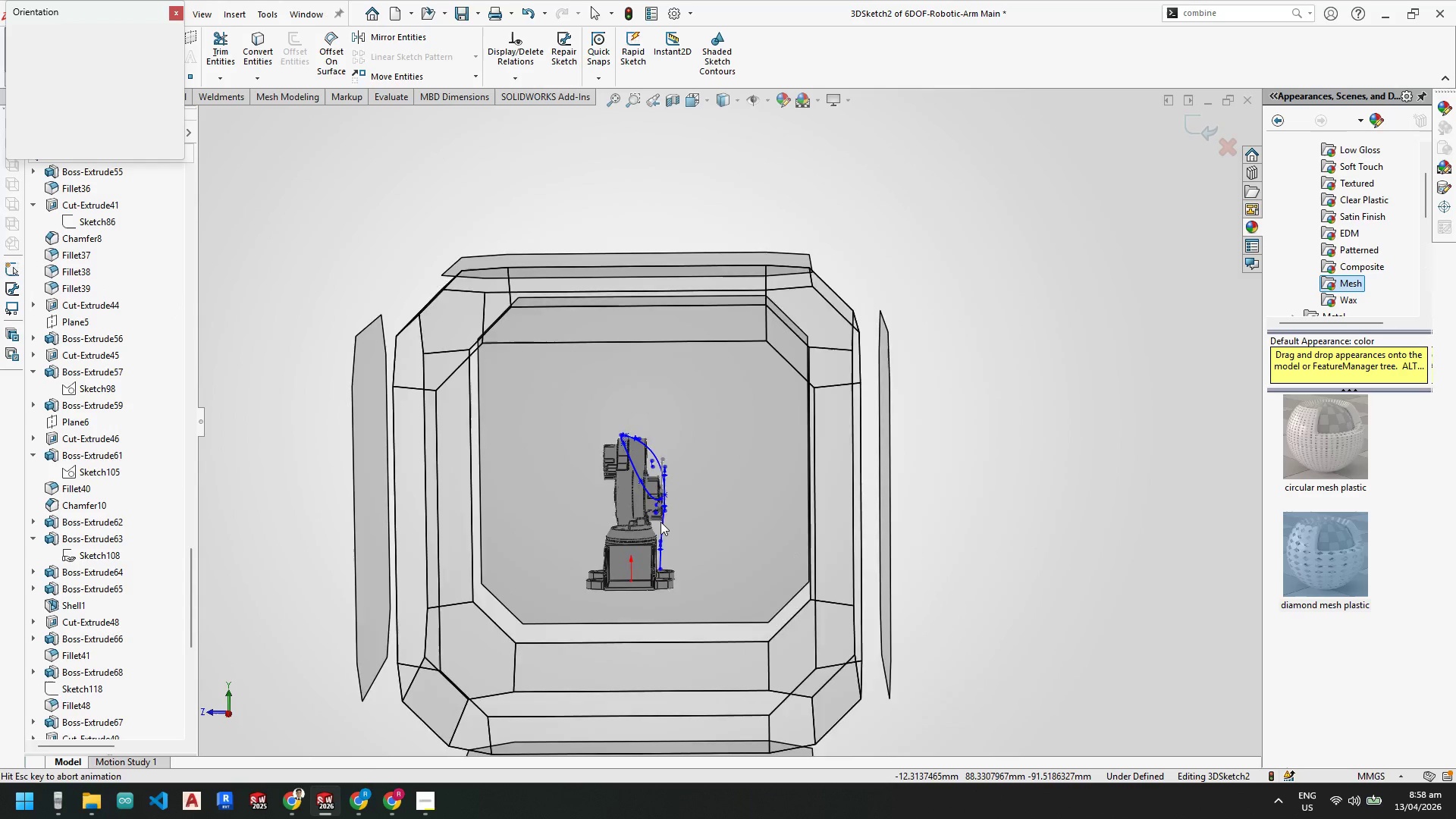 
left_click([630, 518])
 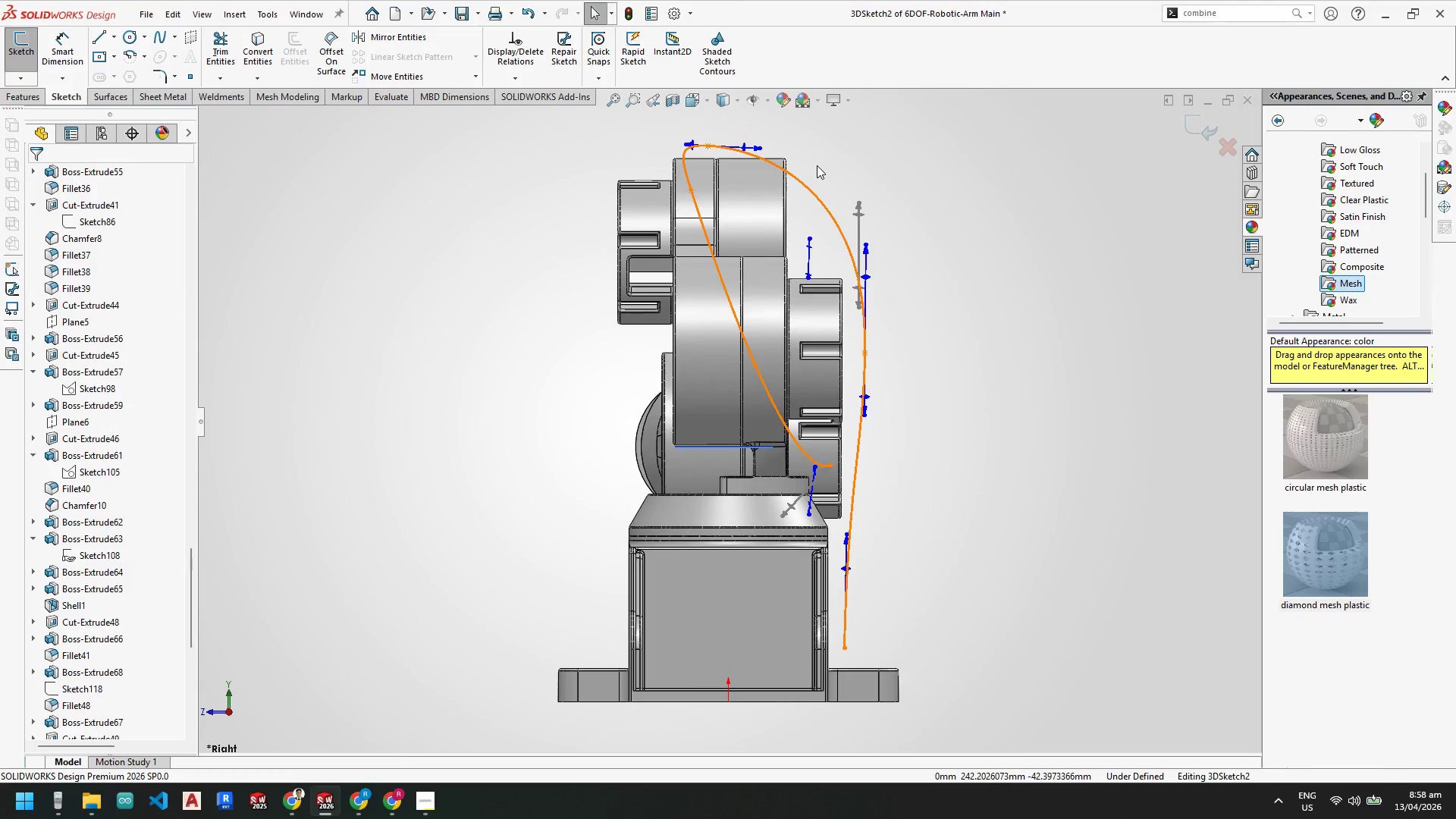 
scroll: coordinate [792, 171], scroll_direction: down, amount: 1.0
 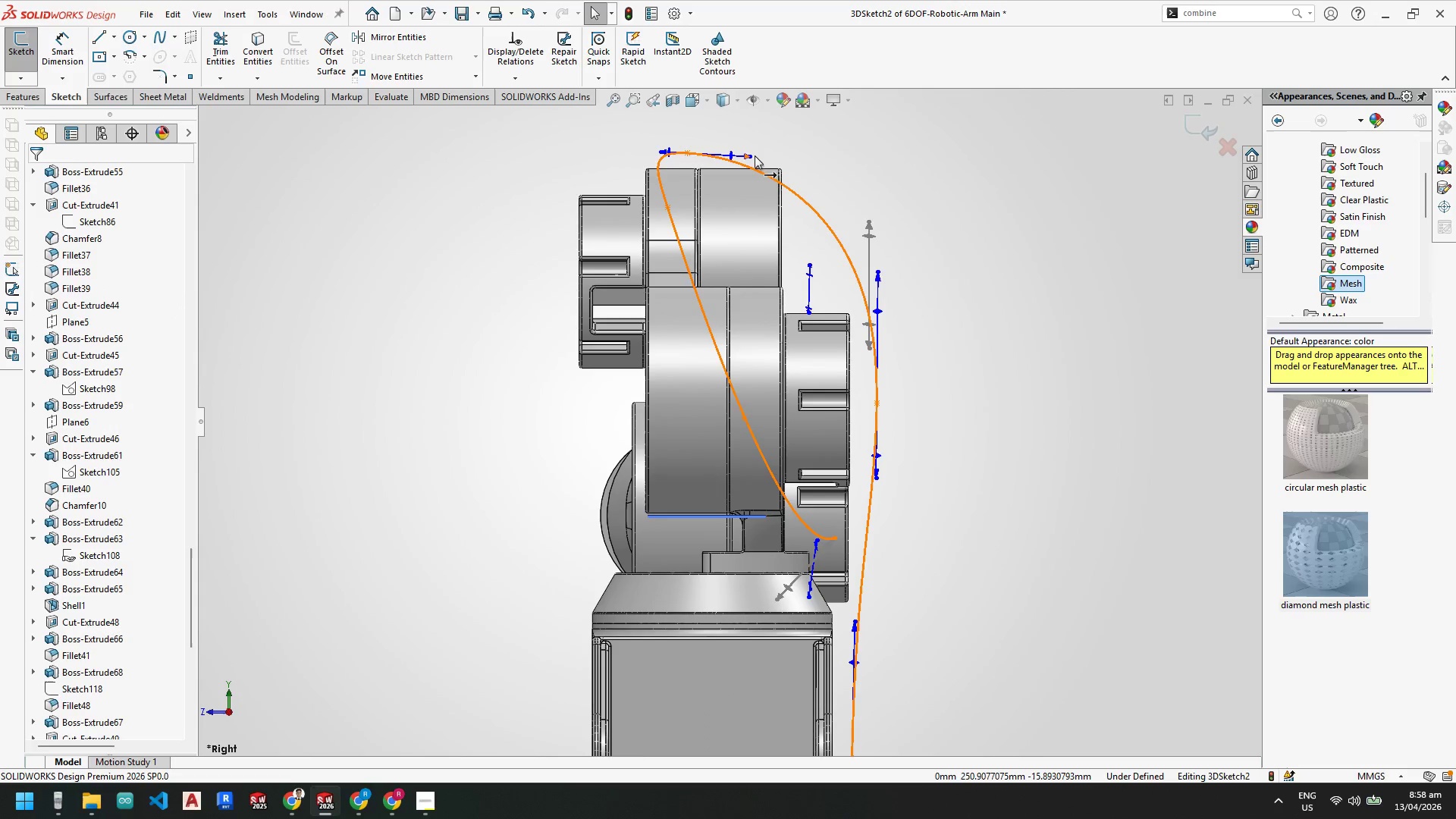 
left_click_drag(start_coordinate=[752, 155], to_coordinate=[775, 150])
 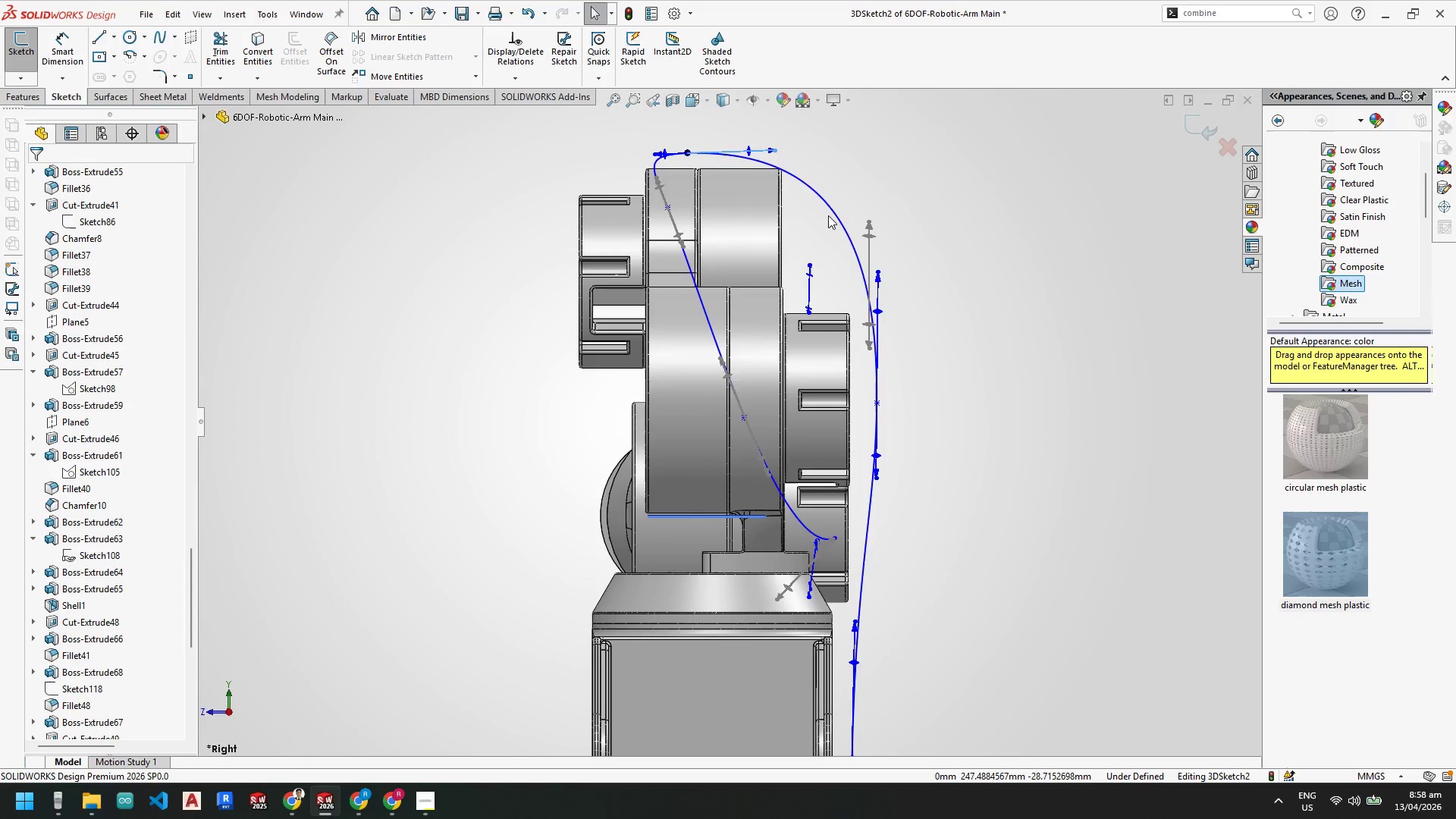 
key(Escape)
 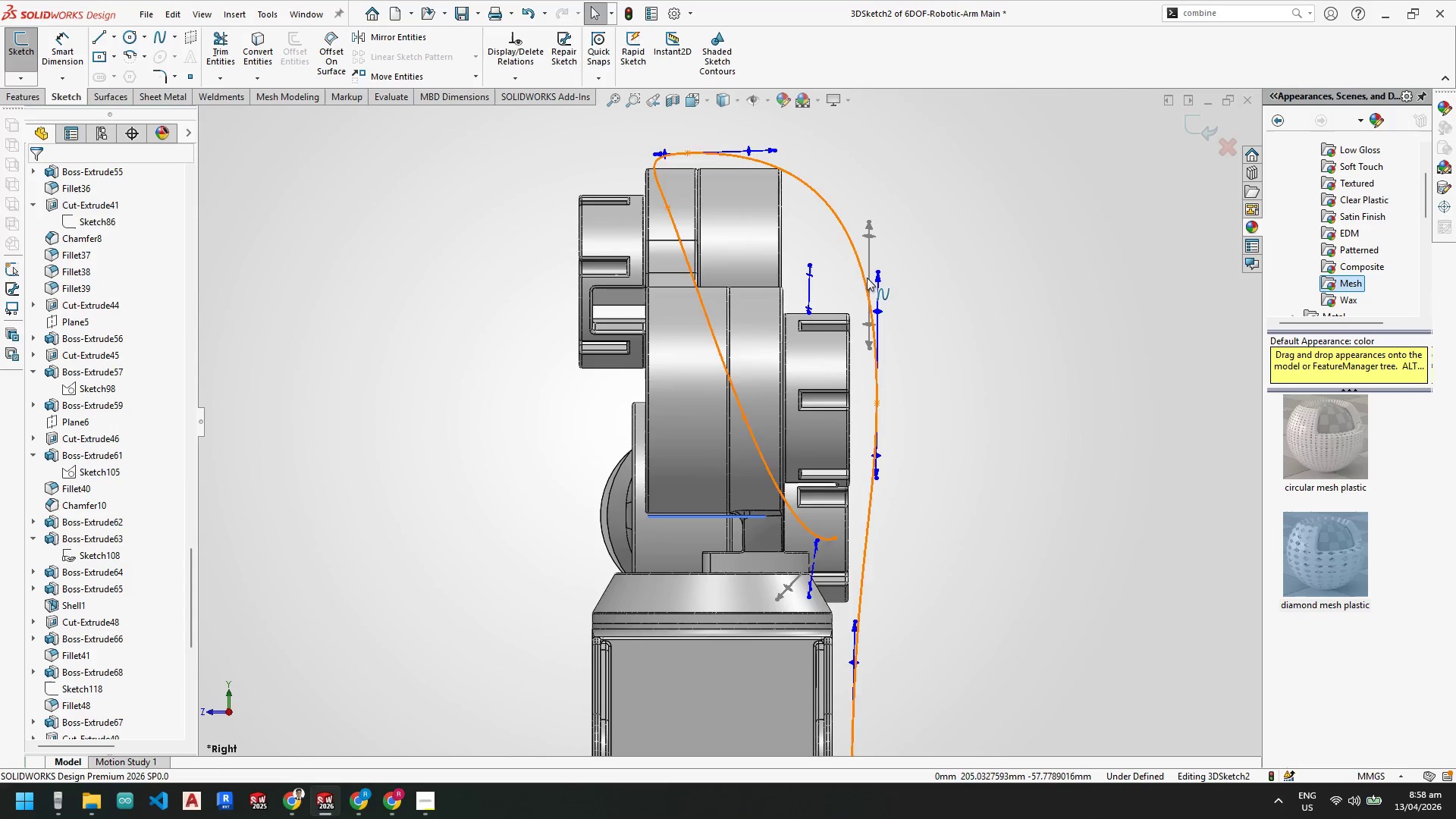 
key(Escape)
 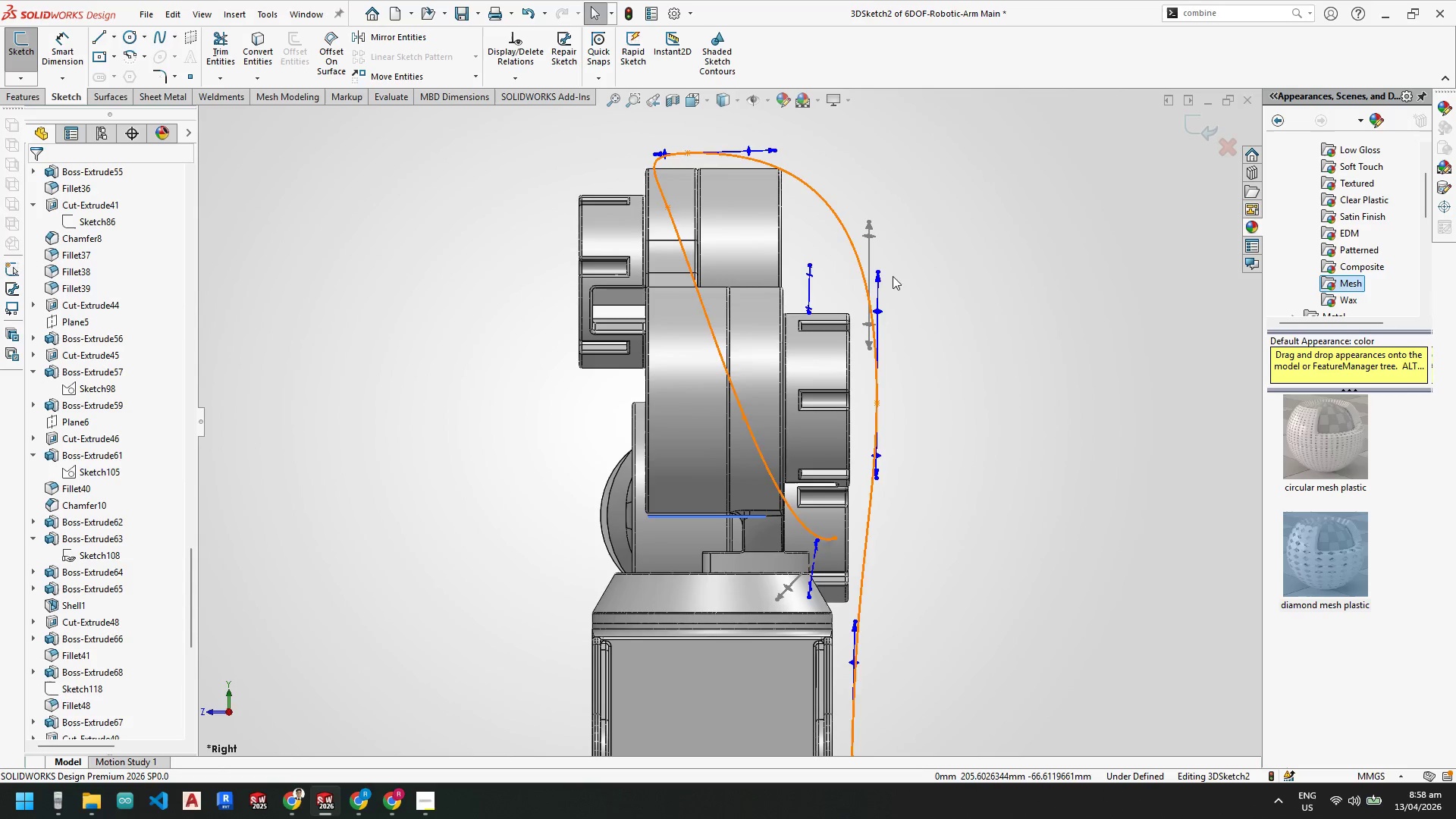 
key(Escape)
 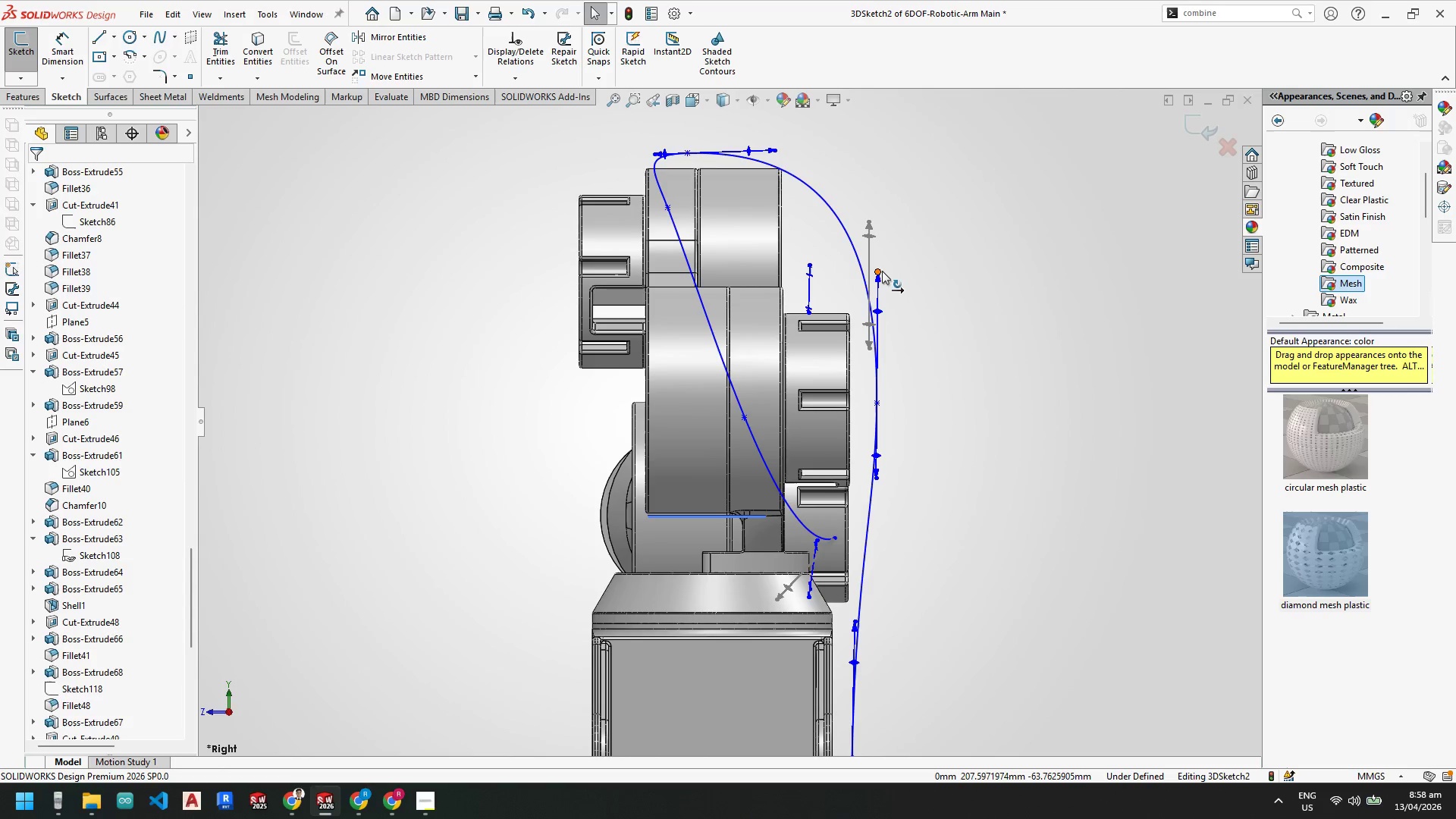 
left_click_drag(start_coordinate=[881, 271], to_coordinate=[882, 257])
 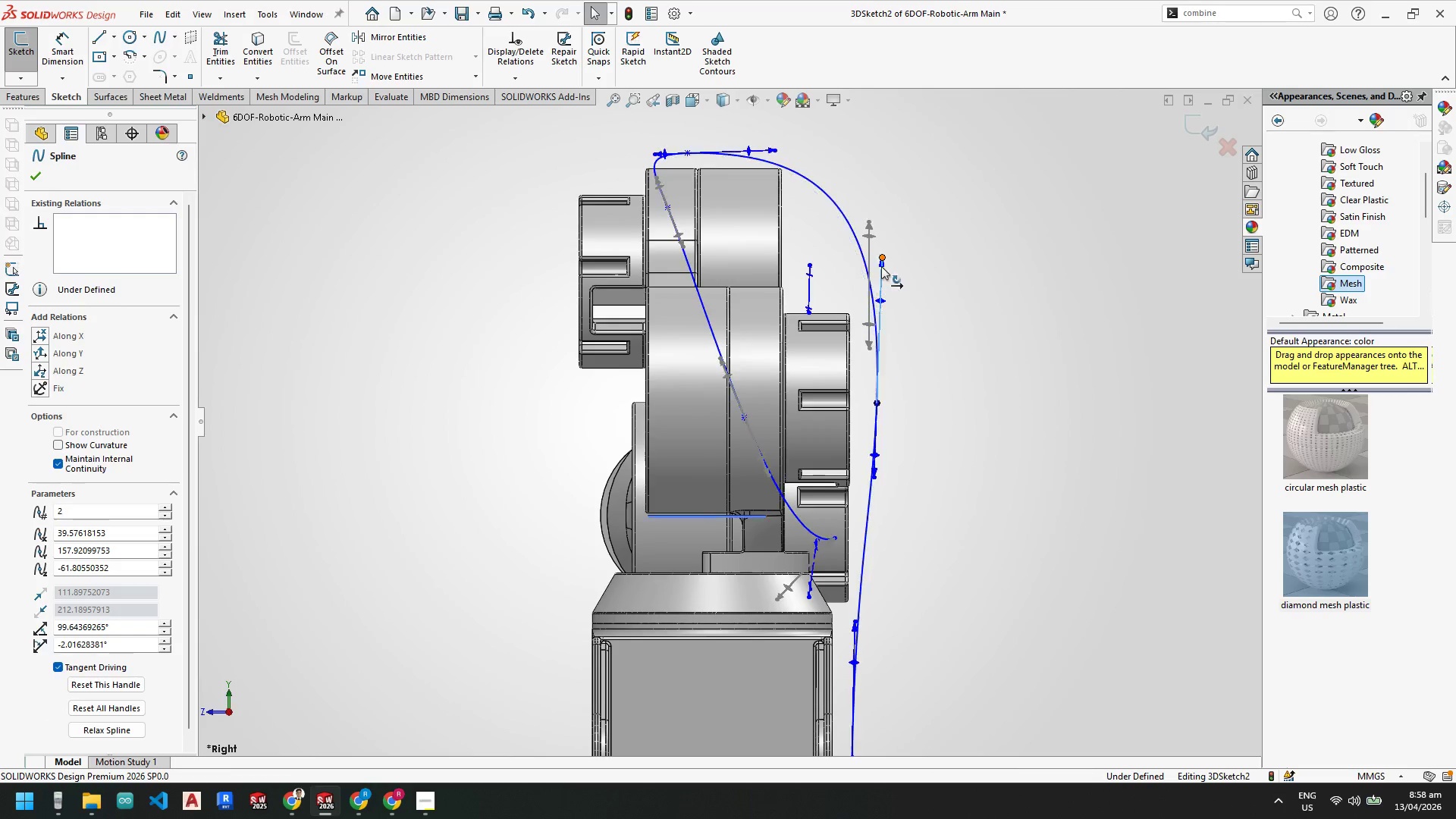 
key(Escape)
 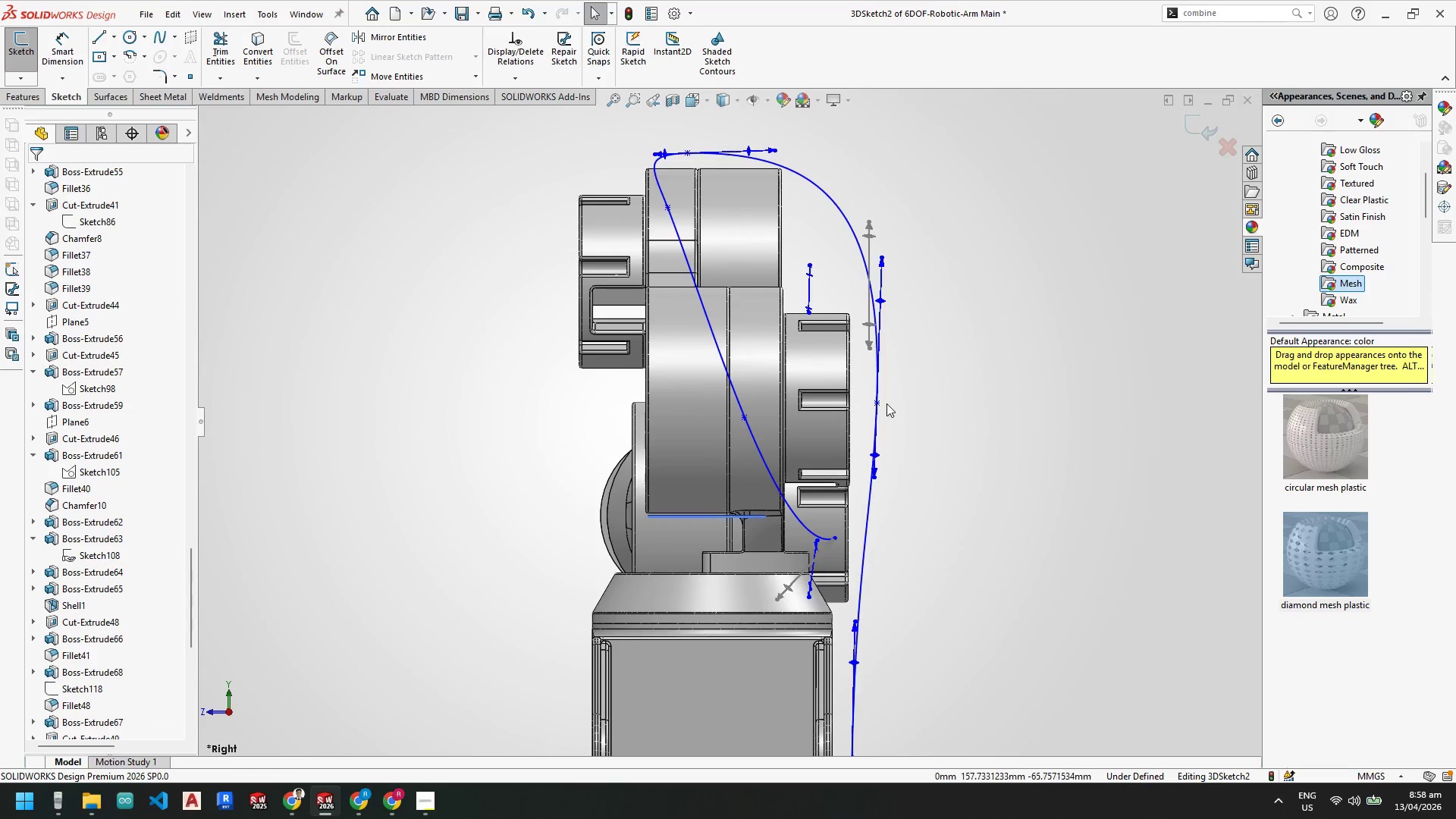 
key(Escape)
 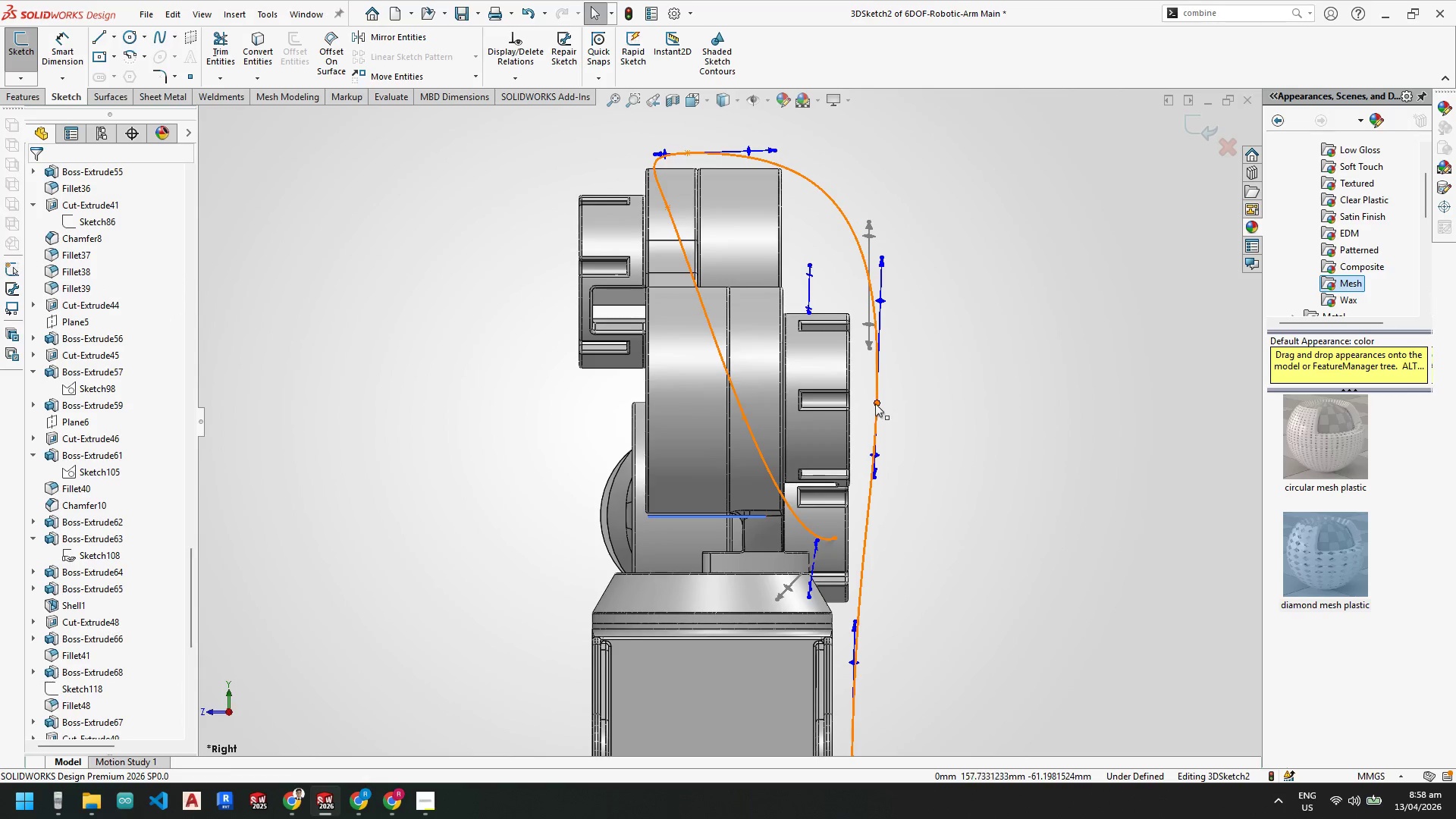 
left_click_drag(start_coordinate=[875, 403], to_coordinate=[860, 410])
 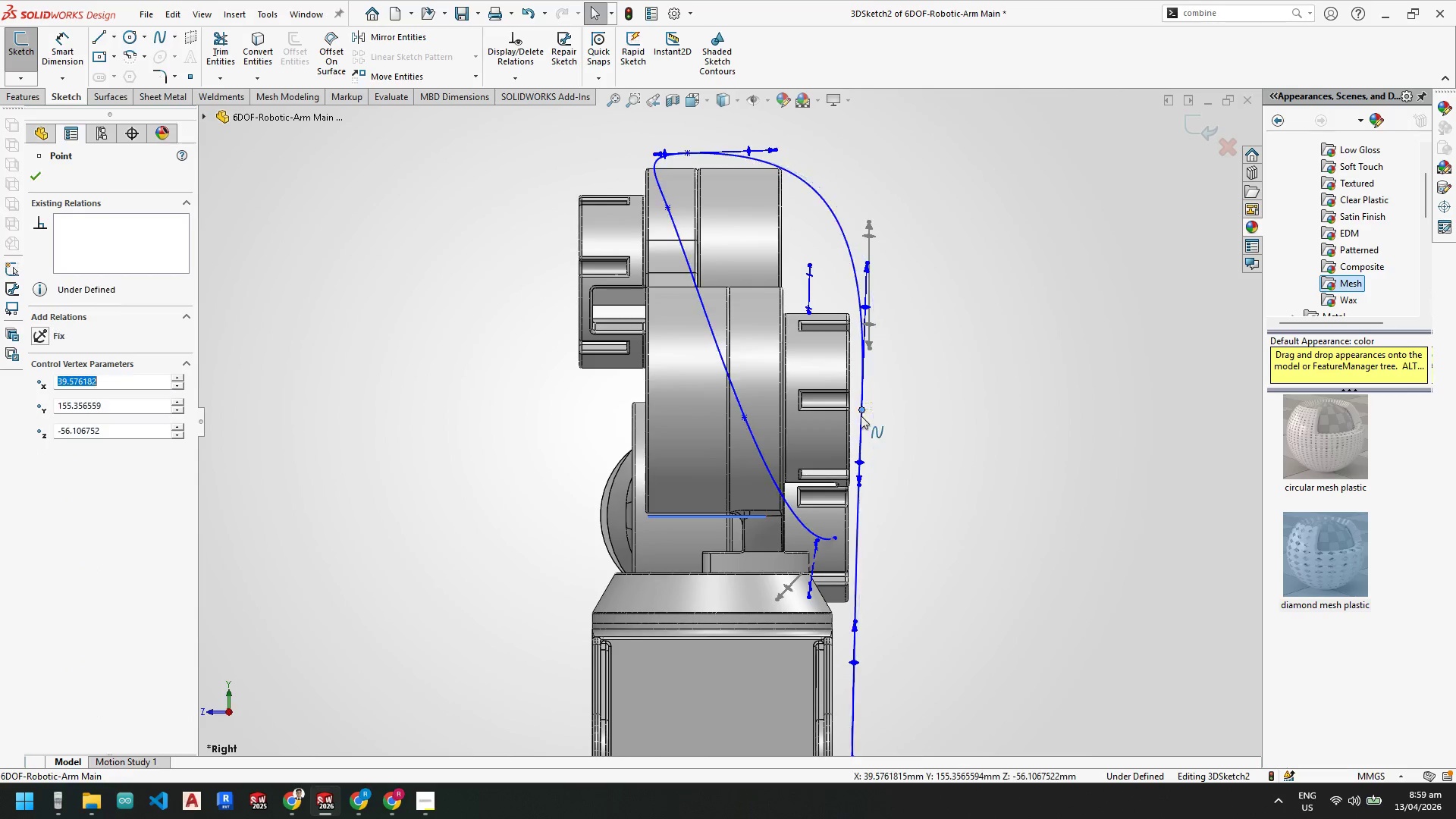 
key(Escape)
 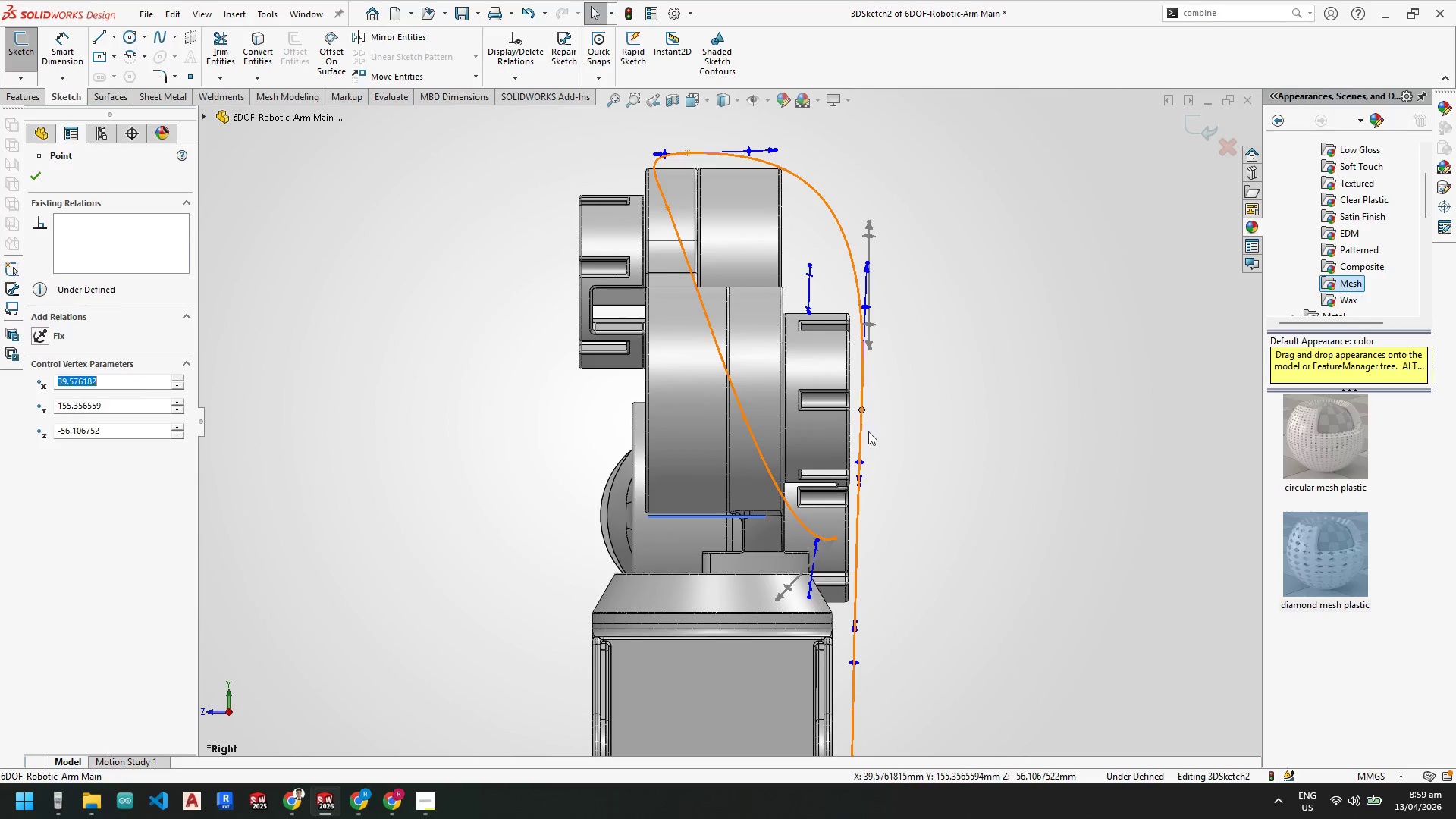 
key(Escape)
 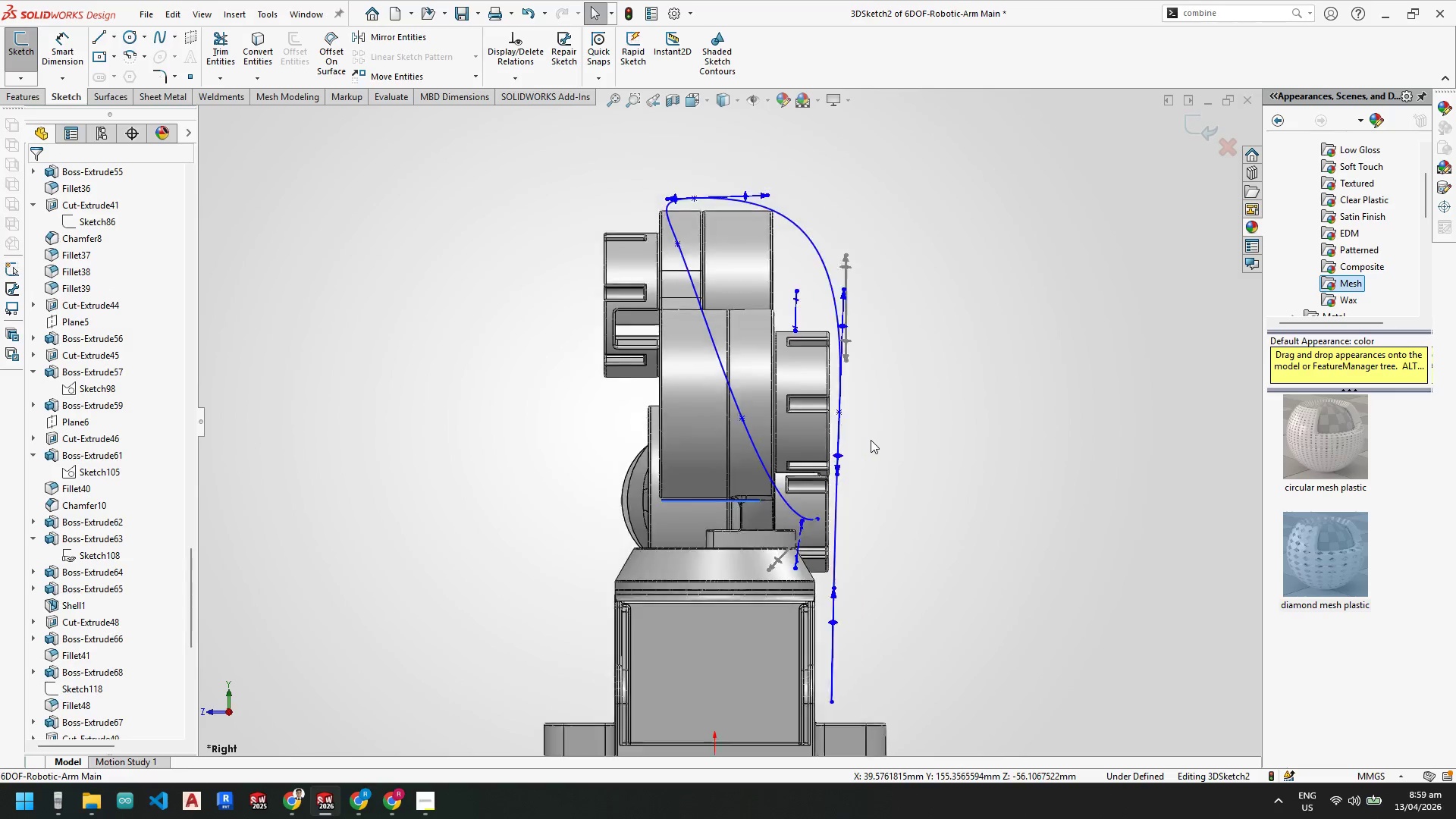 
scroll: coordinate [870, 440], scroll_direction: up, amount: 4.0
 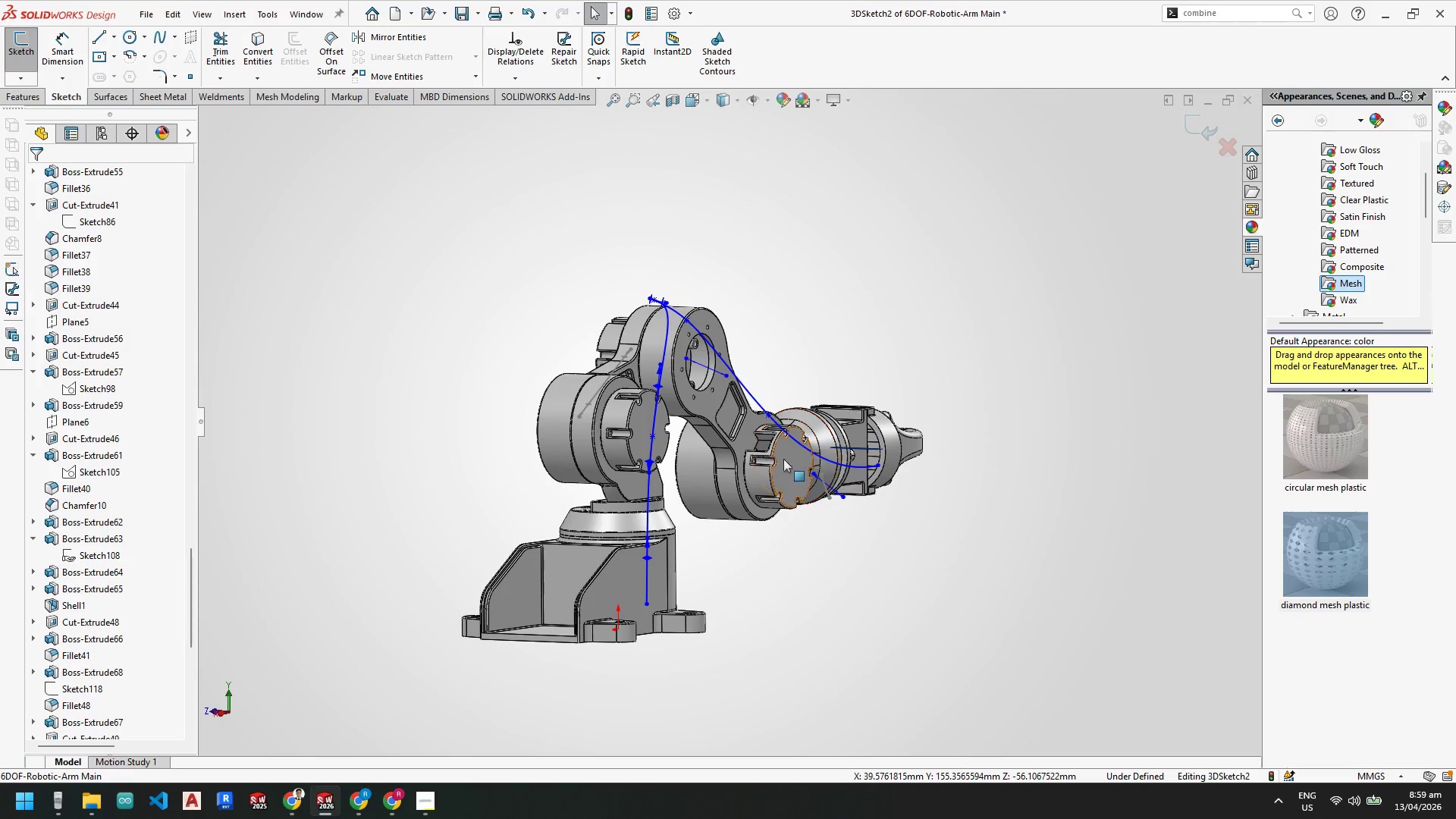 
scroll: coordinate [708, 483], scroll_direction: down, amount: 2.0
 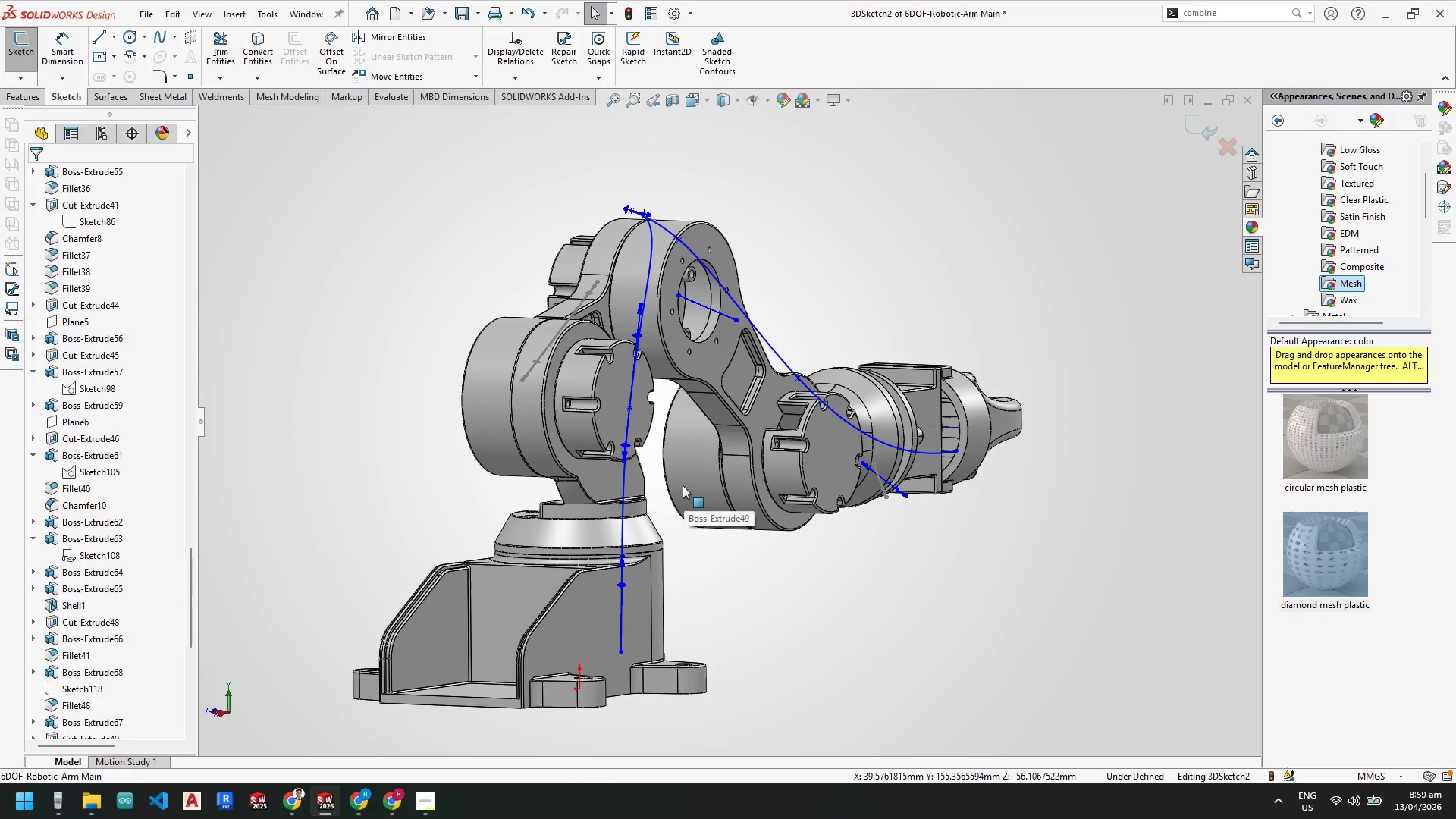 
scroll: coordinate [676, 480], scroll_direction: up, amount: 1.0
 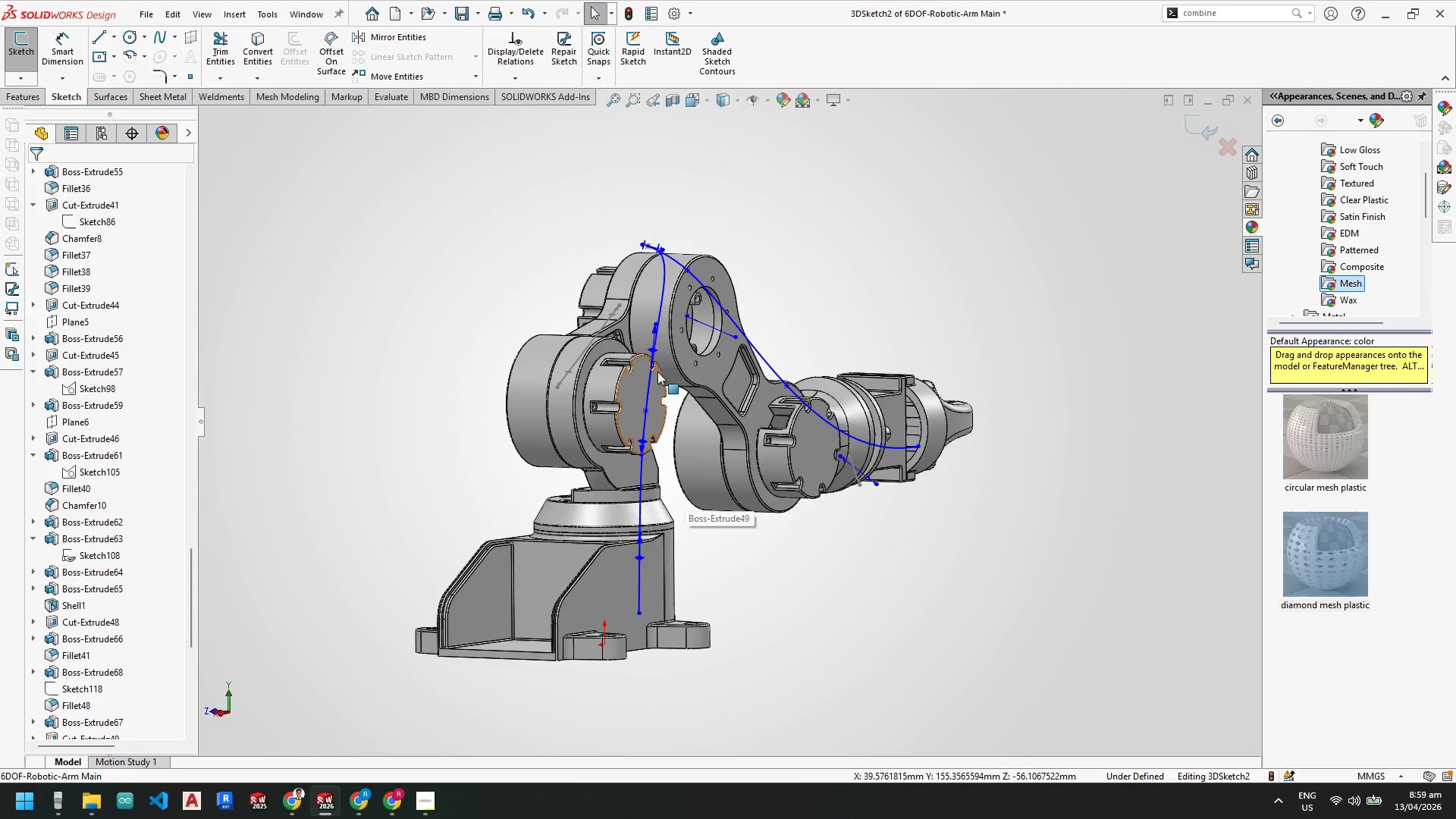 
scroll: coordinate [660, 375], scroll_direction: down, amount: 3.0
 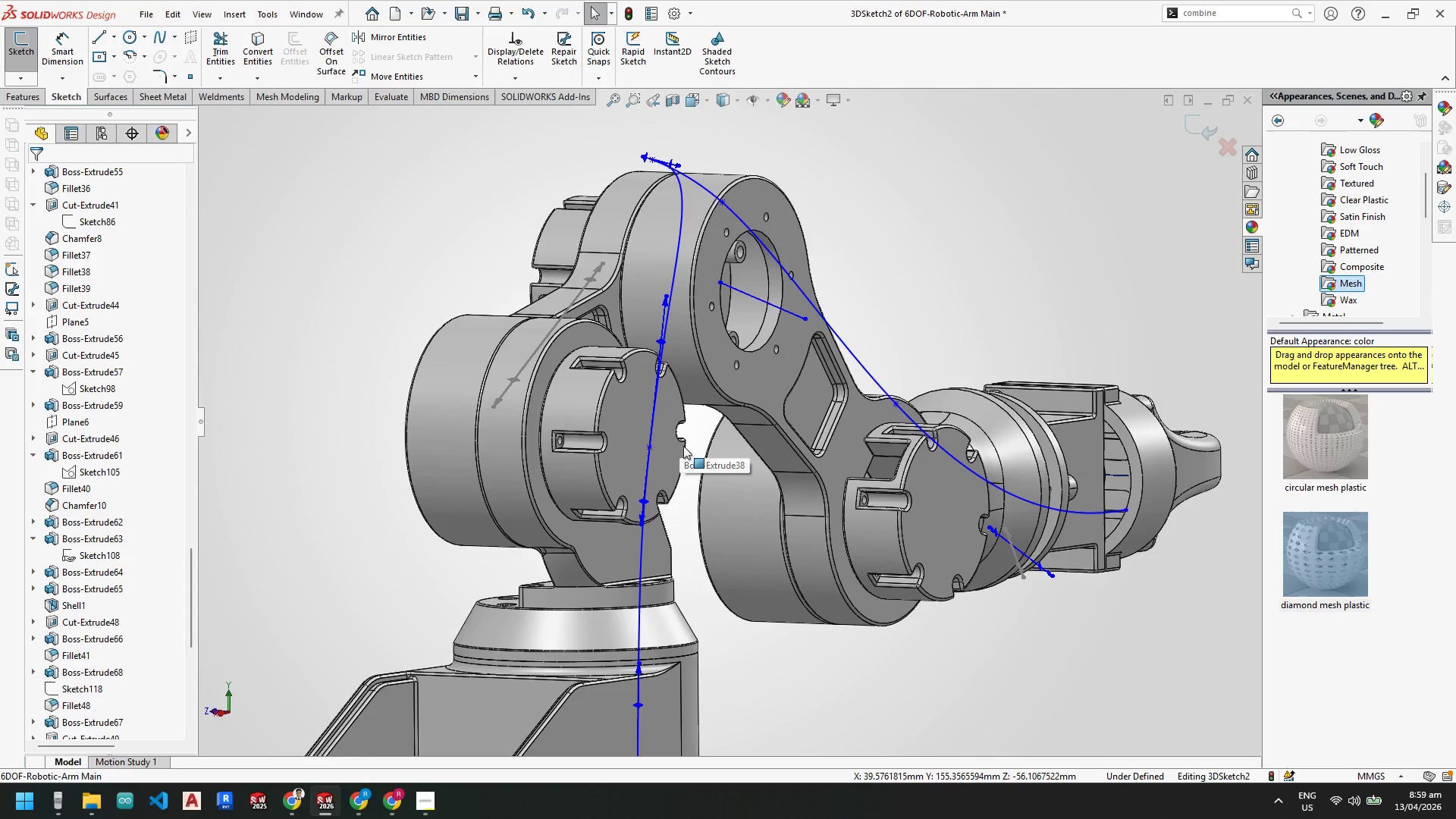 
scroll: coordinate [708, 518], scroll_direction: up, amount: 6.0
 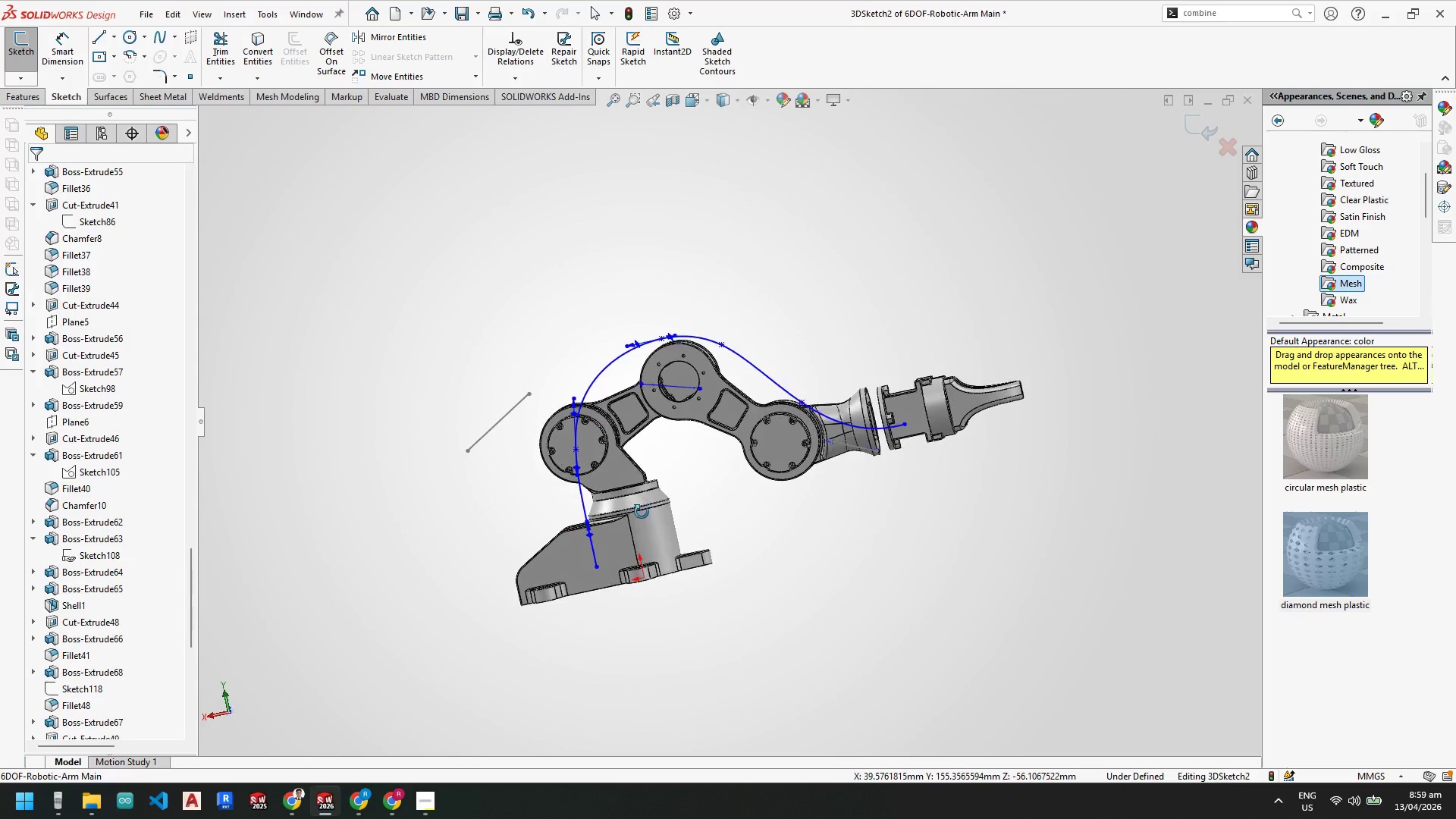 
scroll: coordinate [673, 257], scroll_direction: down, amount: 3.0
 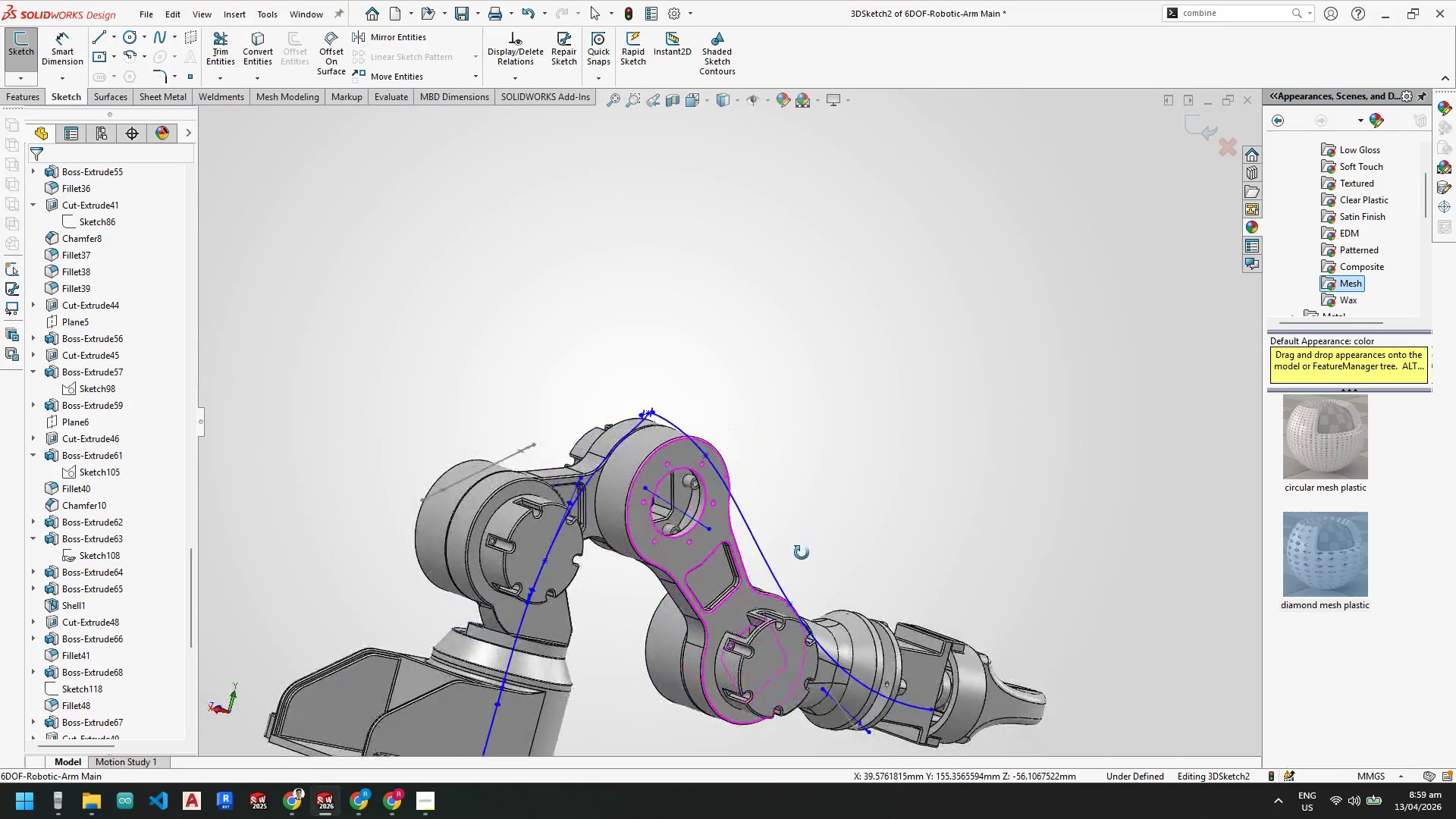 
scroll: coordinate [784, 475], scroll_direction: none, amount: 0.0
 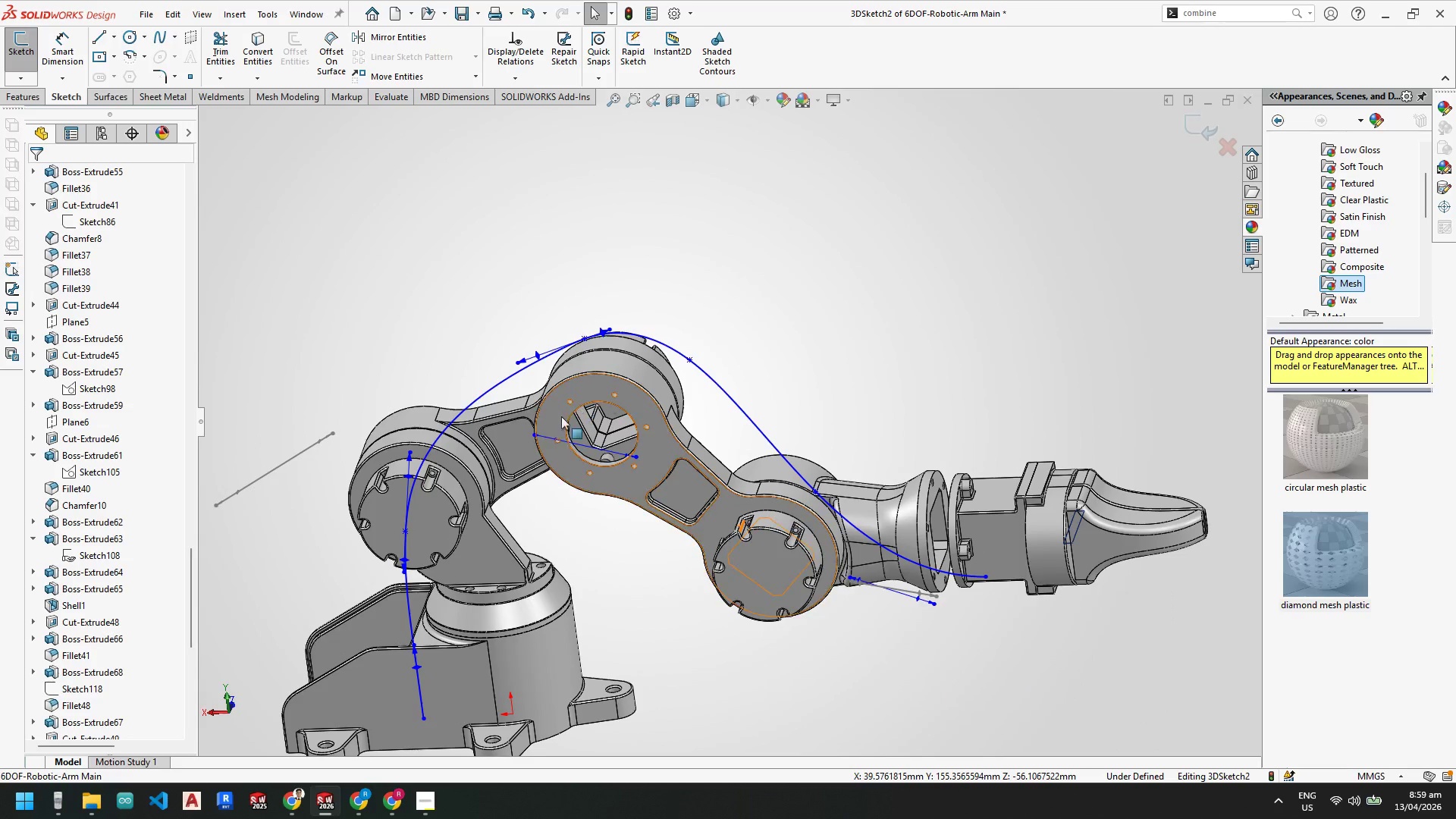 
scroll: coordinate [706, 620], scroll_direction: up, amount: 2.0
 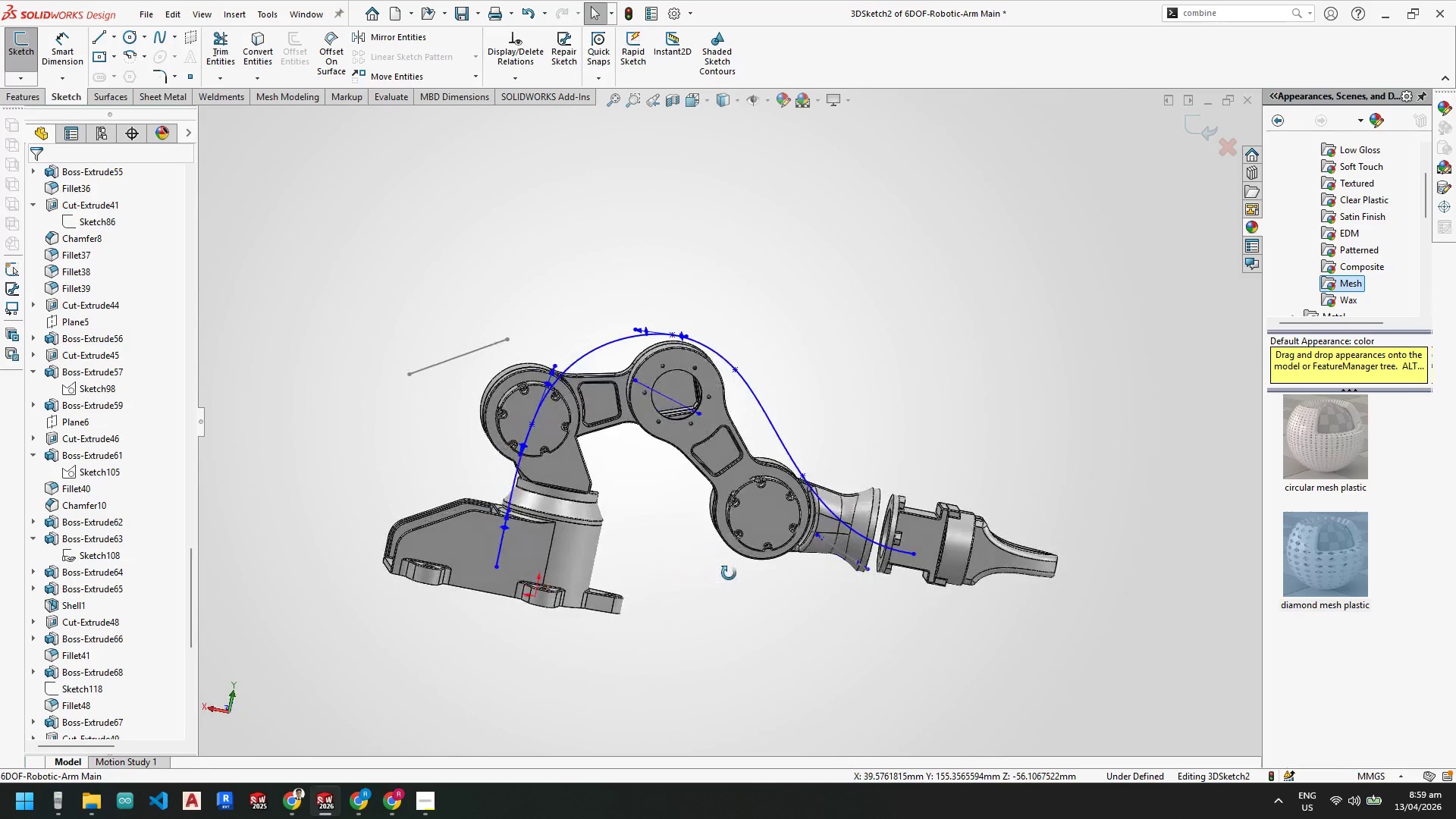 
wait(7.99)
 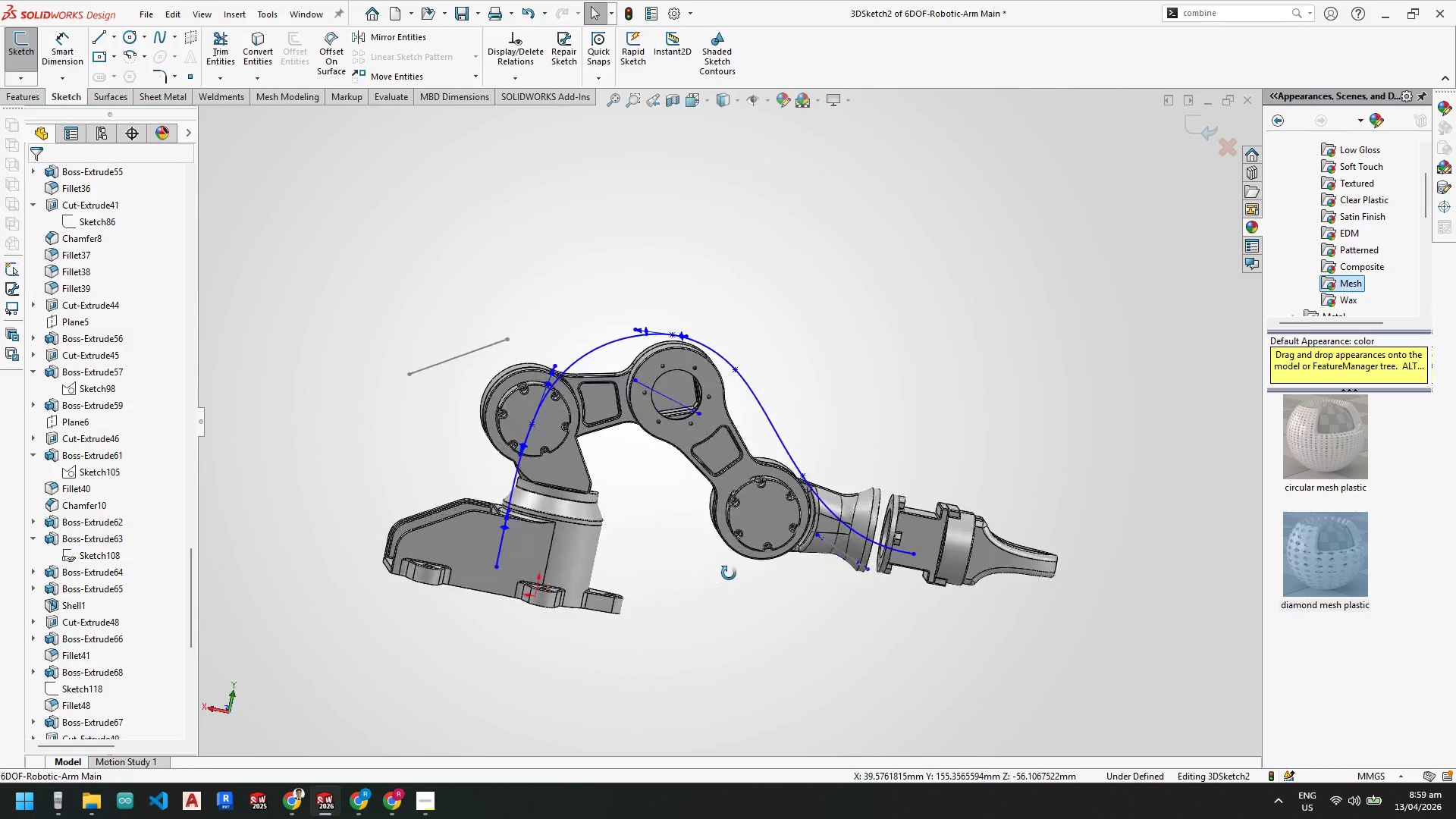 
left_click([25, 78])
 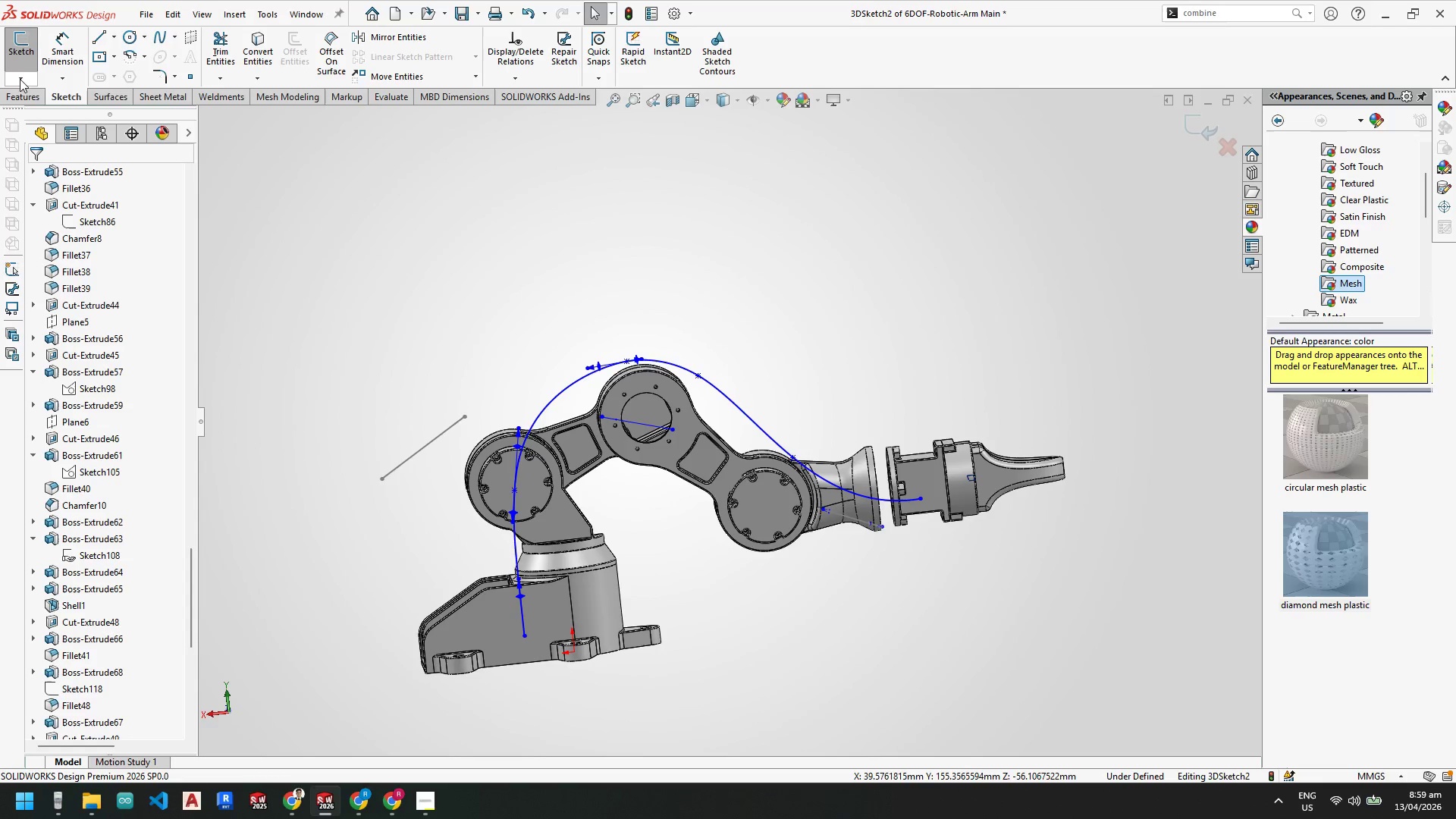 
double_click([24, 95])
 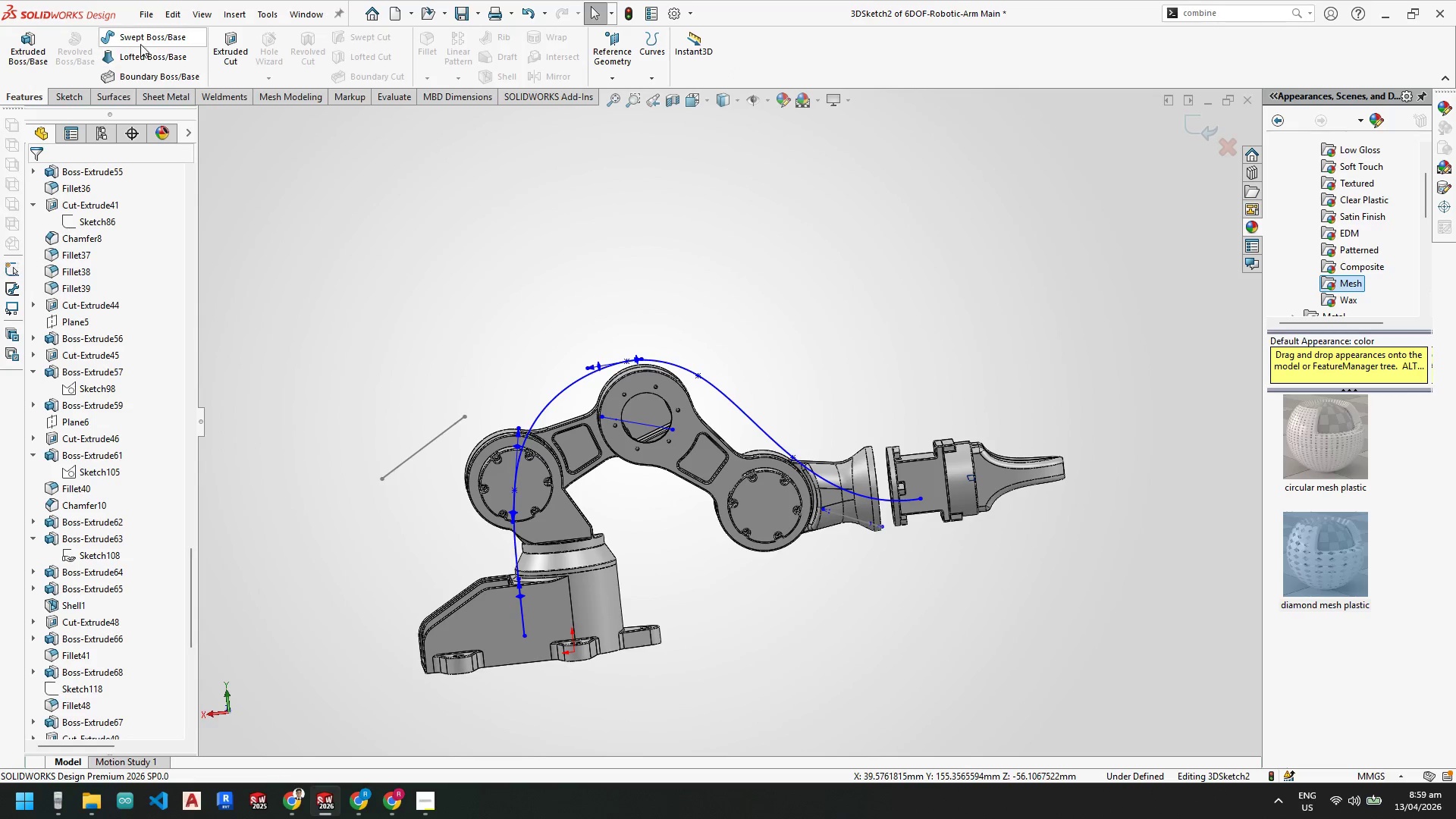 
left_click([137, 61])
 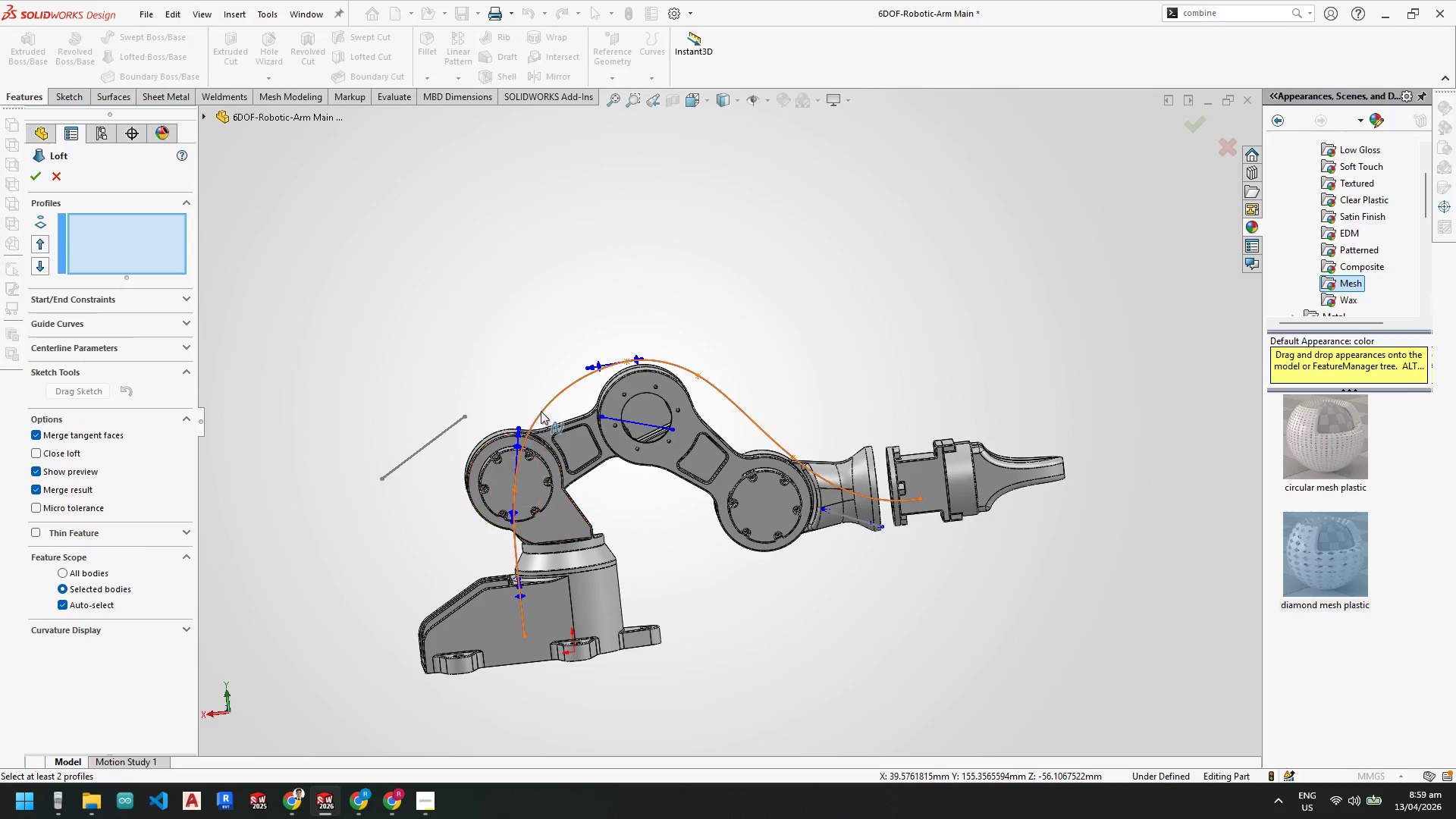 
left_click([543, 407])
 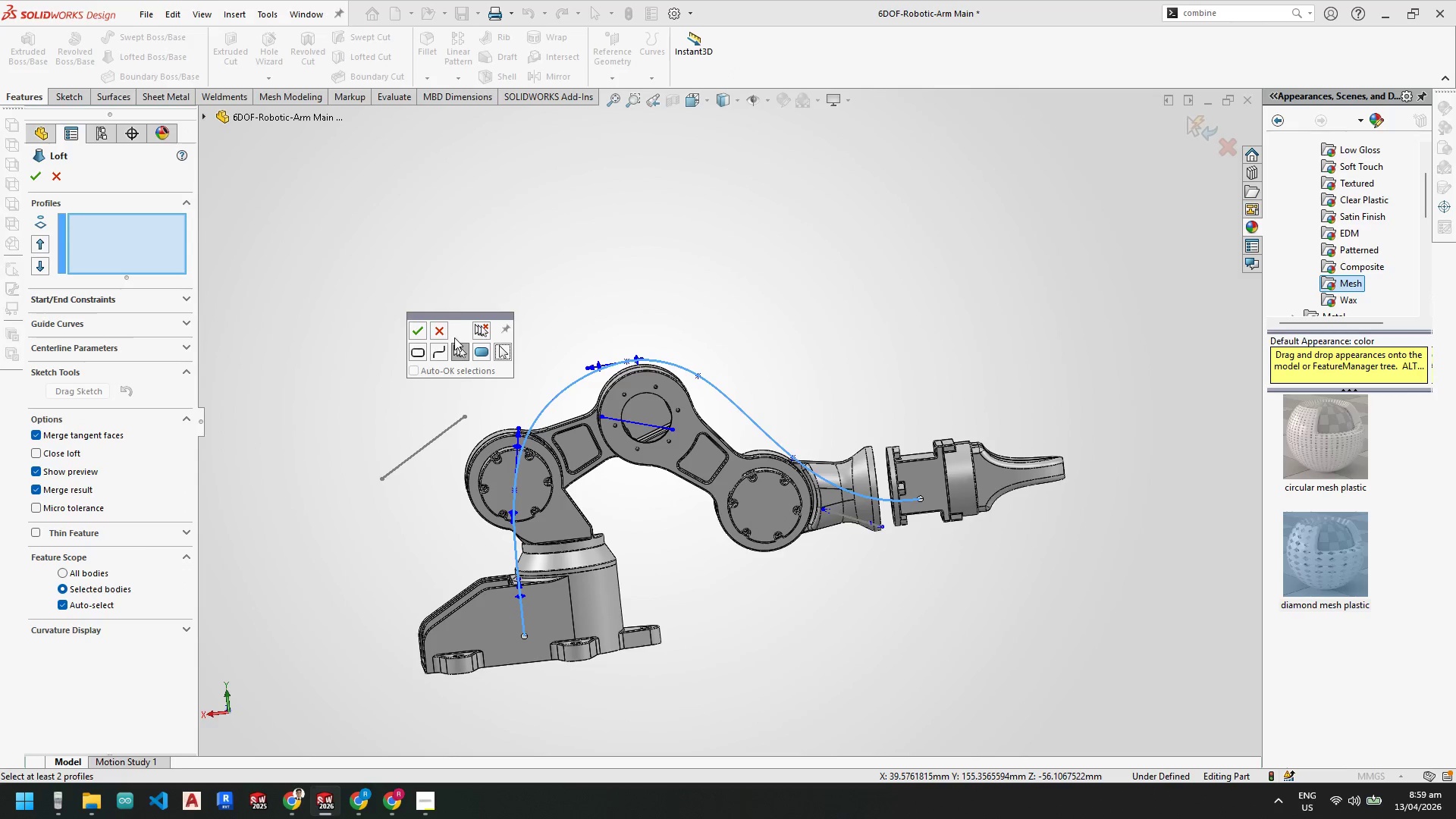 
left_click([420, 332])
 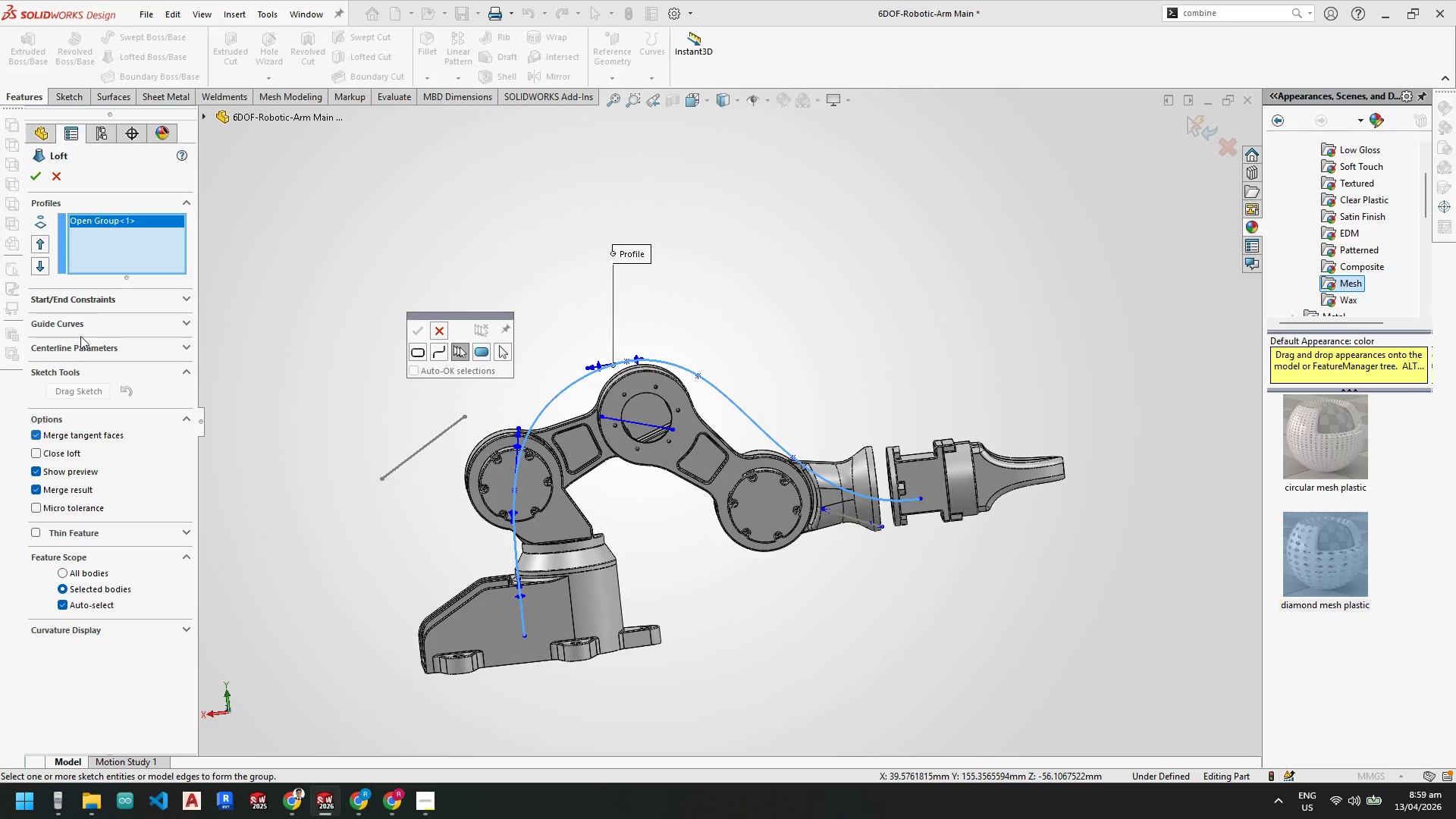 
key(Escape)
 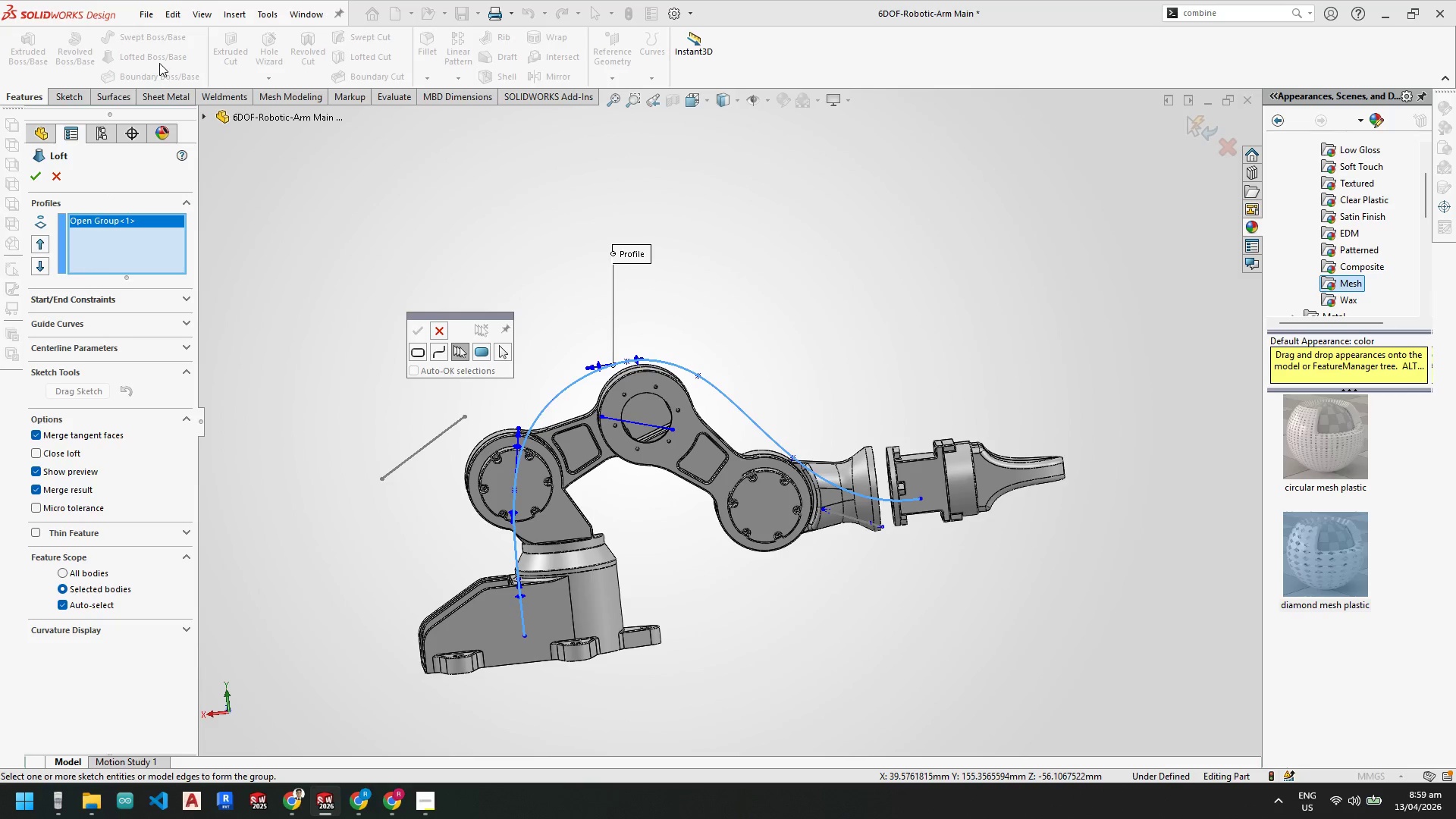 
key(Escape)
 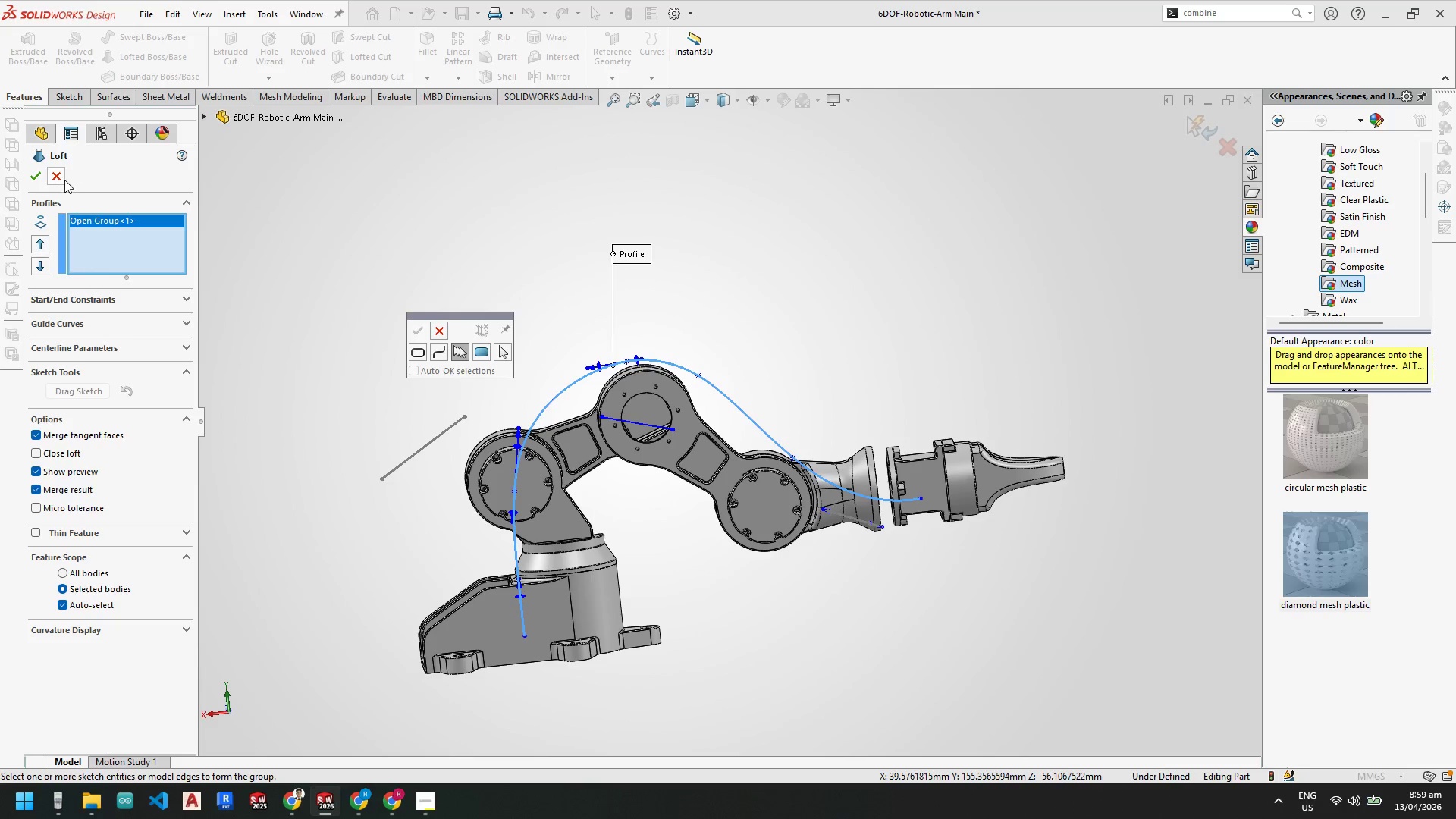 
left_click([56, 181])
 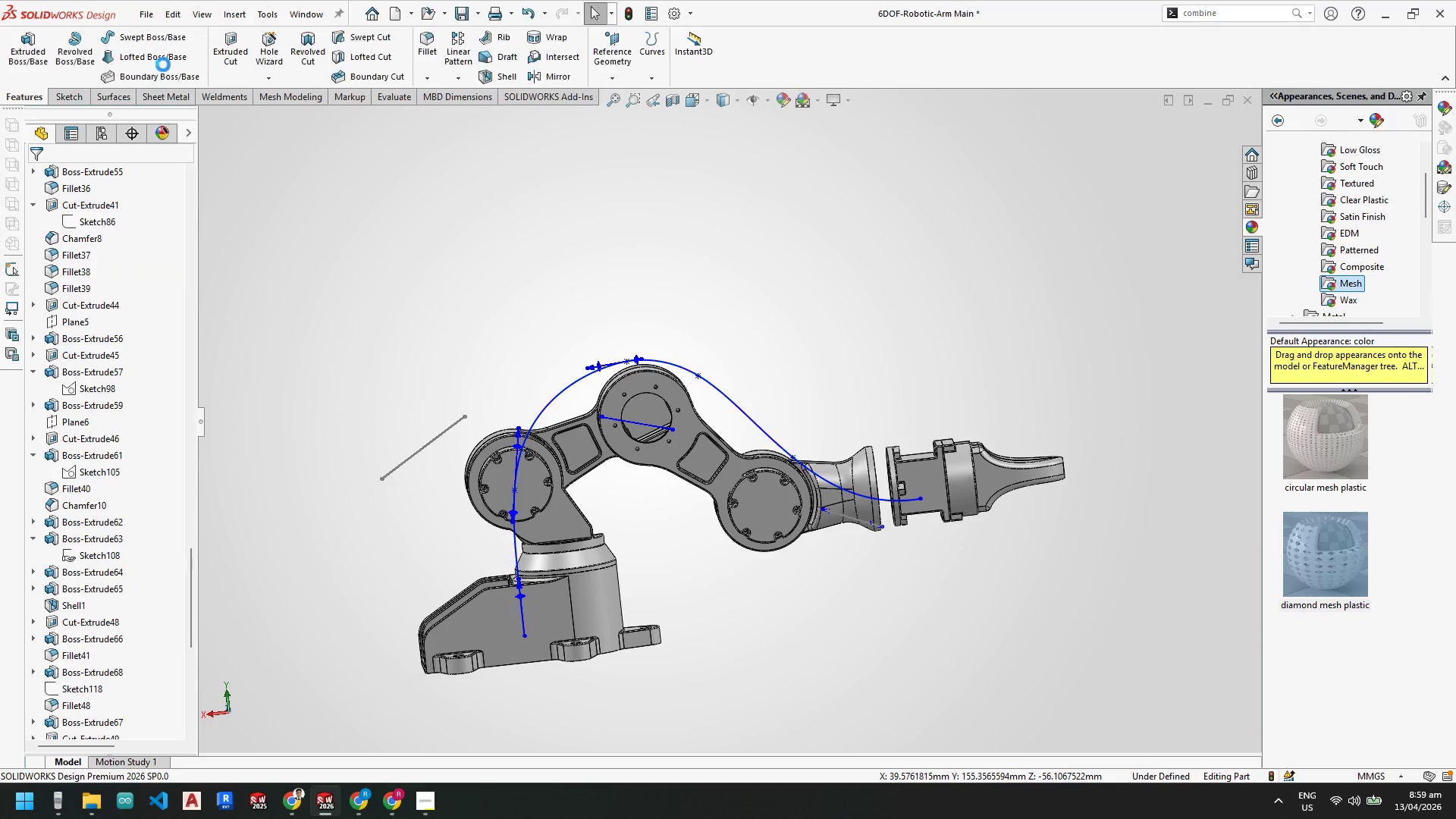 
left_click([160, 64])
 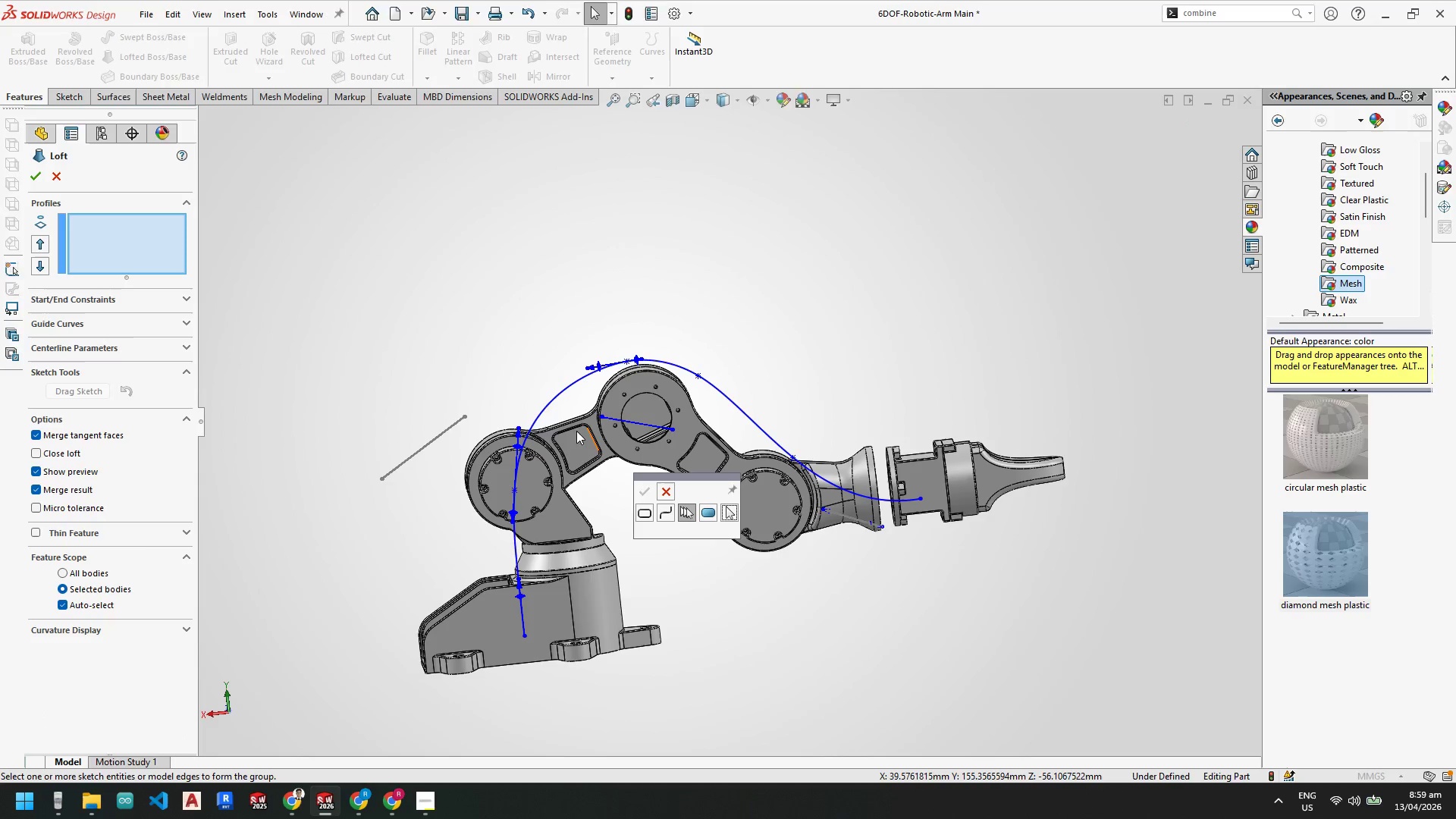 
key(Escape)
 